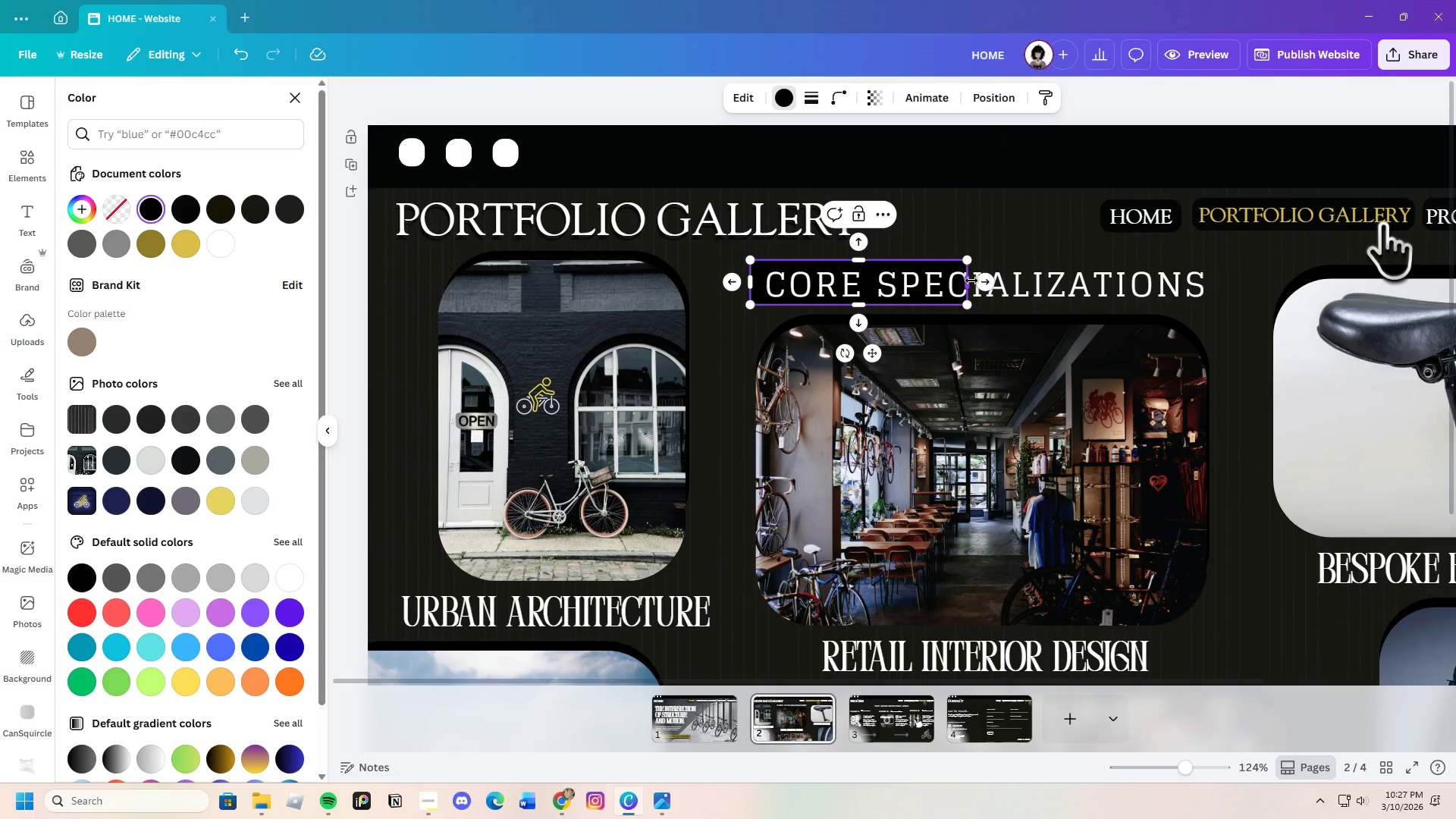 
left_click_drag(start_coordinate=[970, 281], to_coordinate=[1215, 284])
 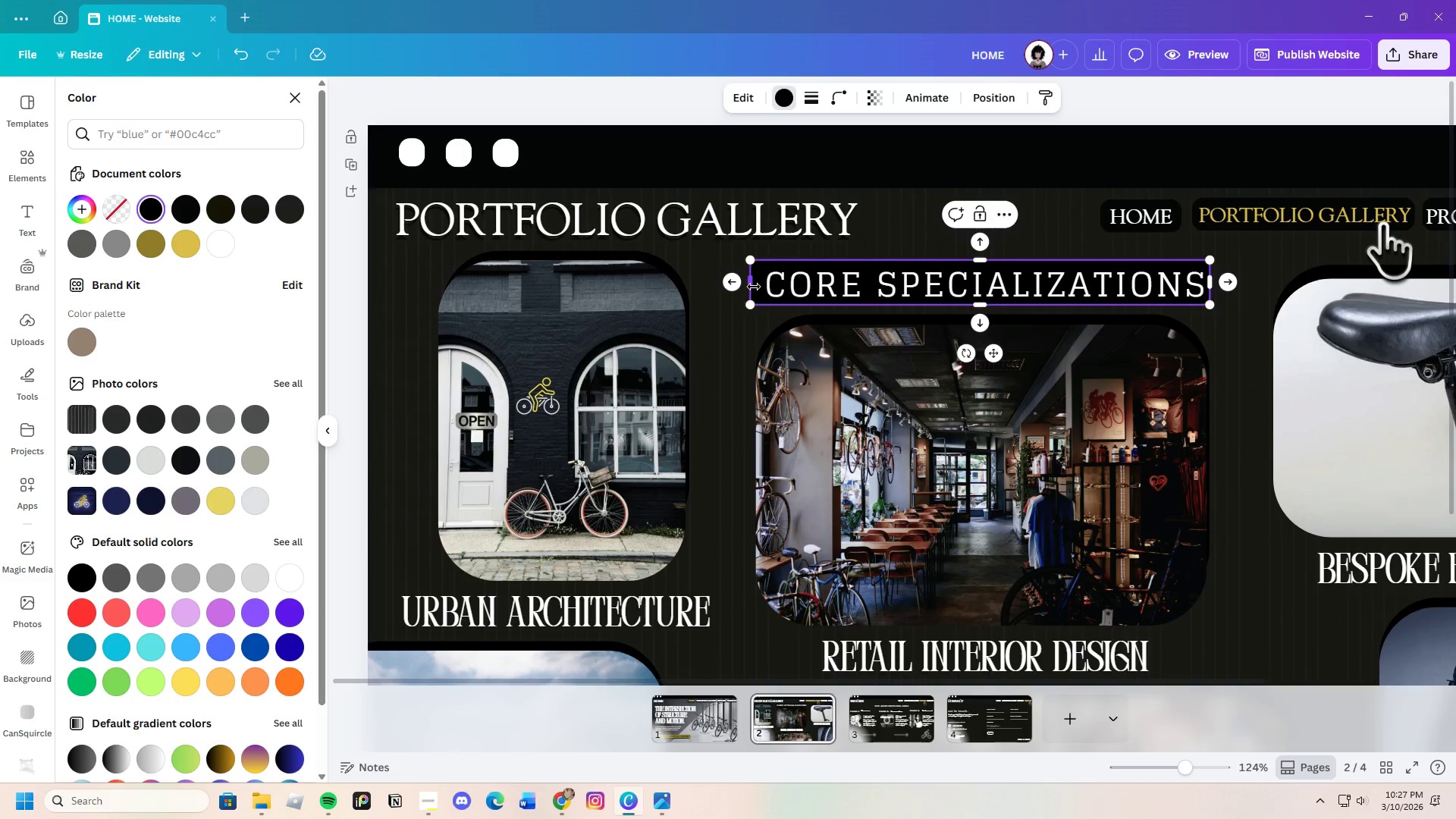 
left_click_drag(start_coordinate=[754, 286], to_coordinate=[761, 286])
 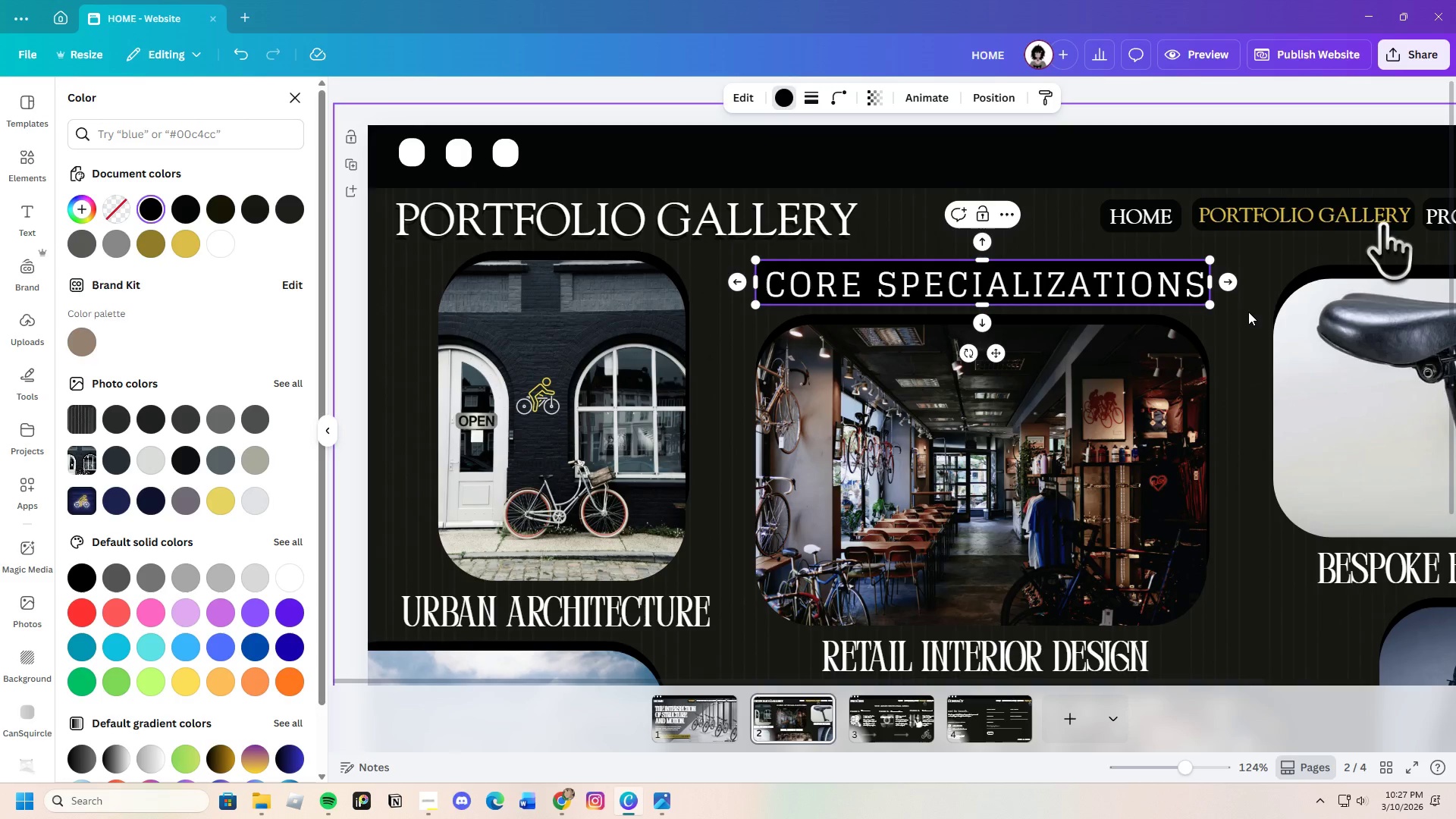 
left_click([1248, 312])
 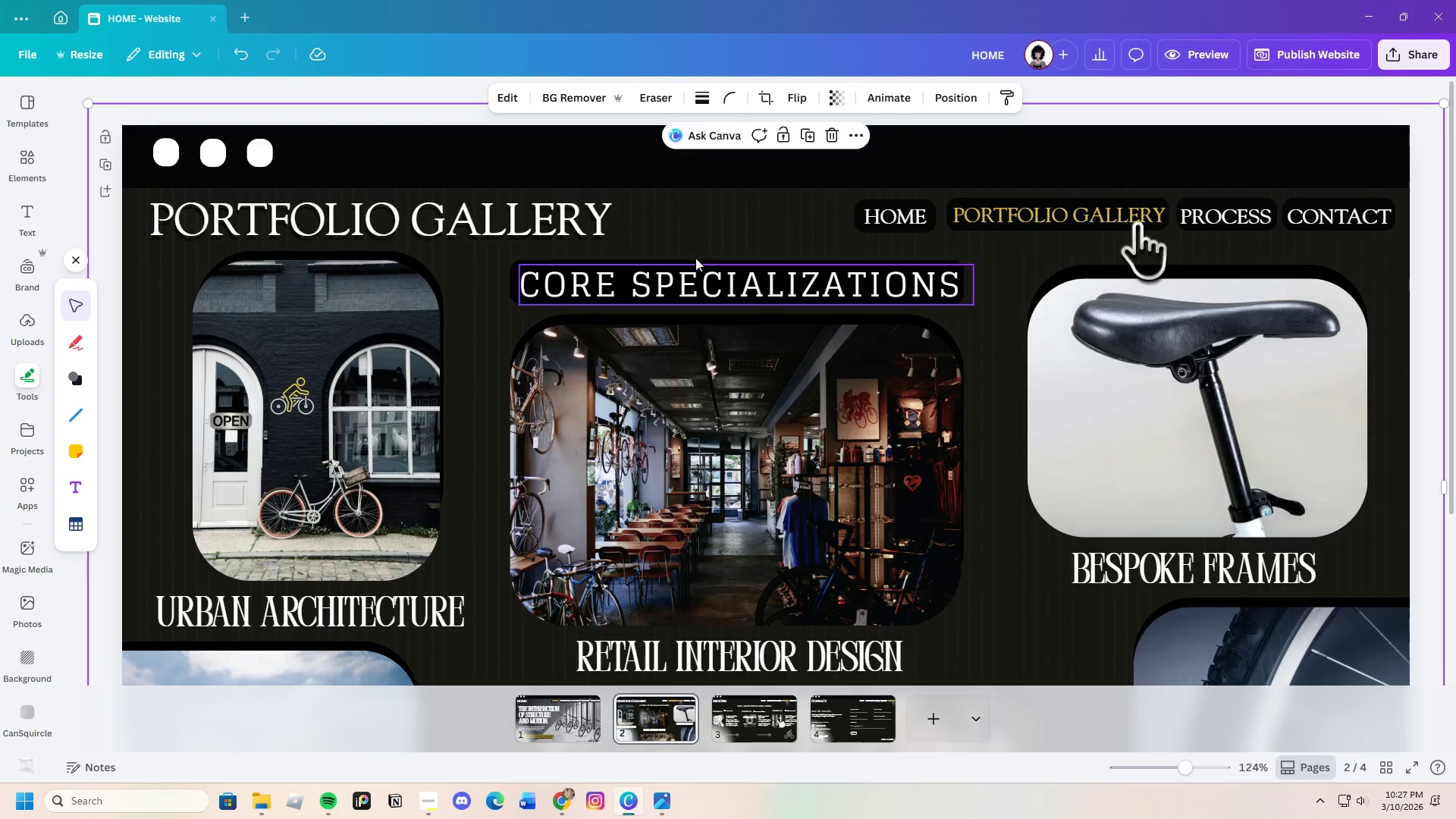 
left_click_drag(start_coordinate=[777, 281], to_coordinate=[779, 253])
 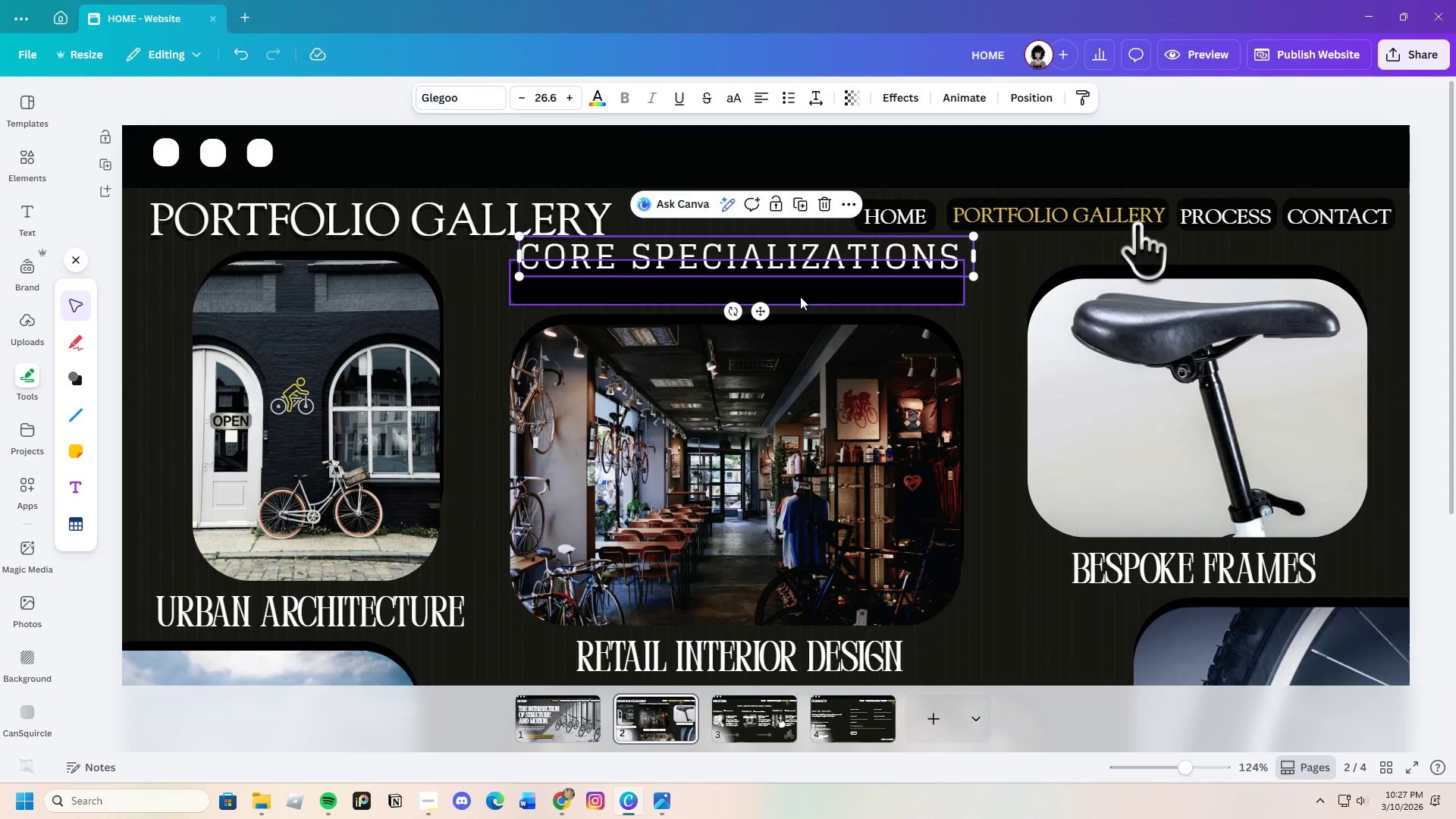 
left_click_drag(start_coordinate=[802, 297], to_coordinate=[808, 297])
 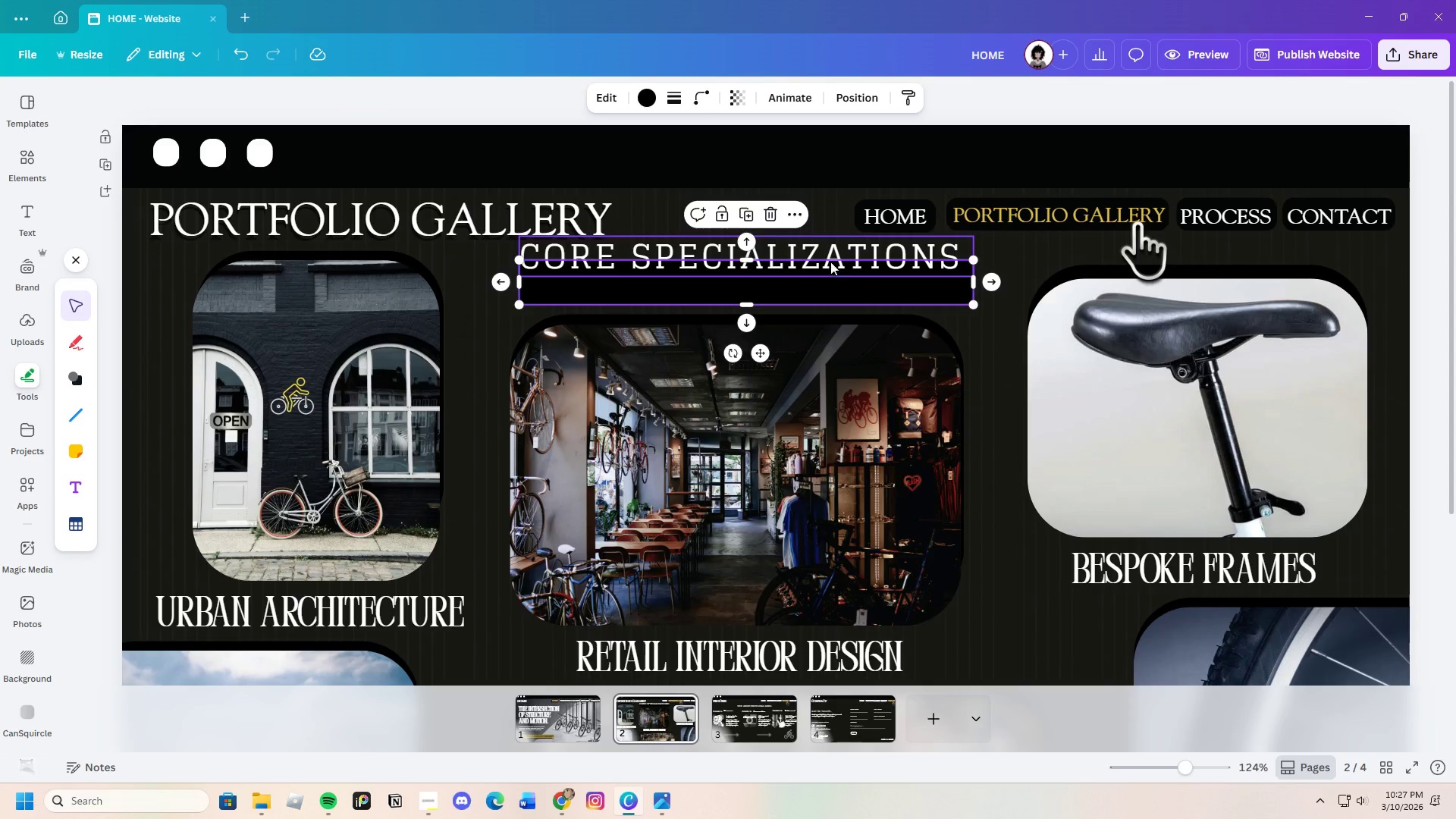 
left_click([827, 254])
 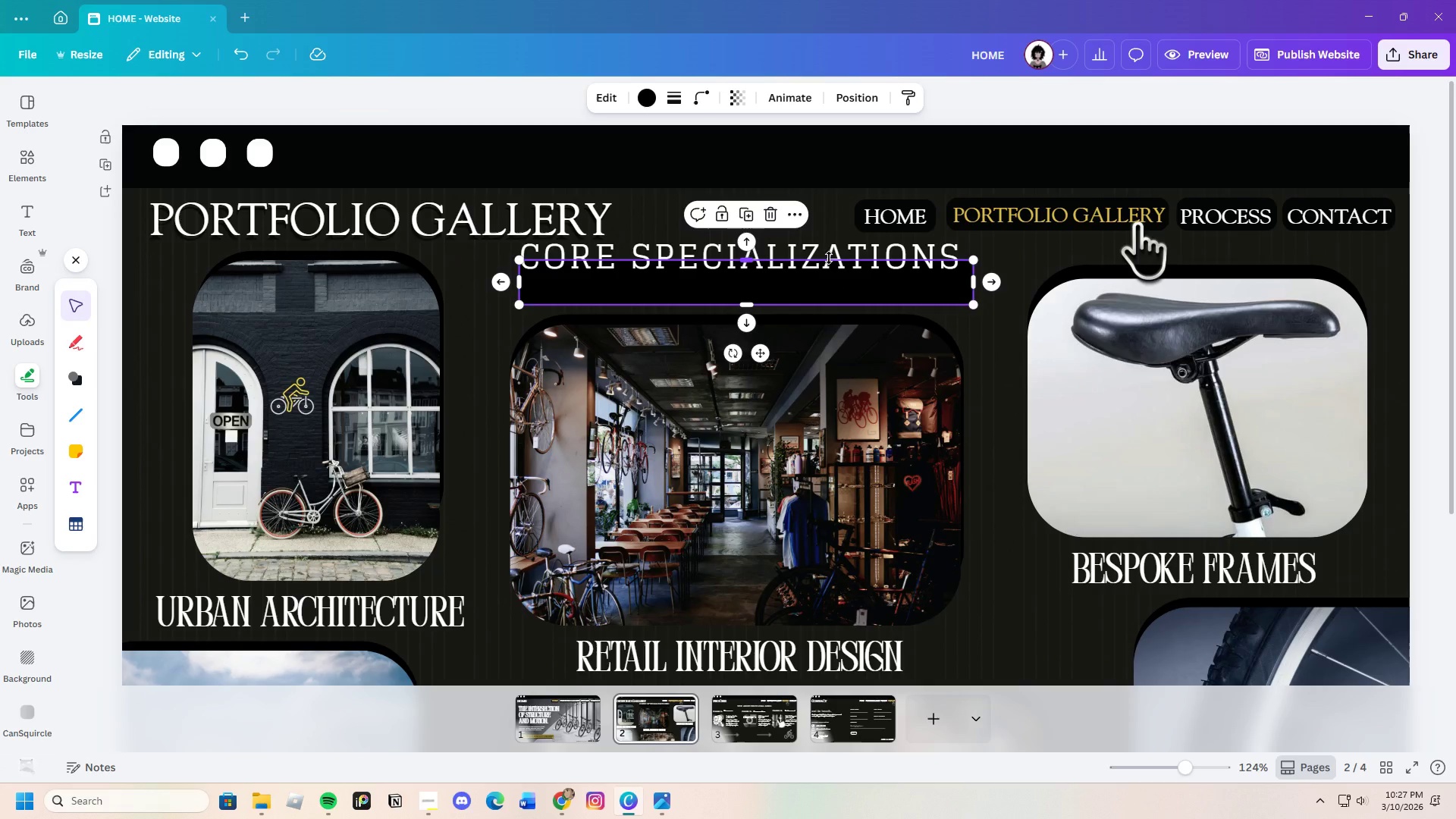 
left_click([829, 258])
 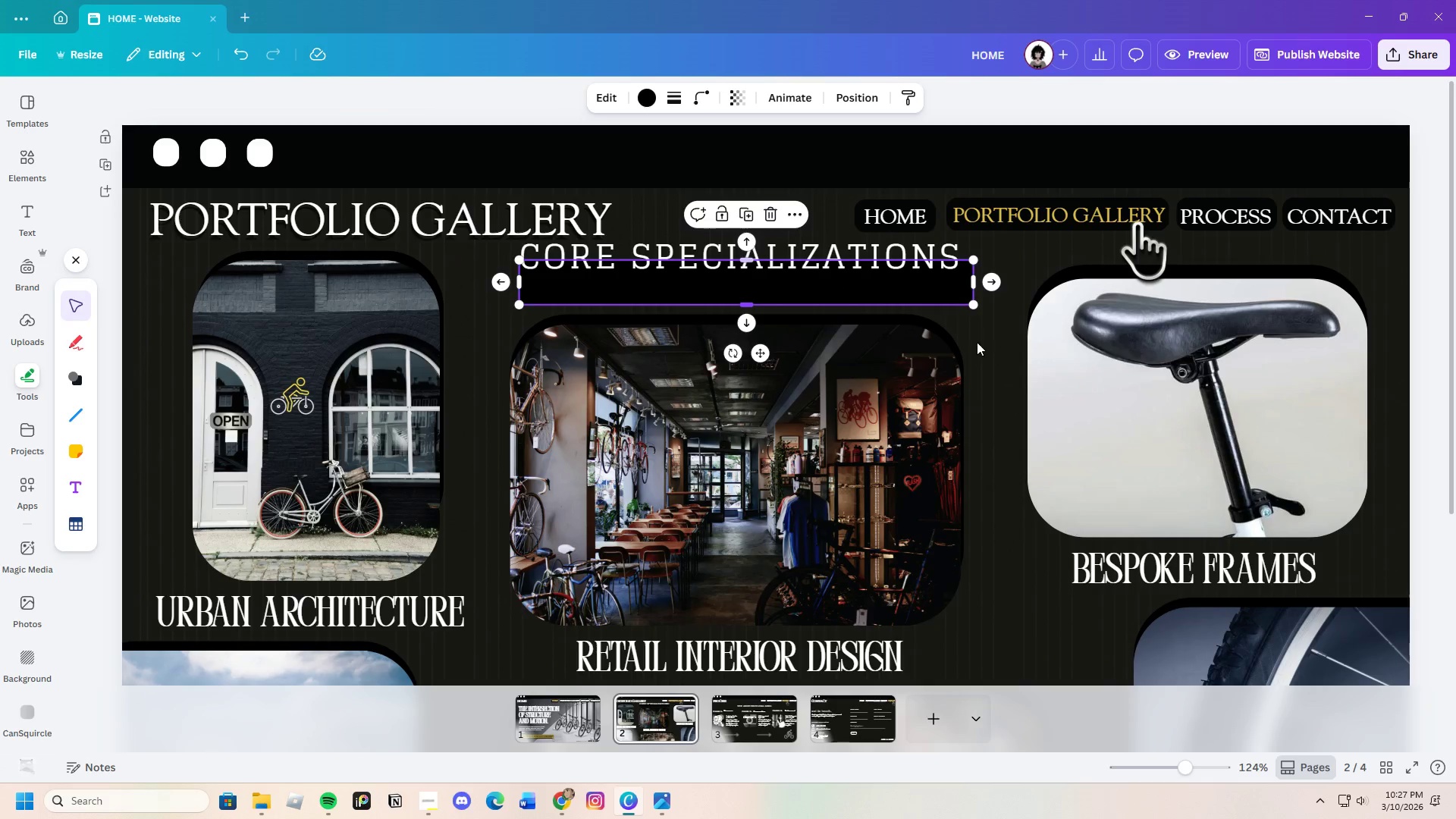 
left_click([991, 345])
 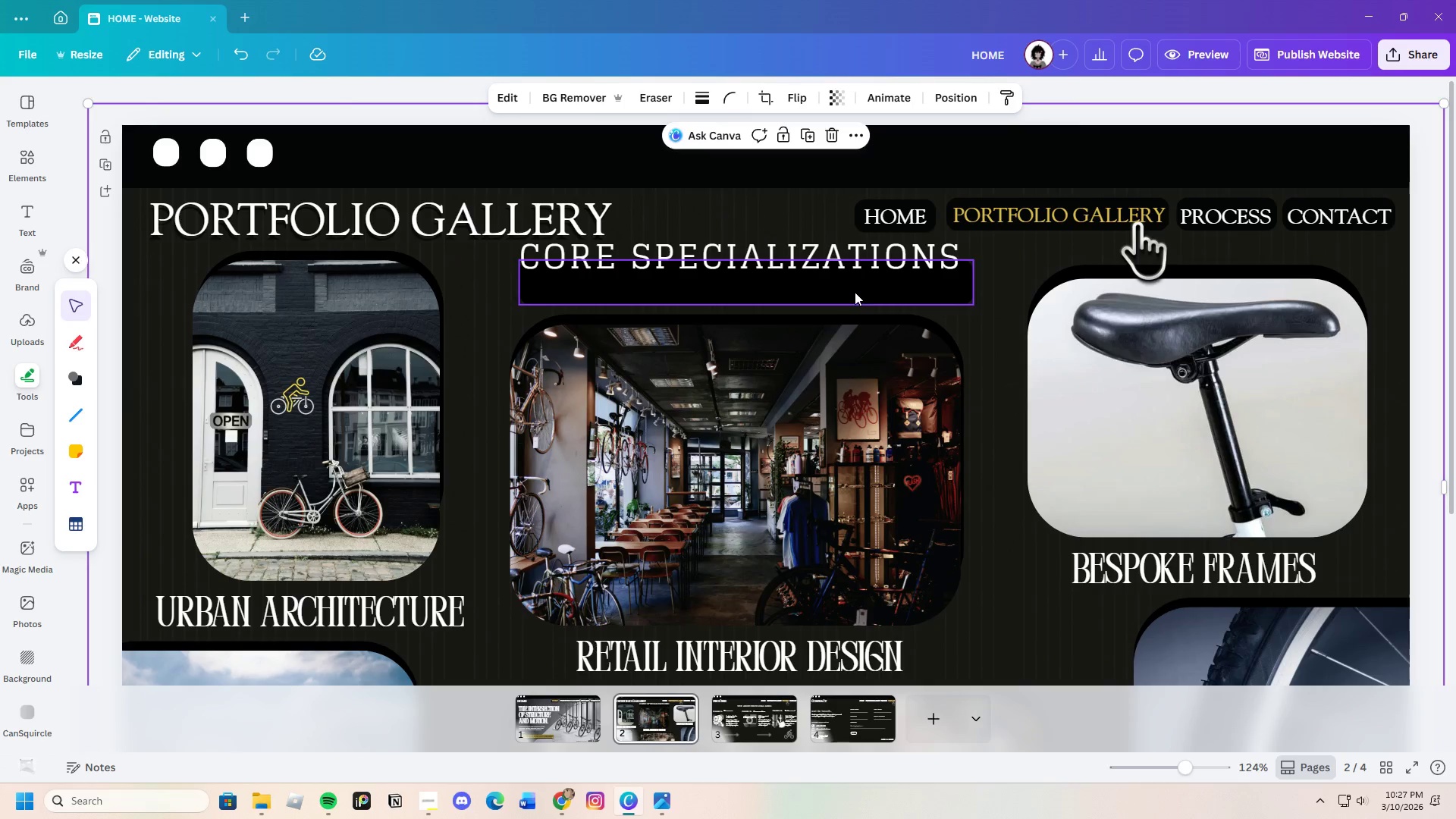 
left_click([804, 253])
 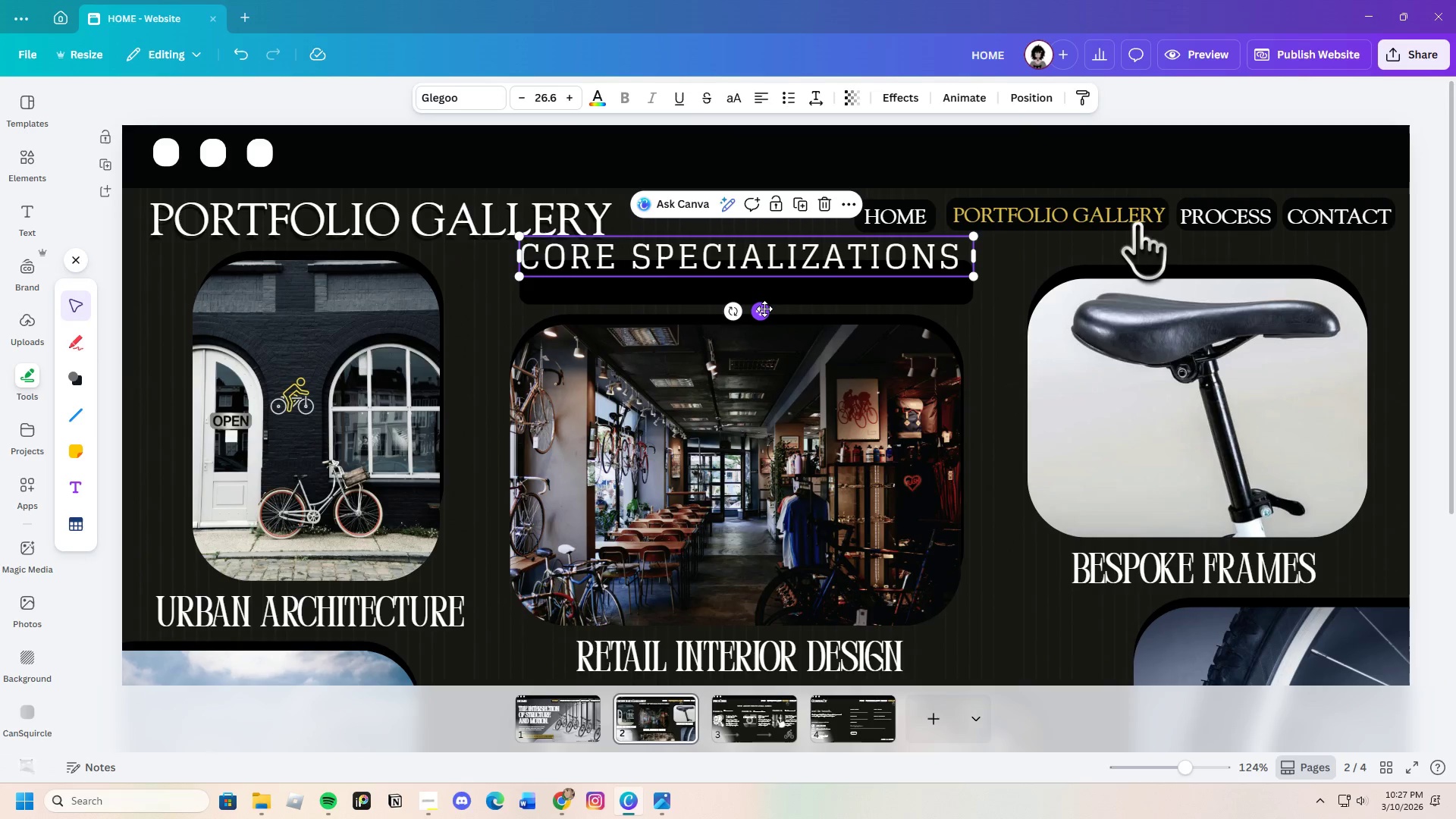 
left_click_drag(start_coordinate=[764, 309], to_coordinate=[769, 335])
 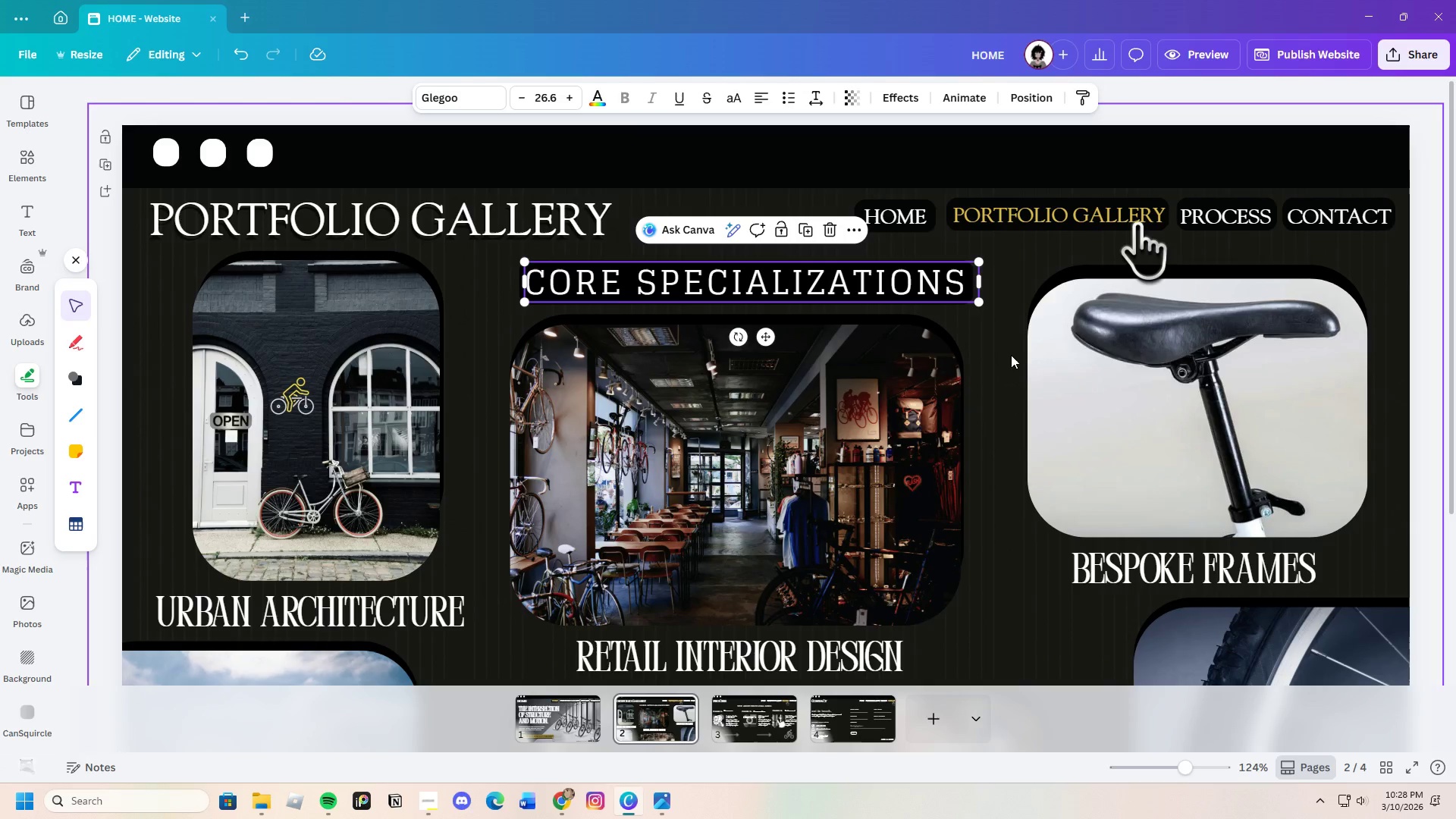 
left_click([1011, 355])
 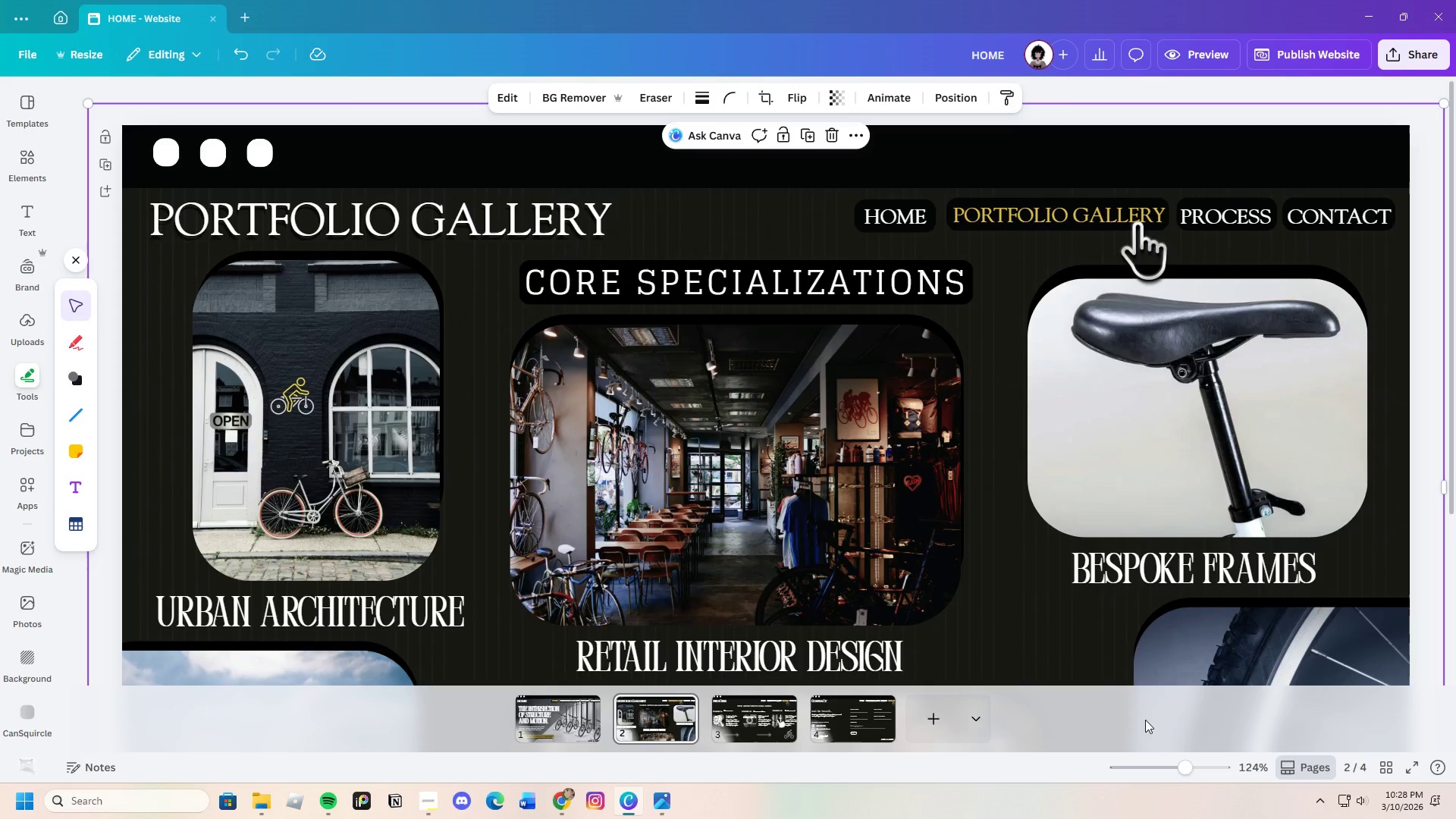 
left_click_drag(start_coordinate=[1183, 774], to_coordinate=[1176, 763])
 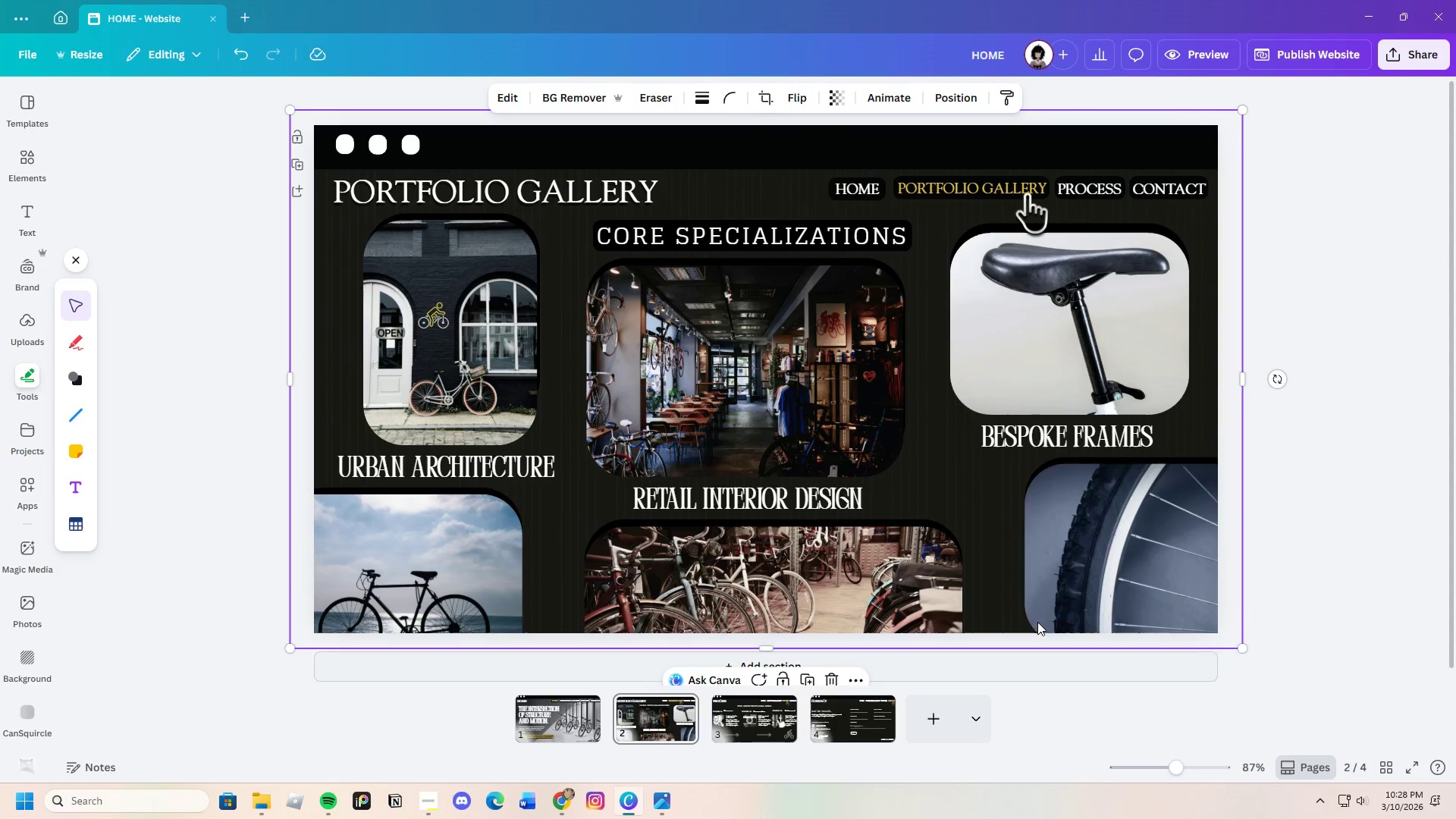 
left_click([1039, 603])
 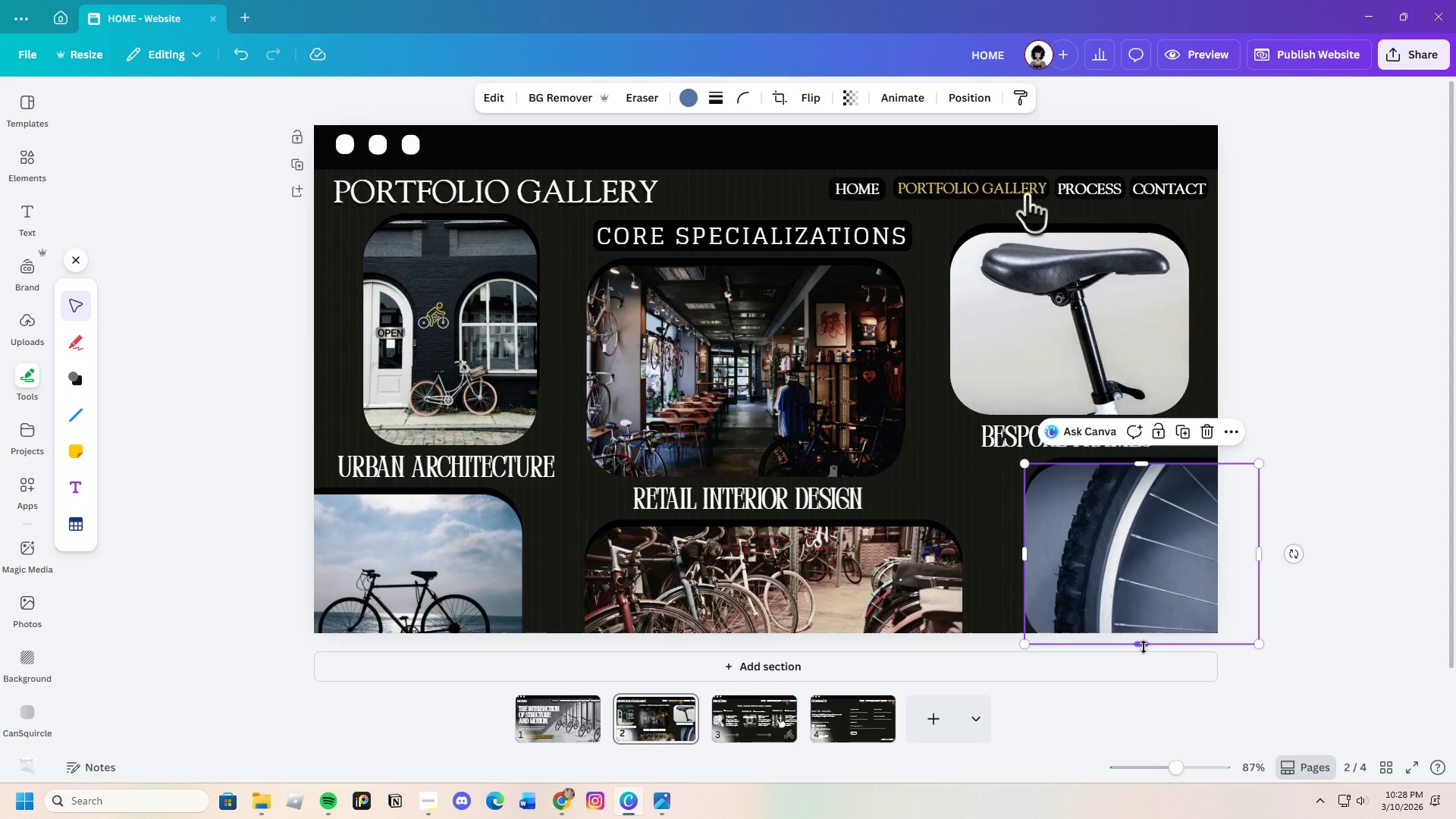 
left_click_drag(start_coordinate=[1145, 647], to_coordinate=[1153, 667])
 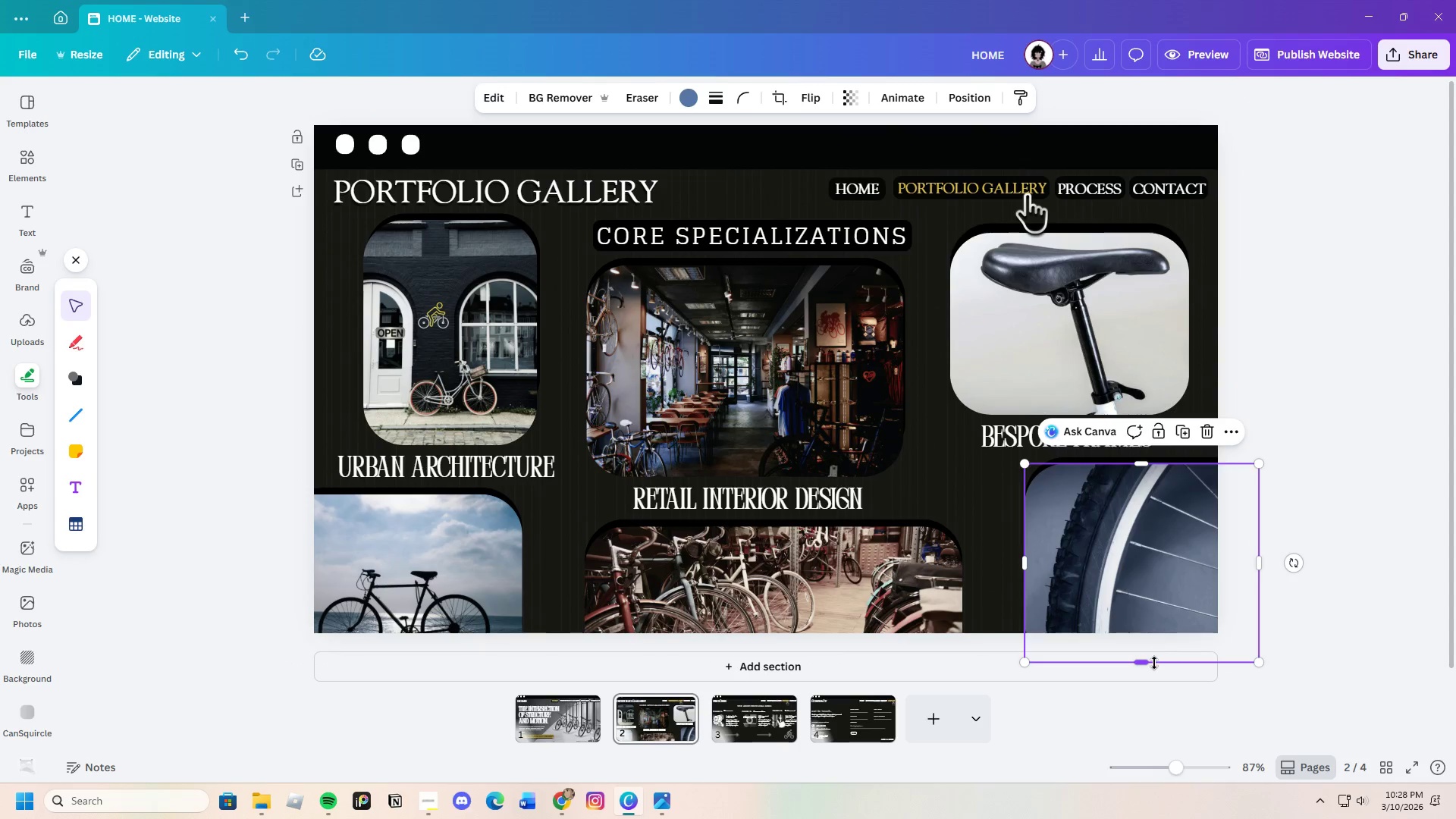 
left_click_drag(start_coordinate=[1147, 664], to_coordinate=[1151, 642])
 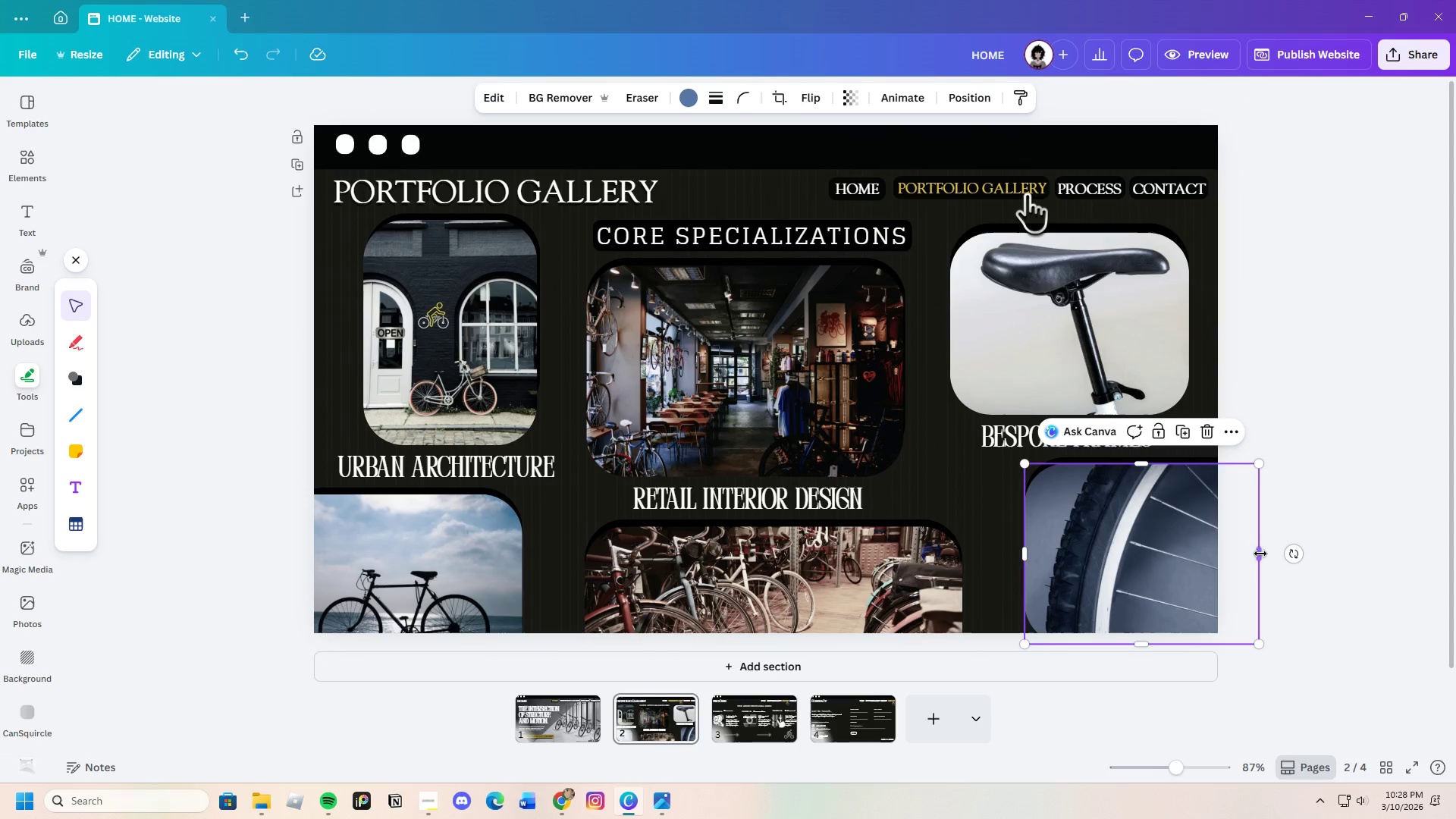 
left_click_drag(start_coordinate=[1259, 557], to_coordinate=[1233, 565])
 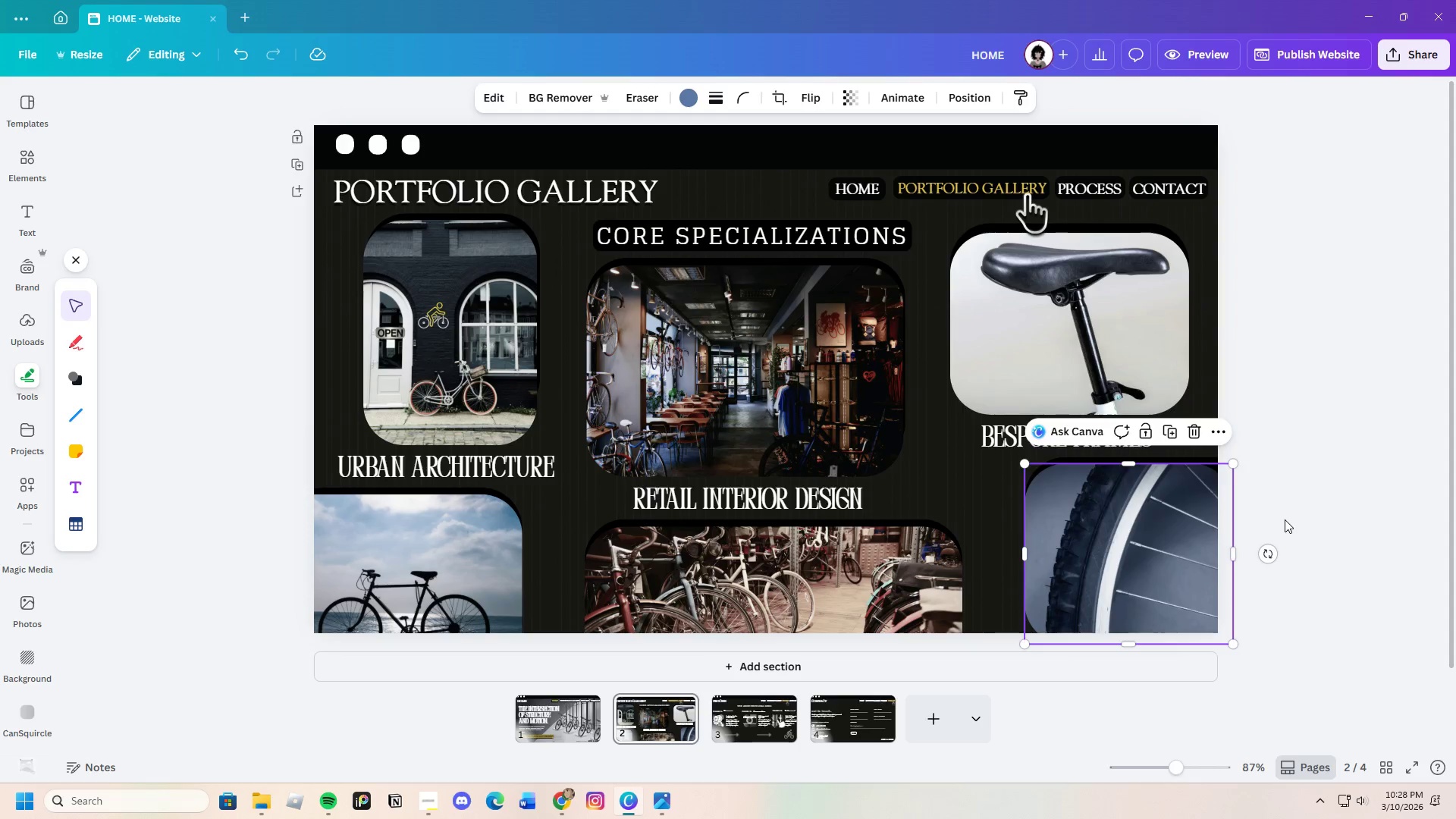 
left_click([1285, 519])
 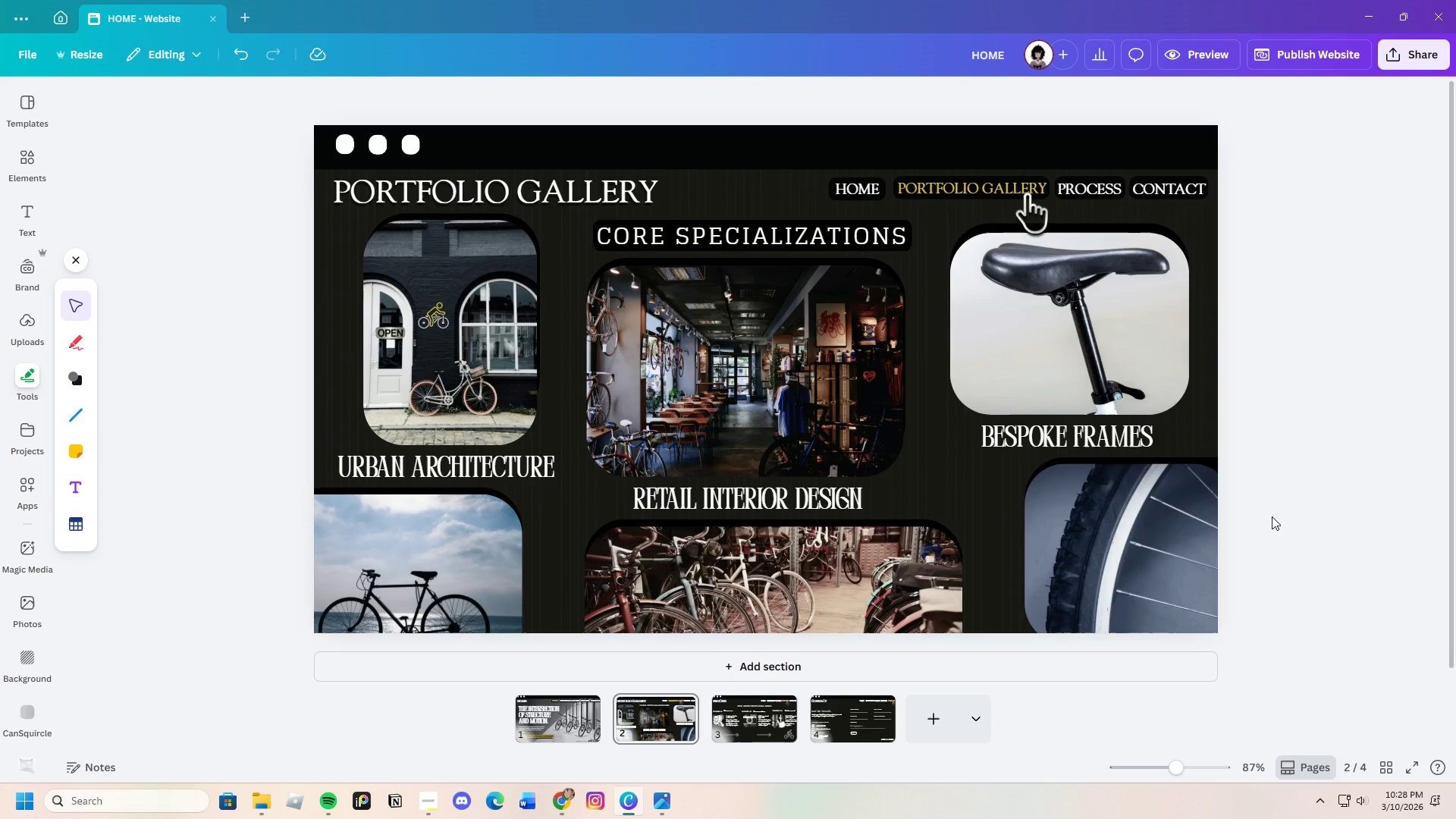 
left_click([1180, 513])
 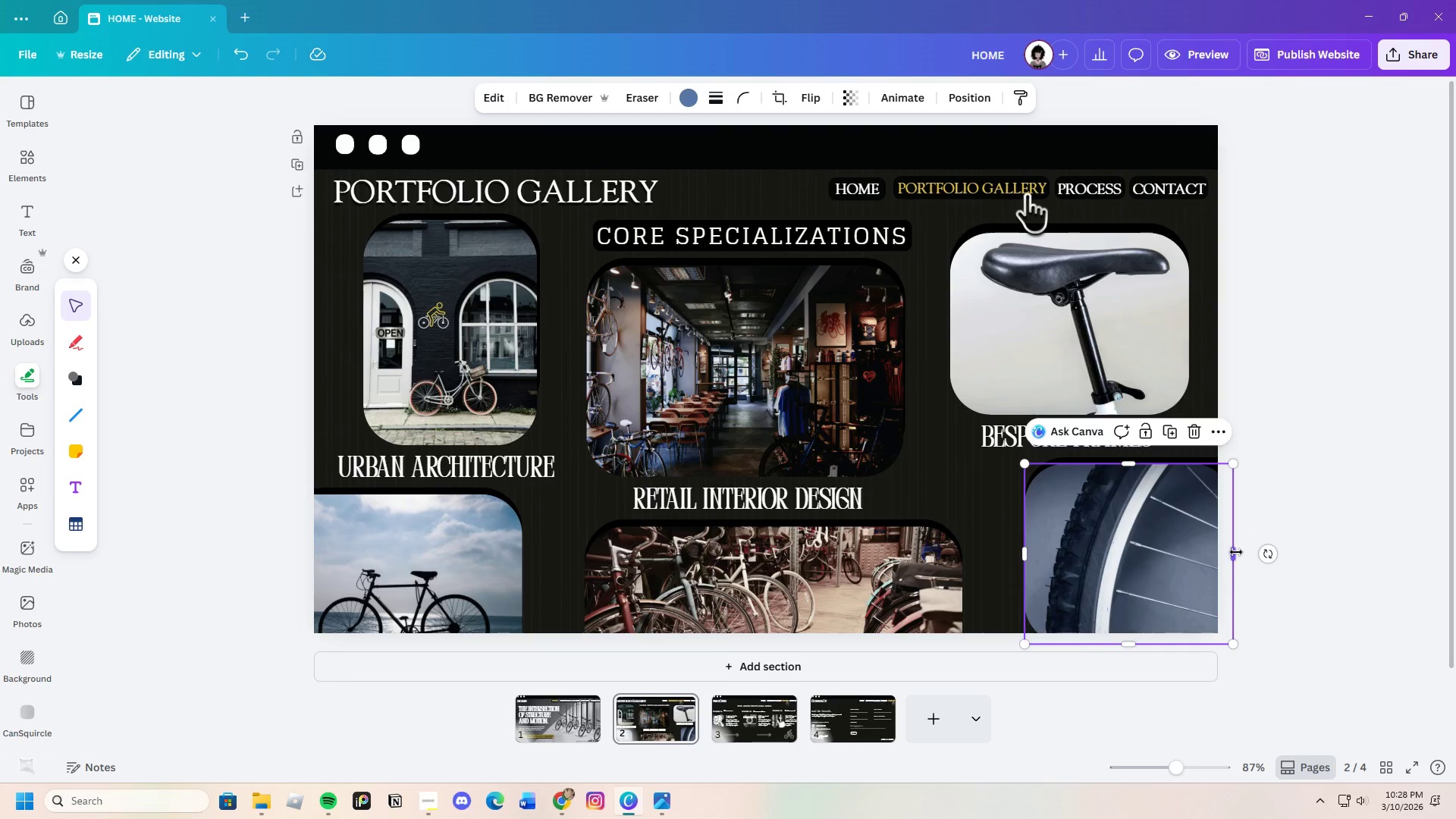 
left_click_drag(start_coordinate=[1235, 552], to_coordinate=[1256, 552])
 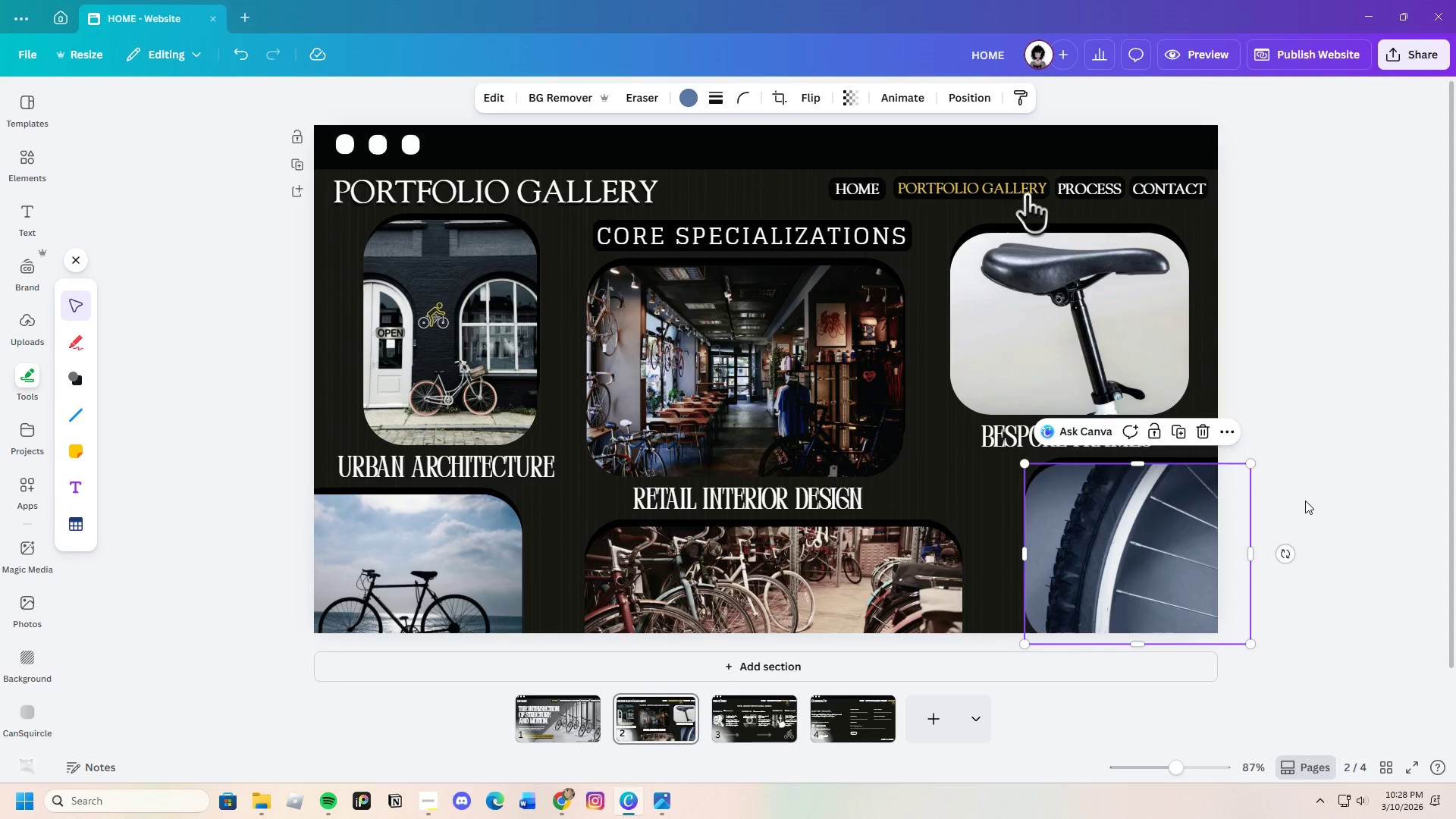 
left_click([1305, 500])
 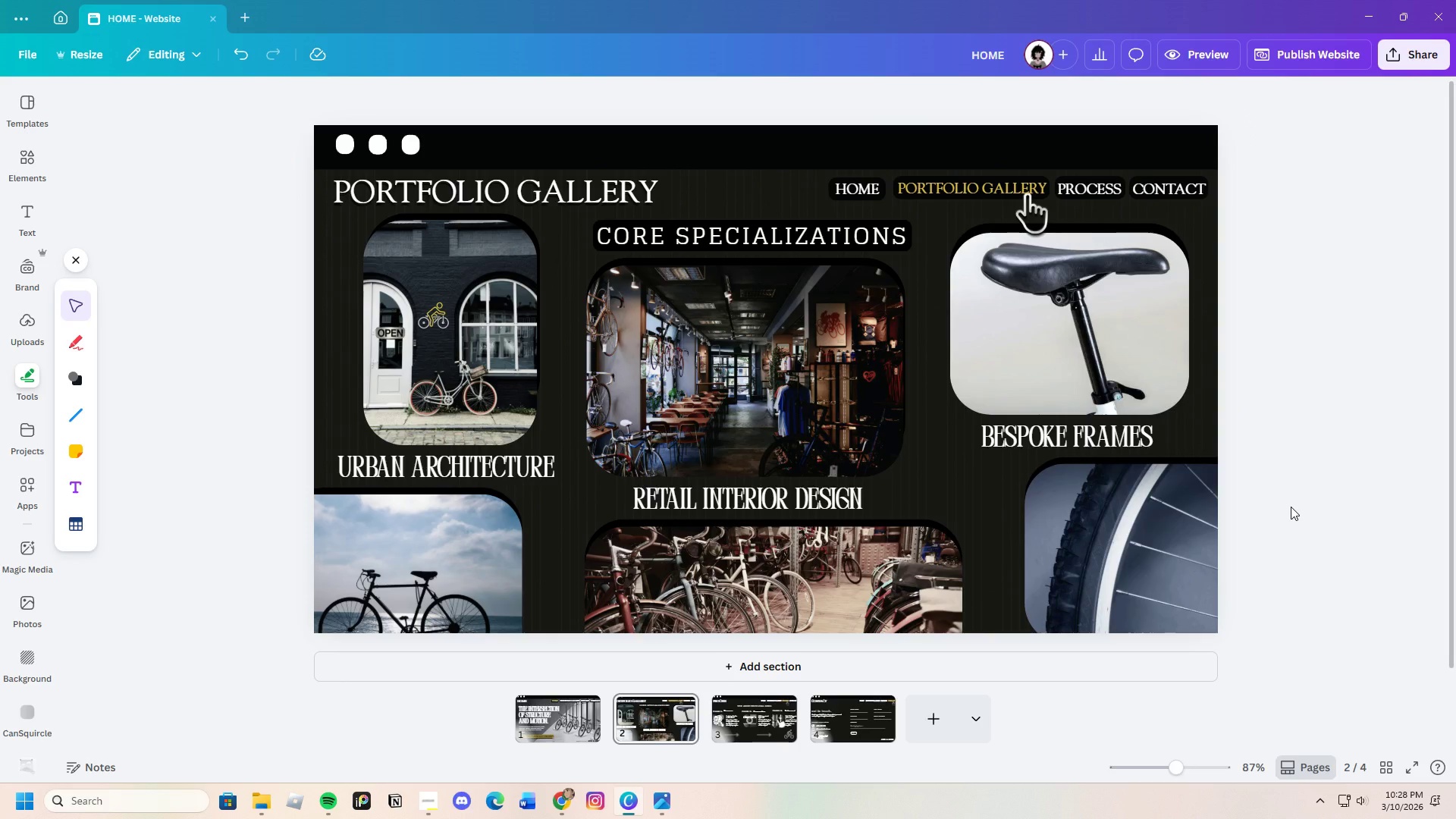 
wait(6.69)
 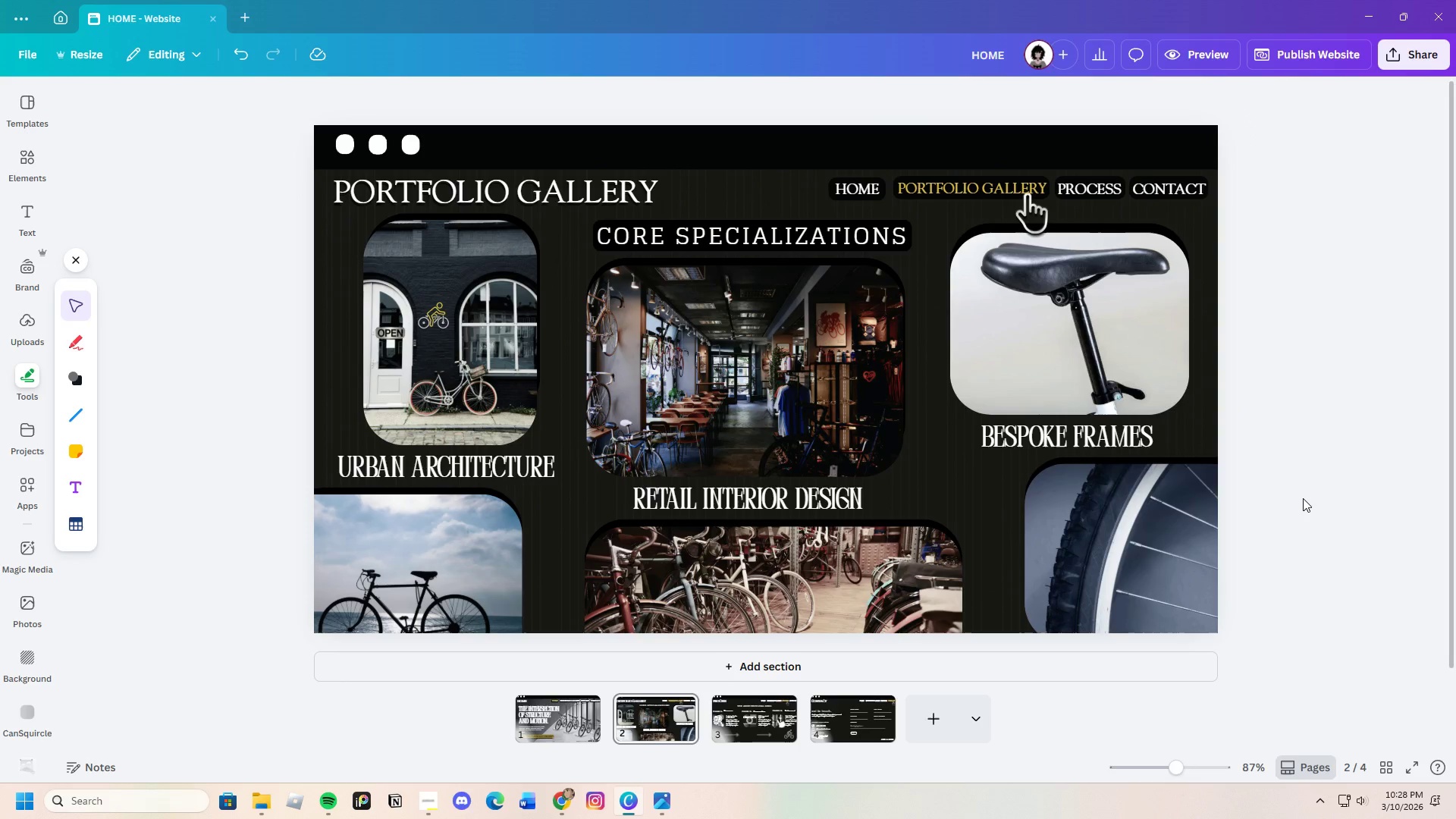 
left_click([521, 481])
 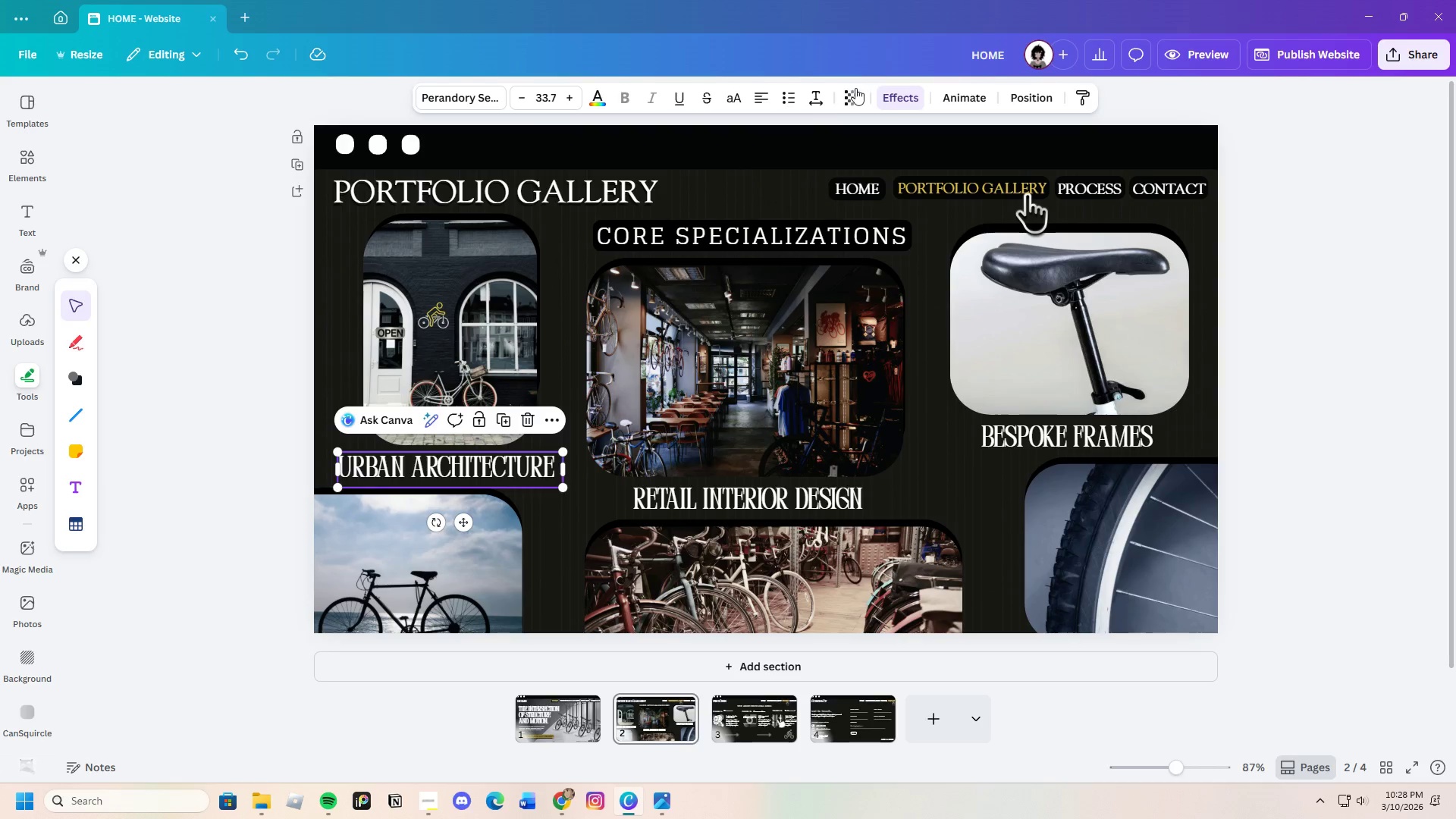 
left_click([814, 105])
 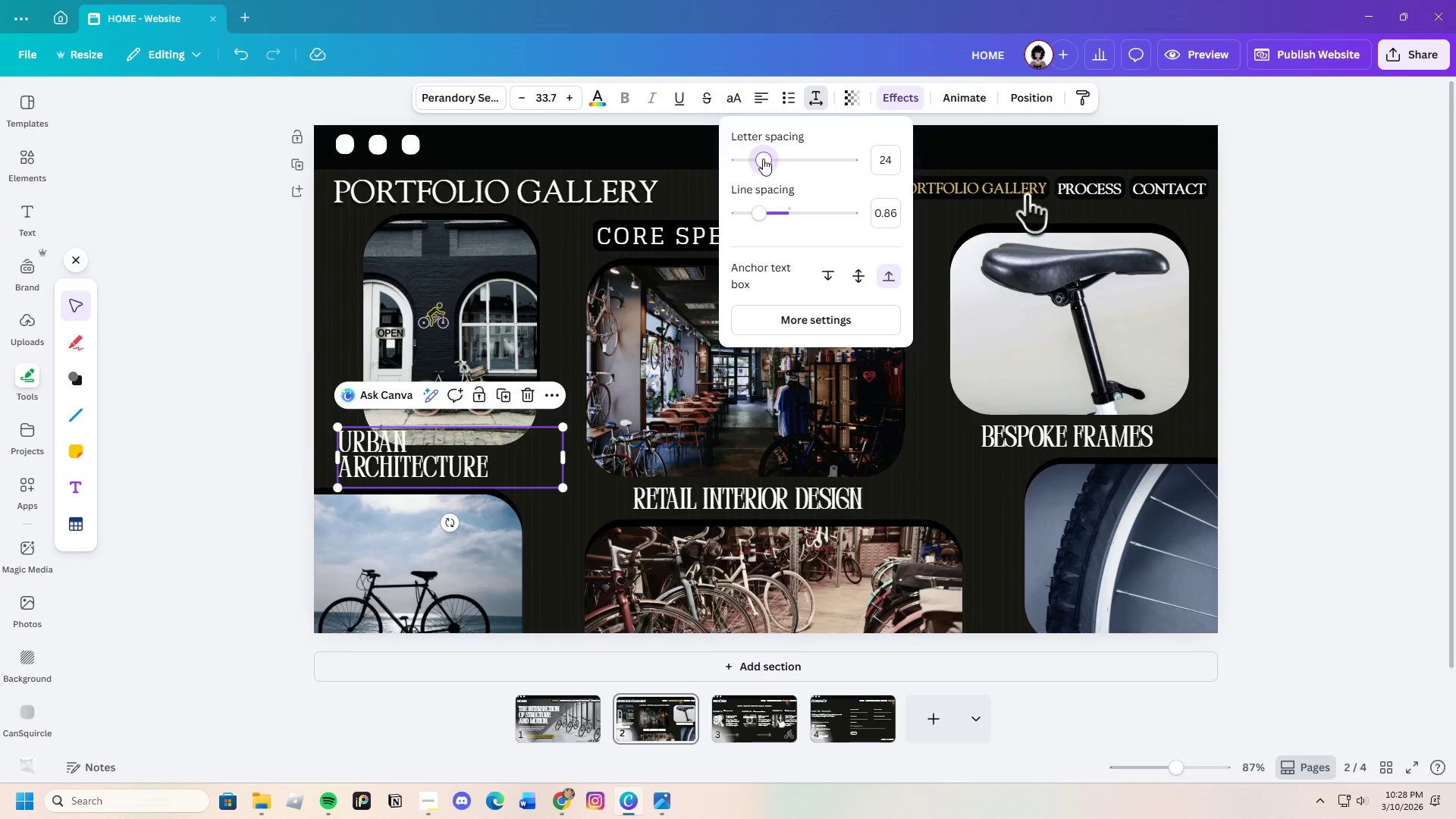 
wait(16.34)
 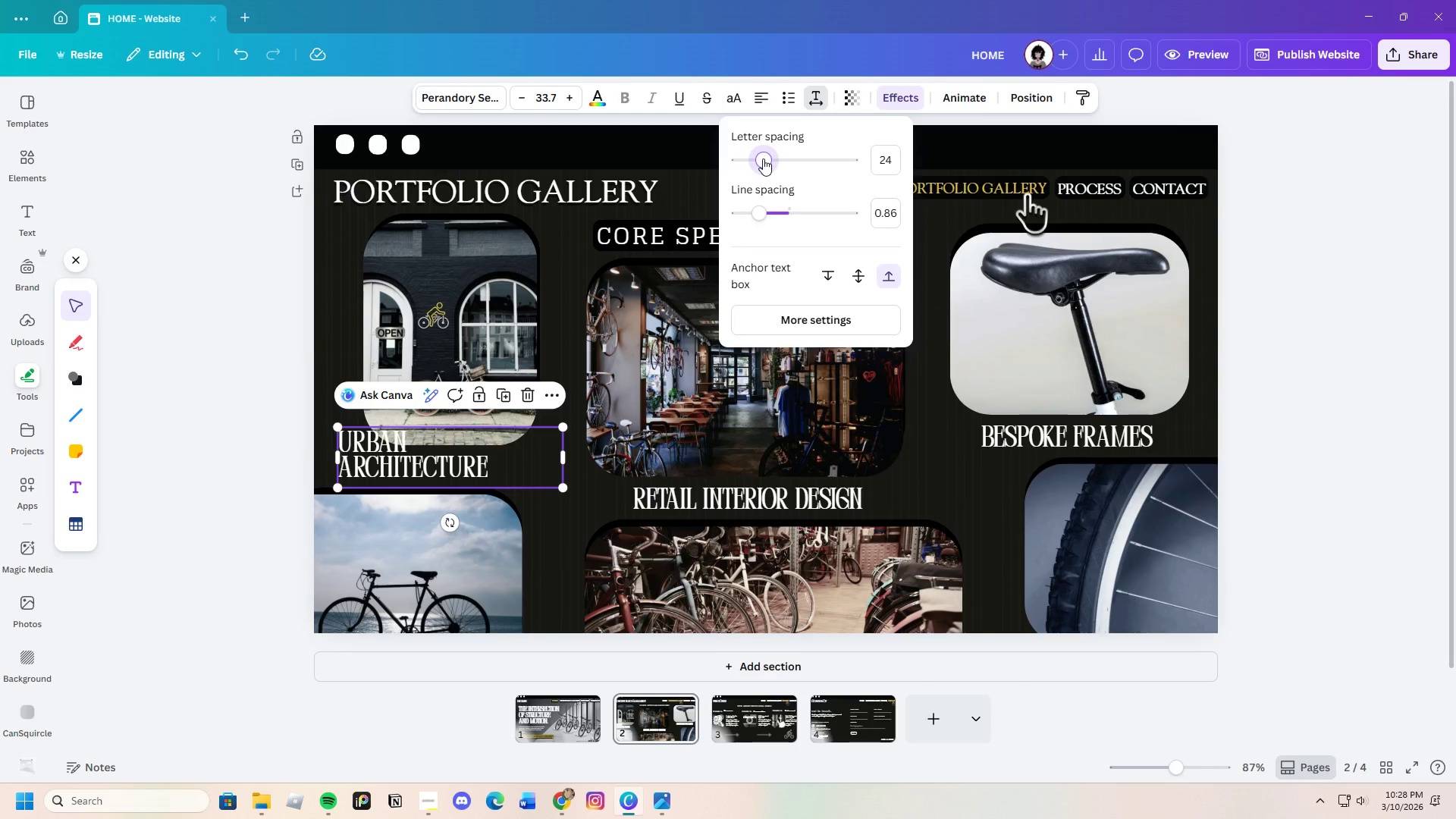 
left_click([790, 488])
 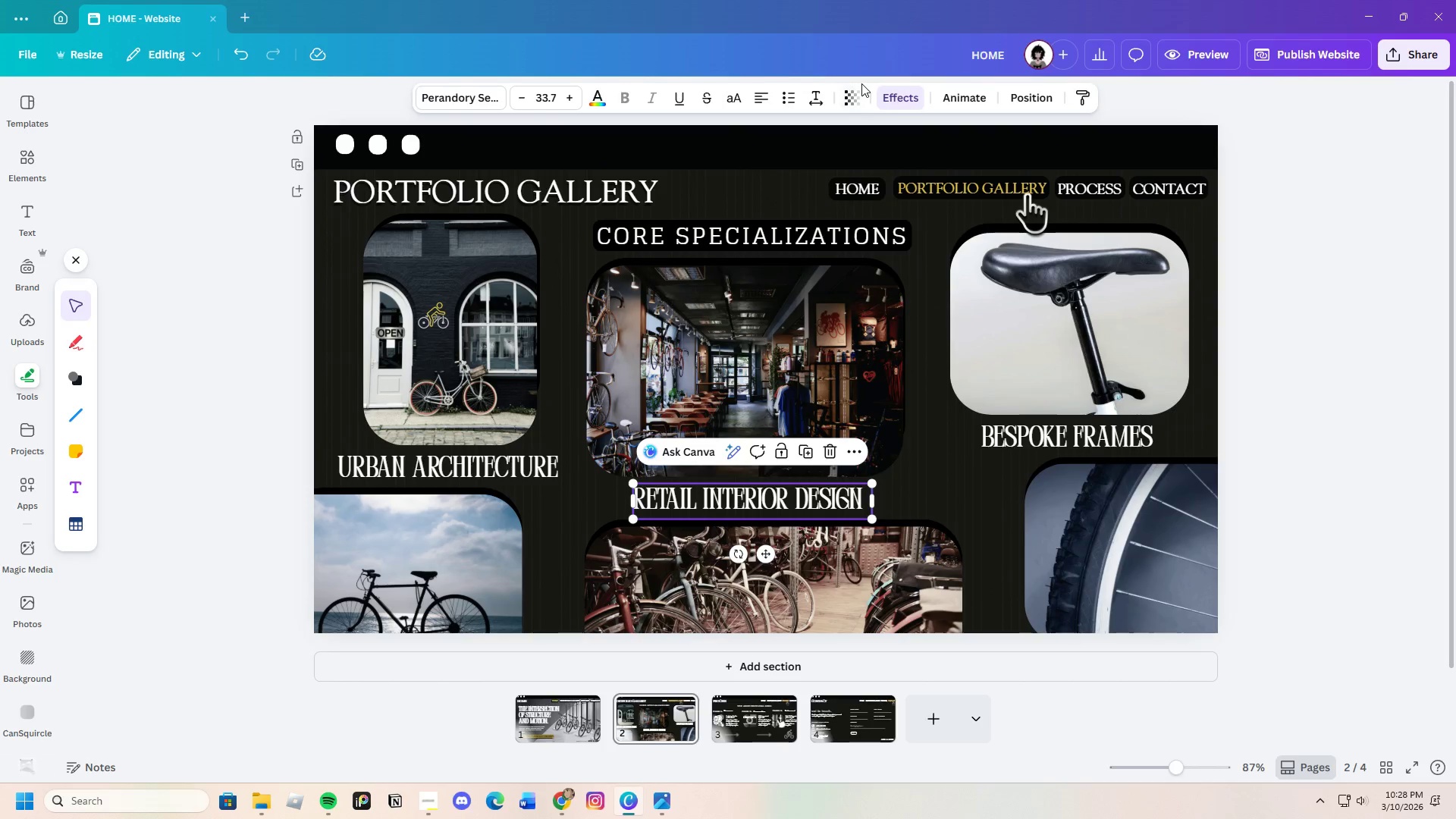 
left_click([812, 95])
 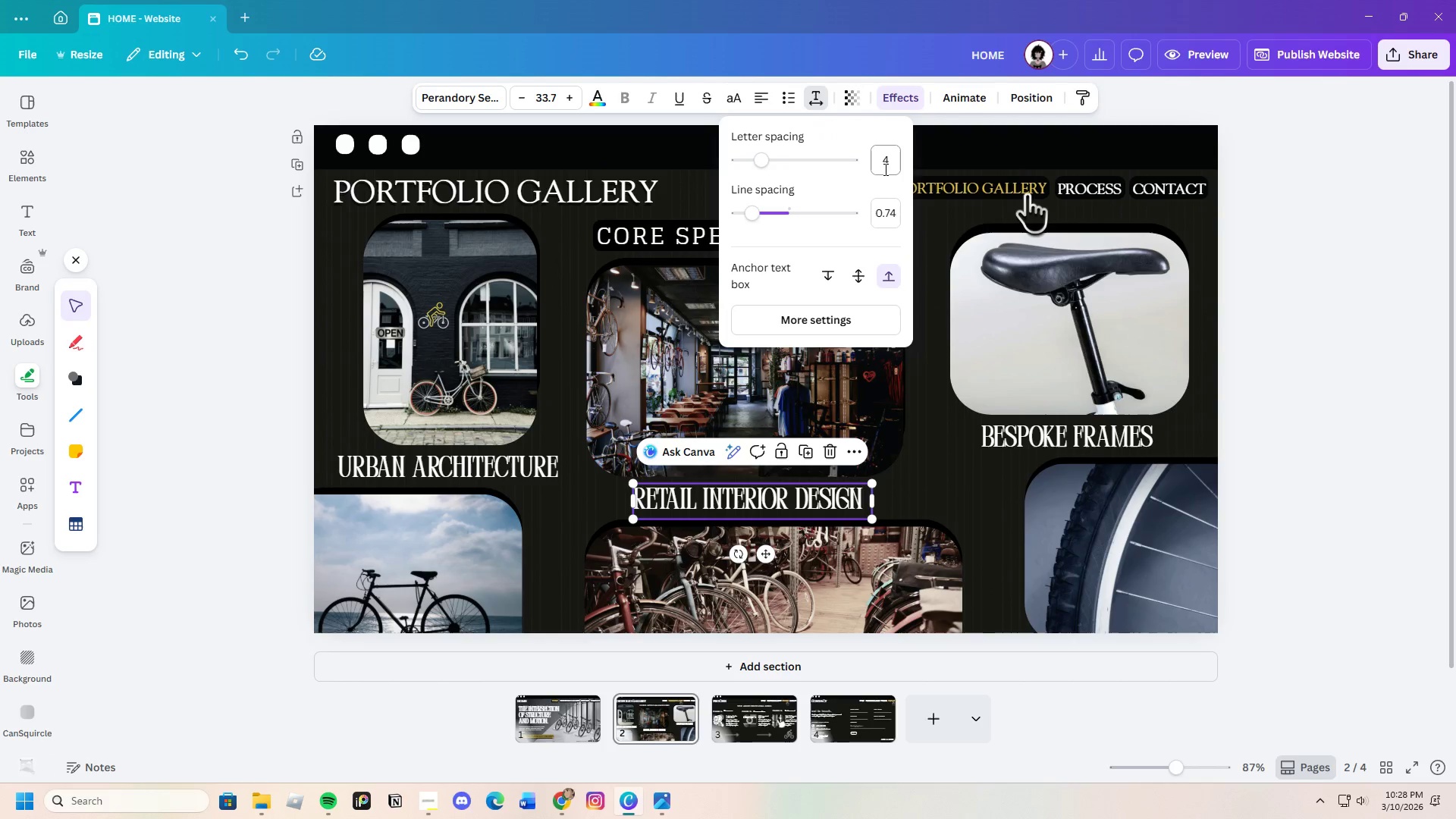 
left_click([884, 164])
 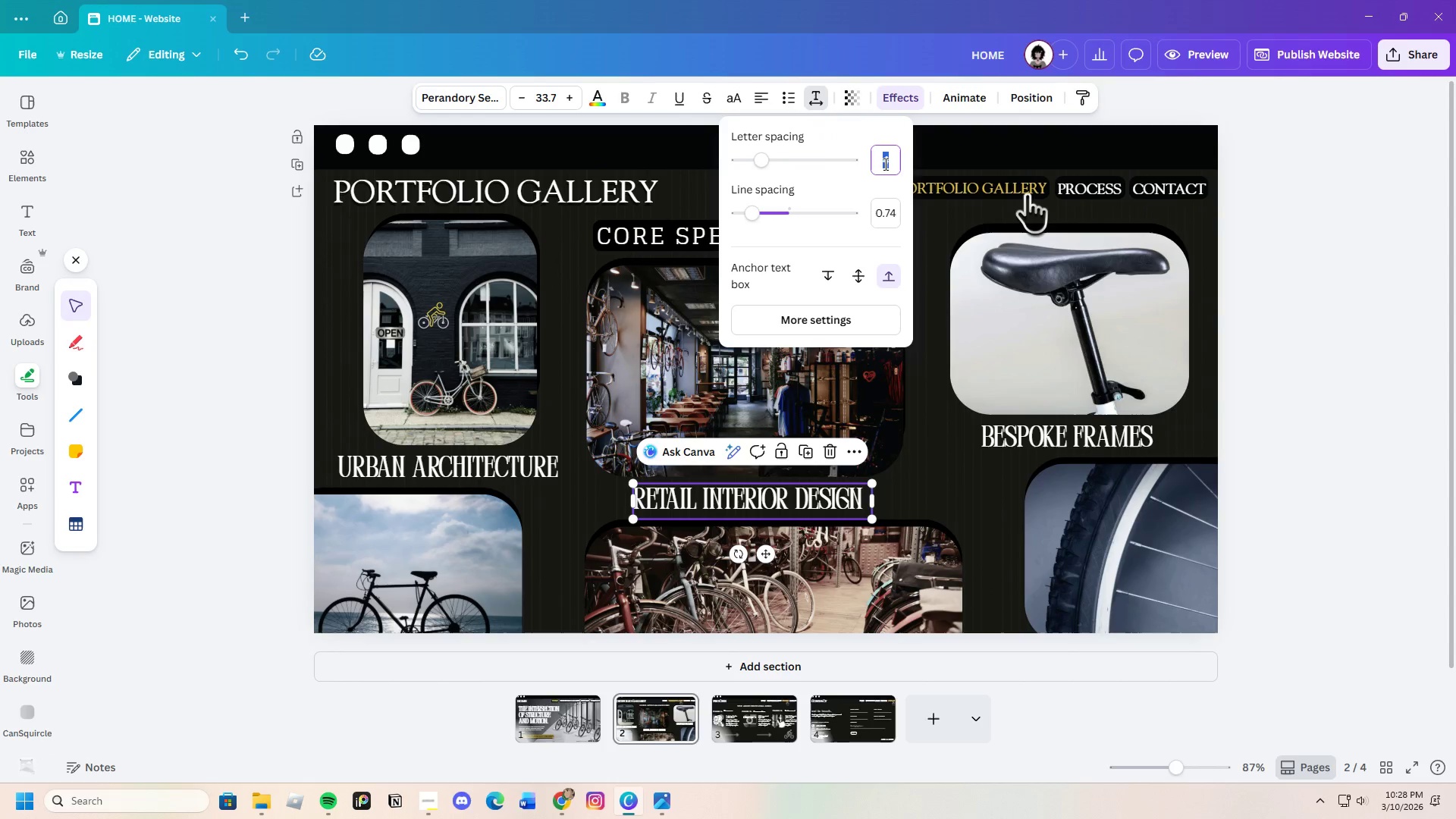 
key(Backspace)
type(11)
 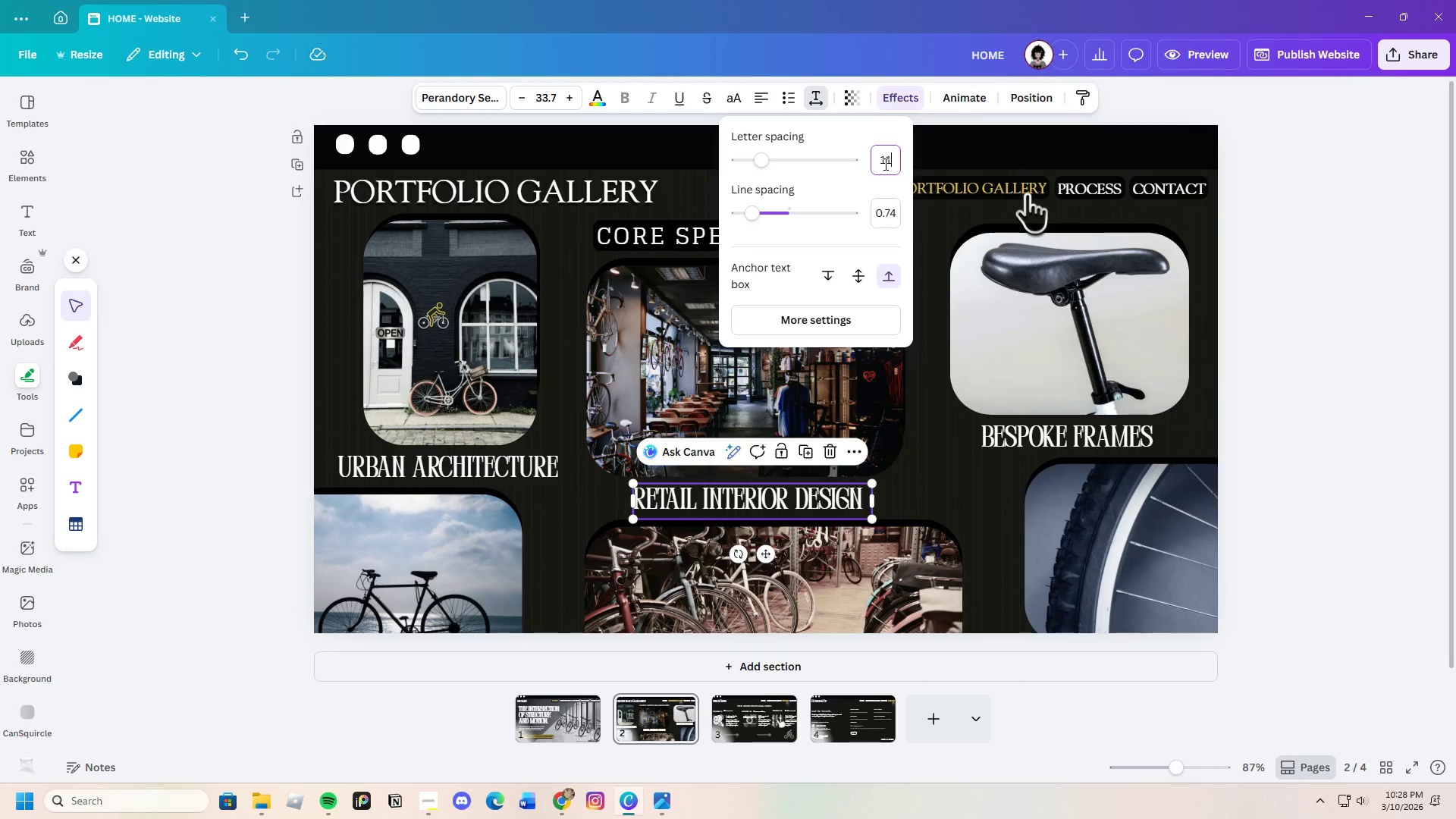 
key(Enter)
 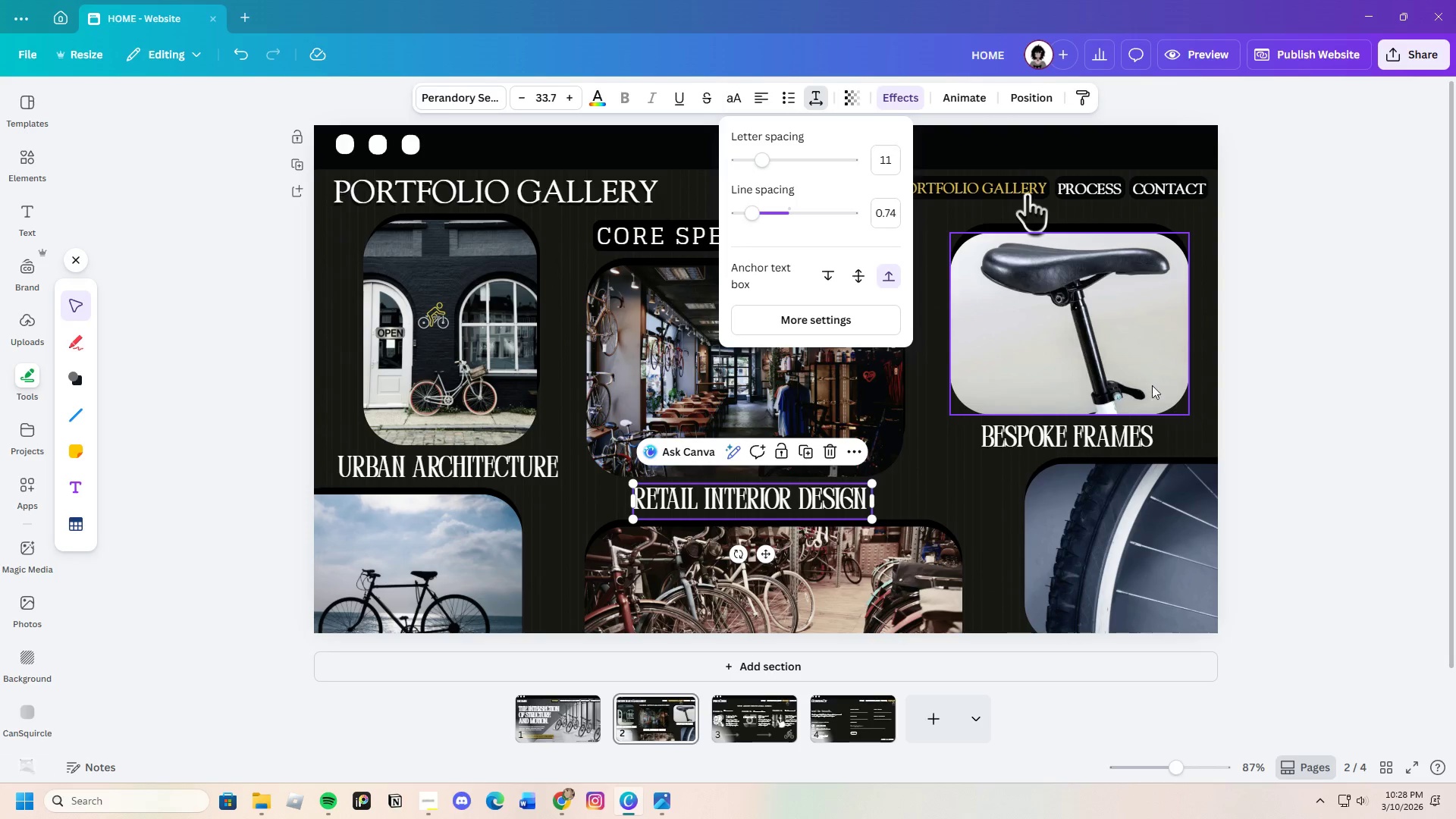 
left_click([1125, 438])
 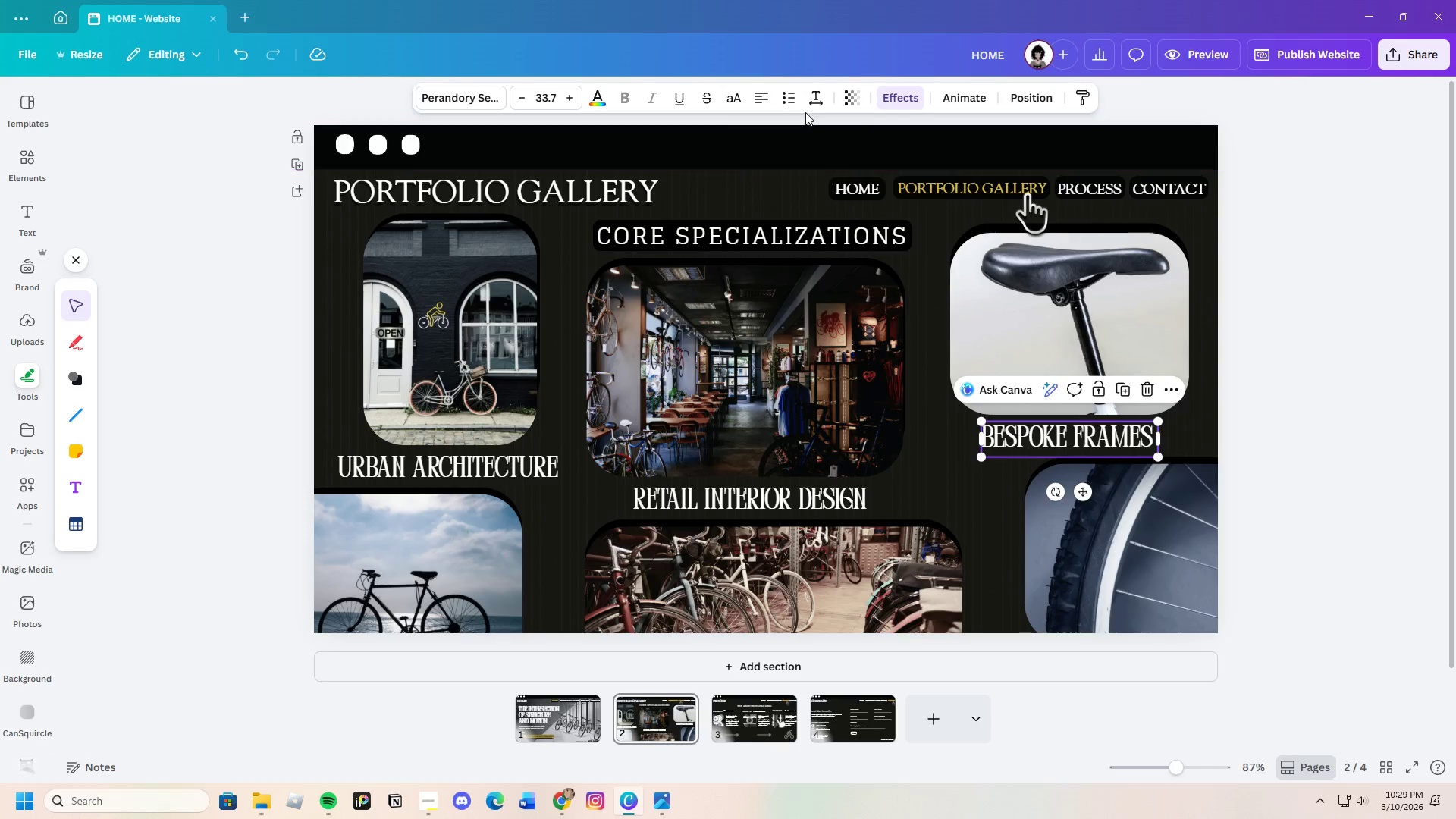 
left_click([811, 98])
 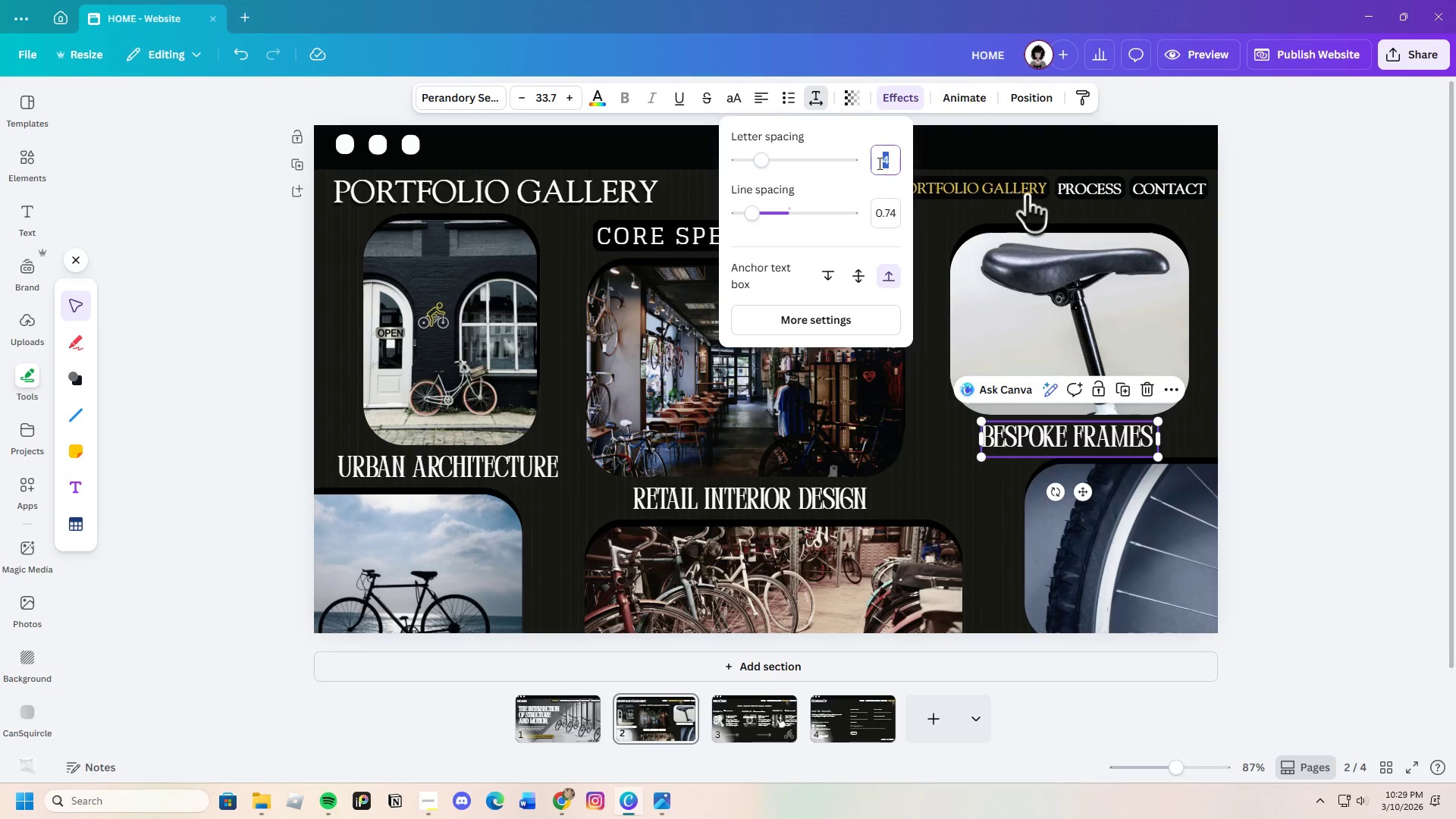 
double_click([878, 163])
 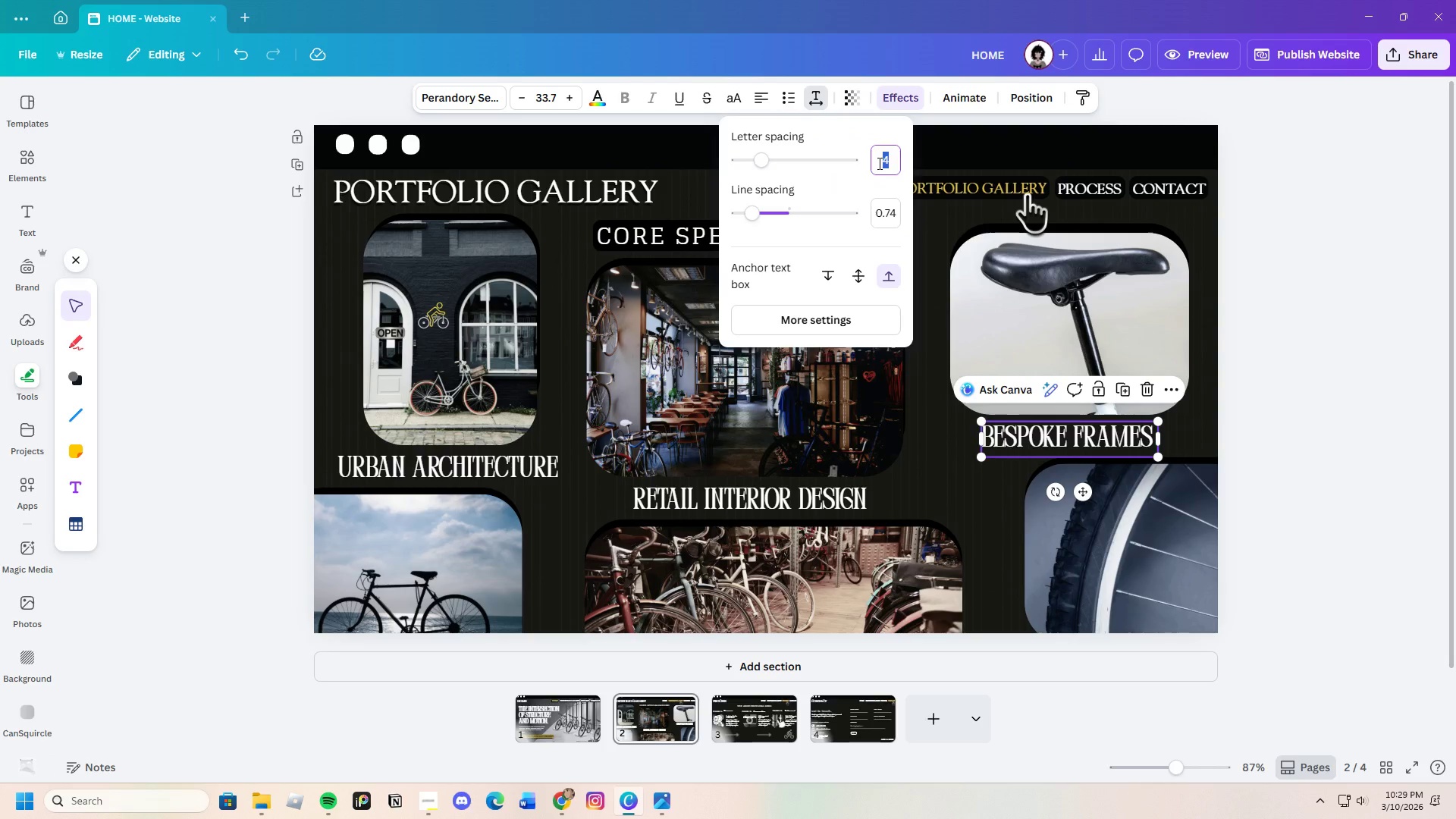 
key(Backspace)
type(11)
 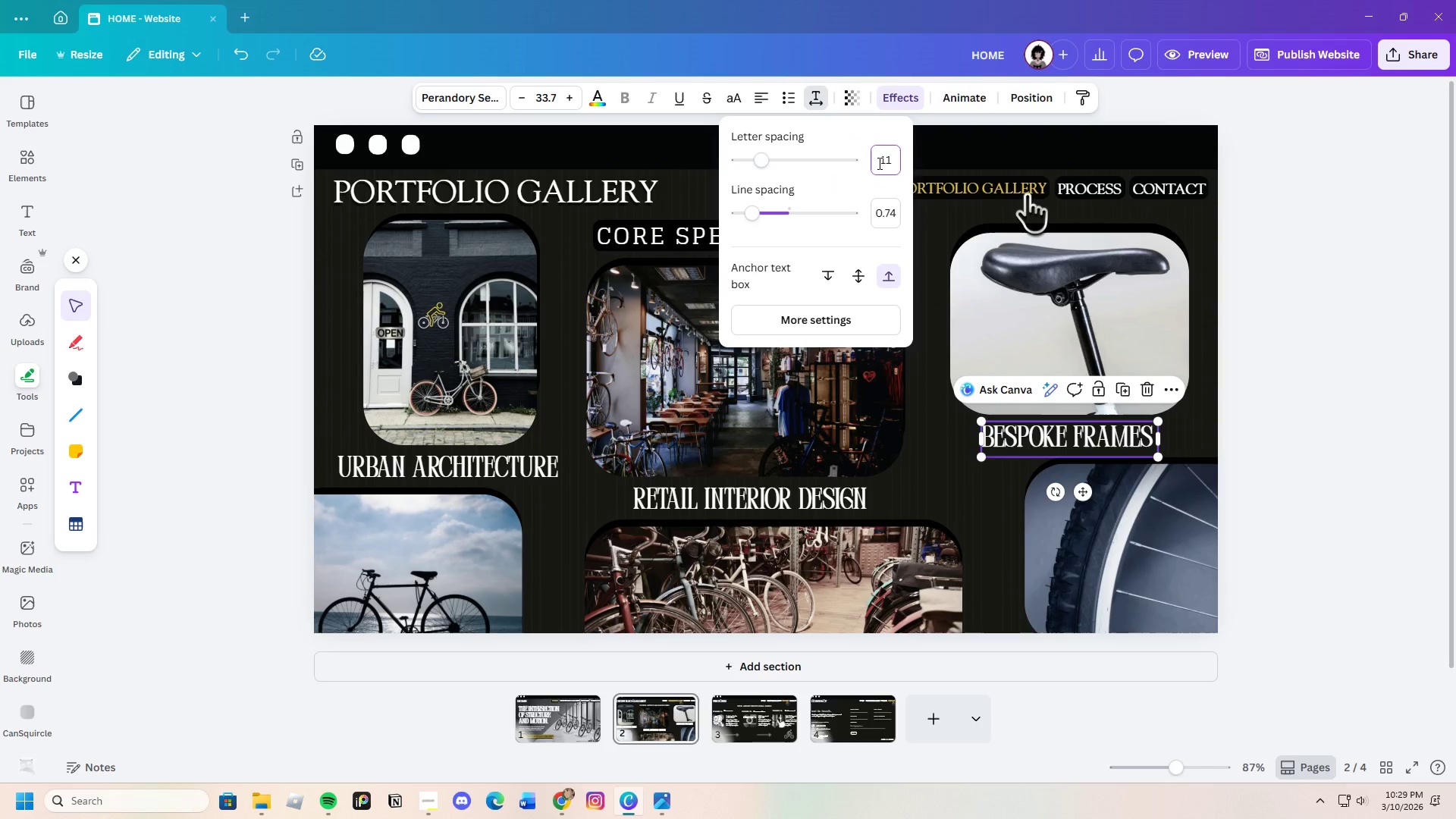 
key(Enter)
 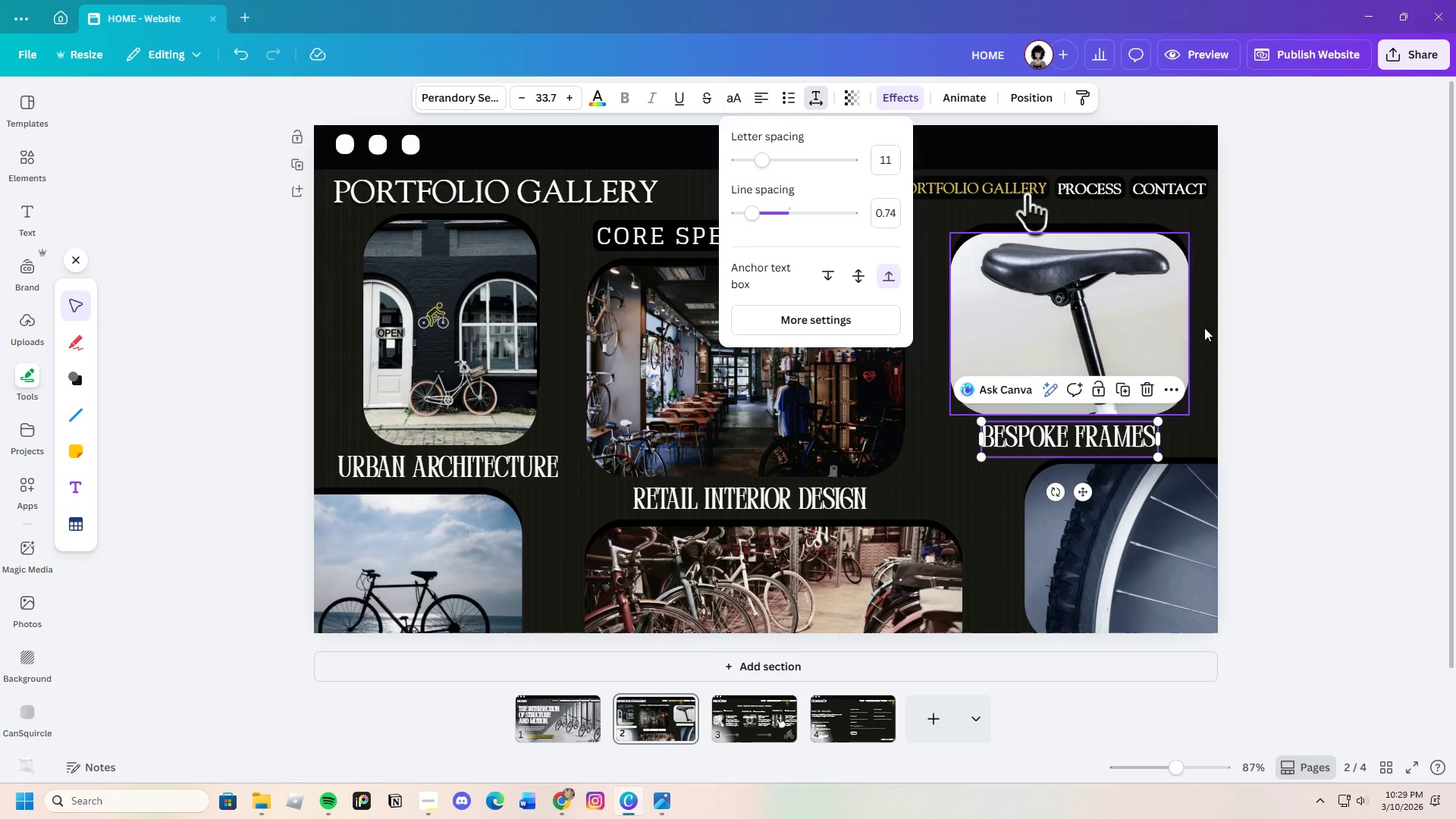 
left_click([1281, 328])
 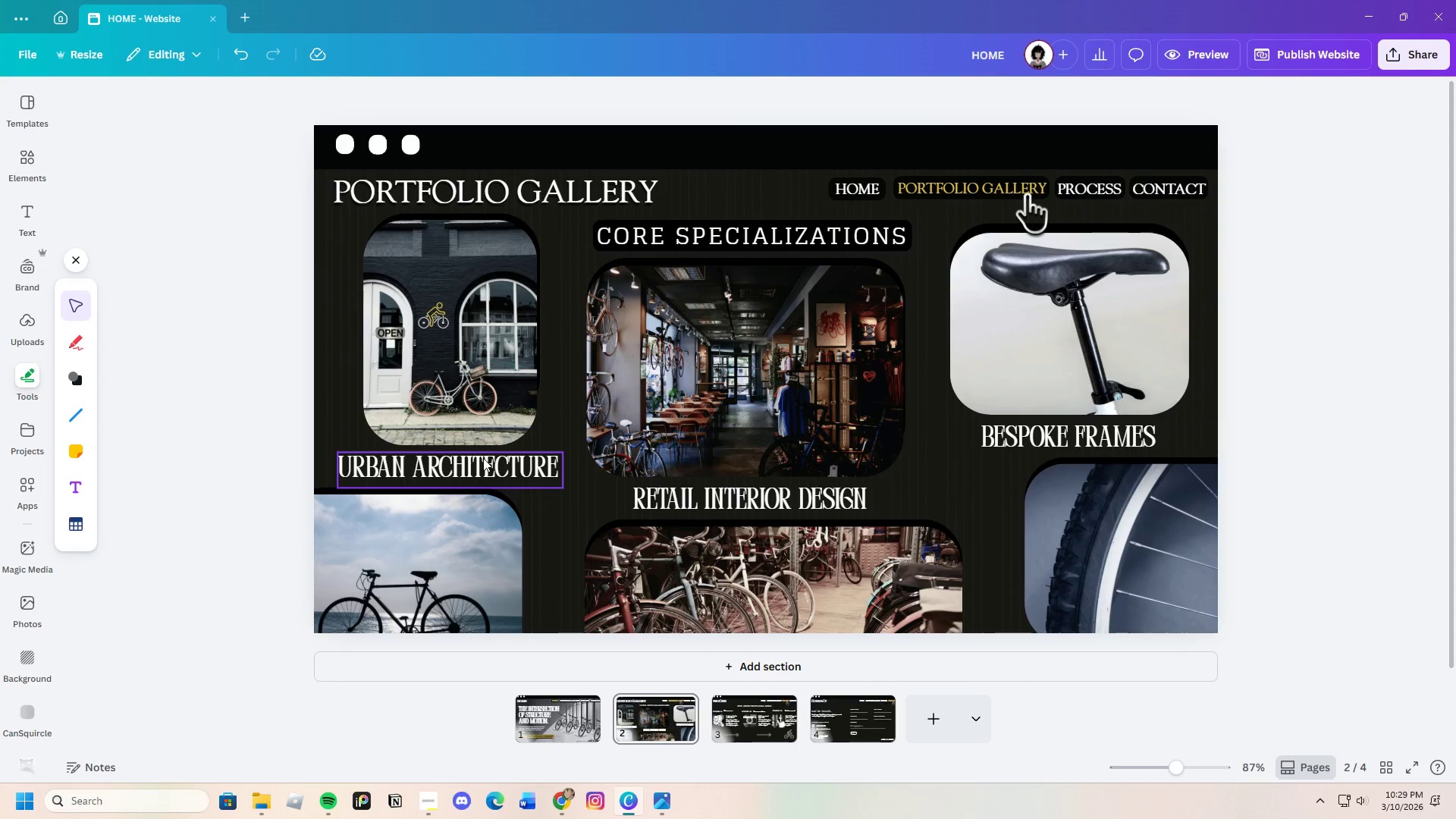 
wait(8.72)
 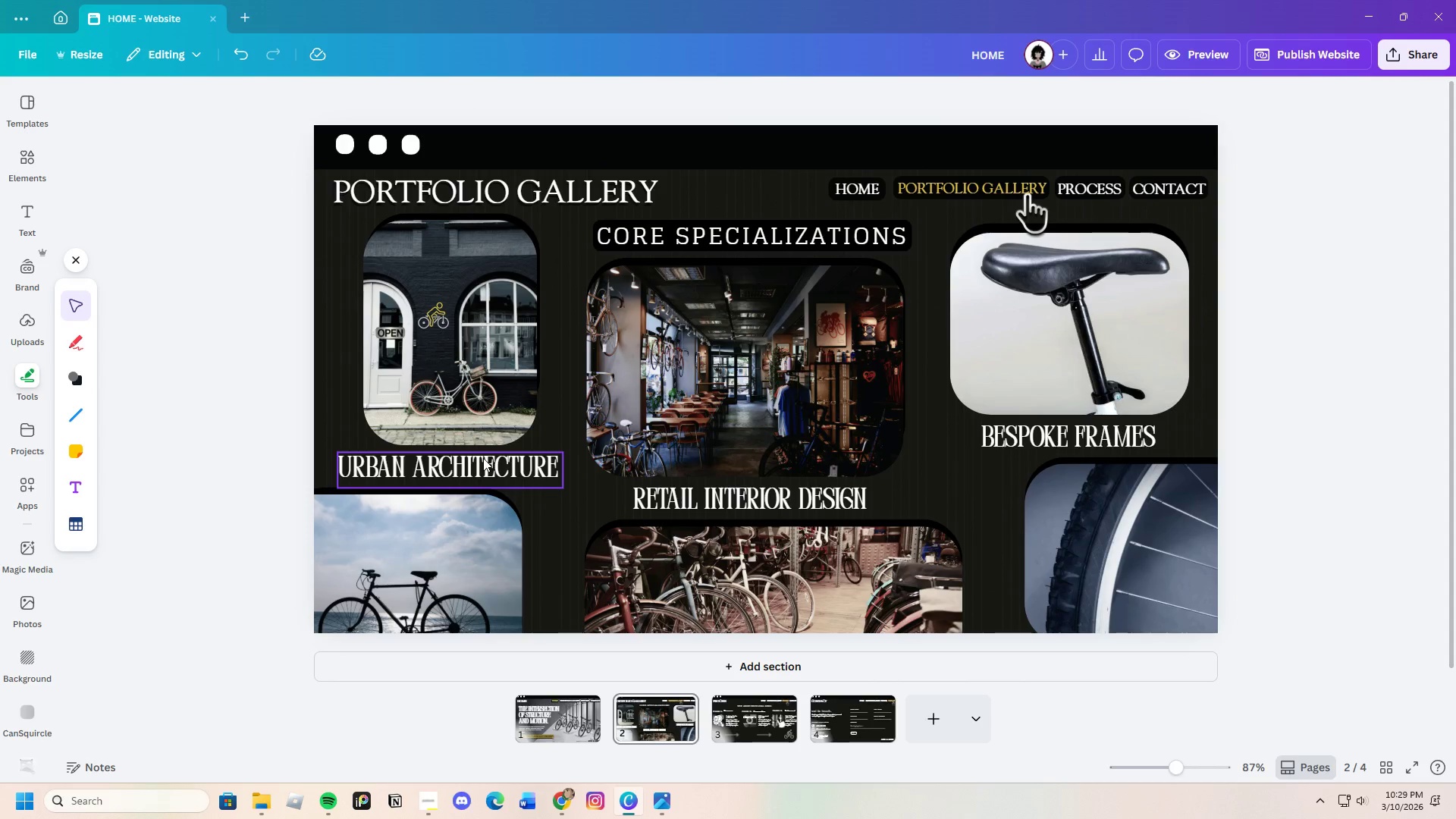 
left_click_drag(start_coordinate=[568, 453], to_coordinate=[550, 464])
 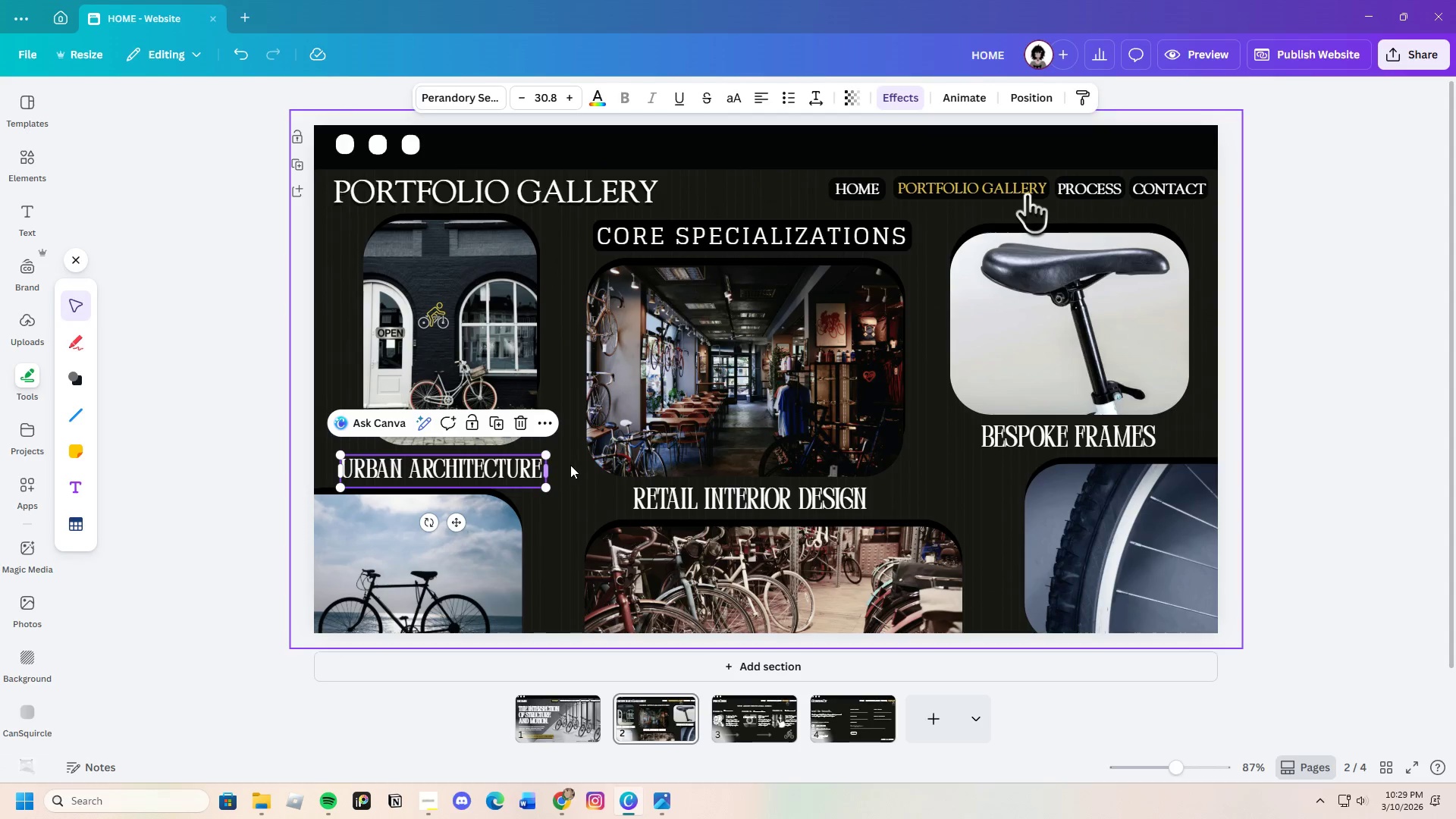 
left_click([570, 465])
 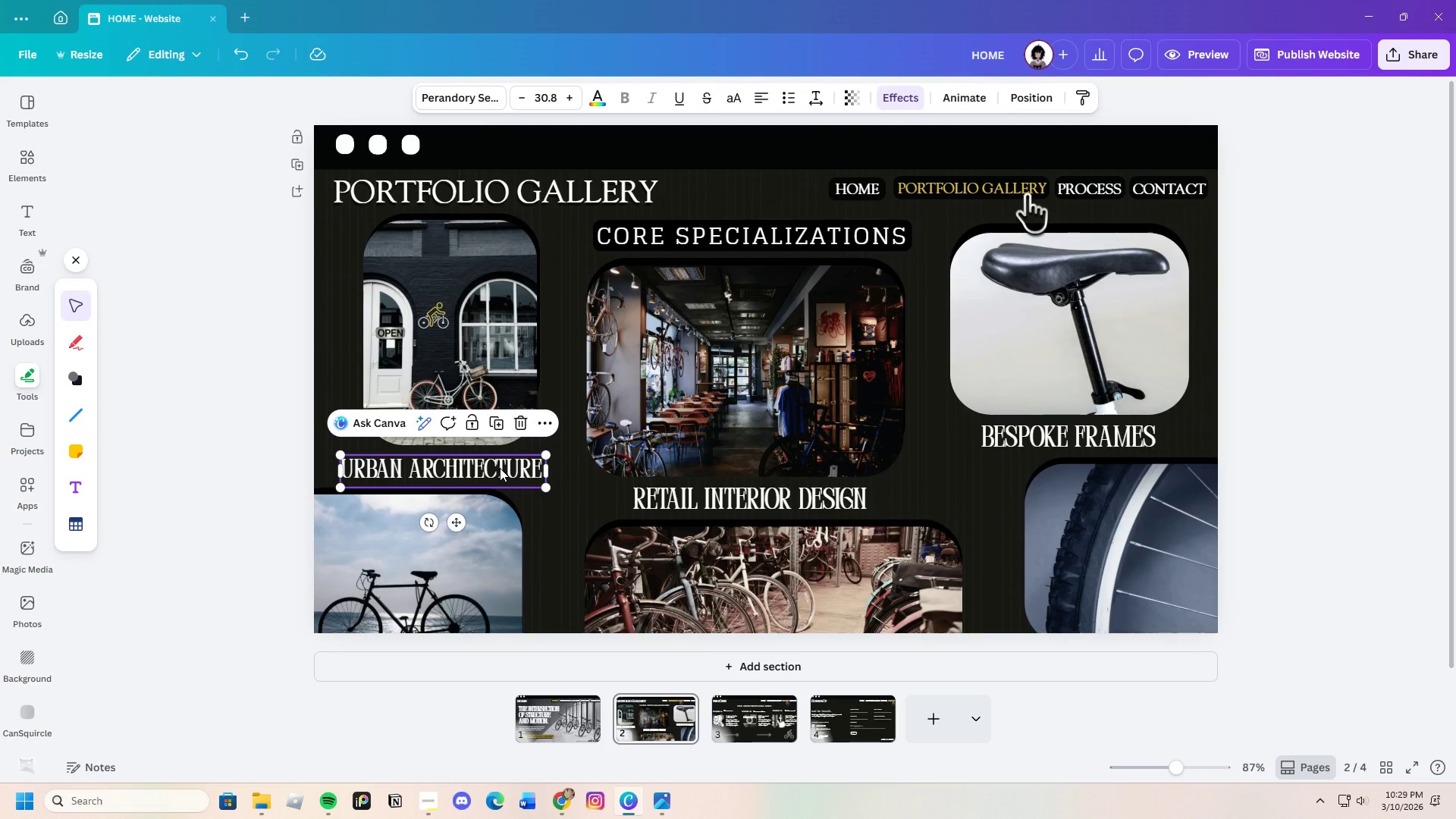 
double_click([500, 468])
 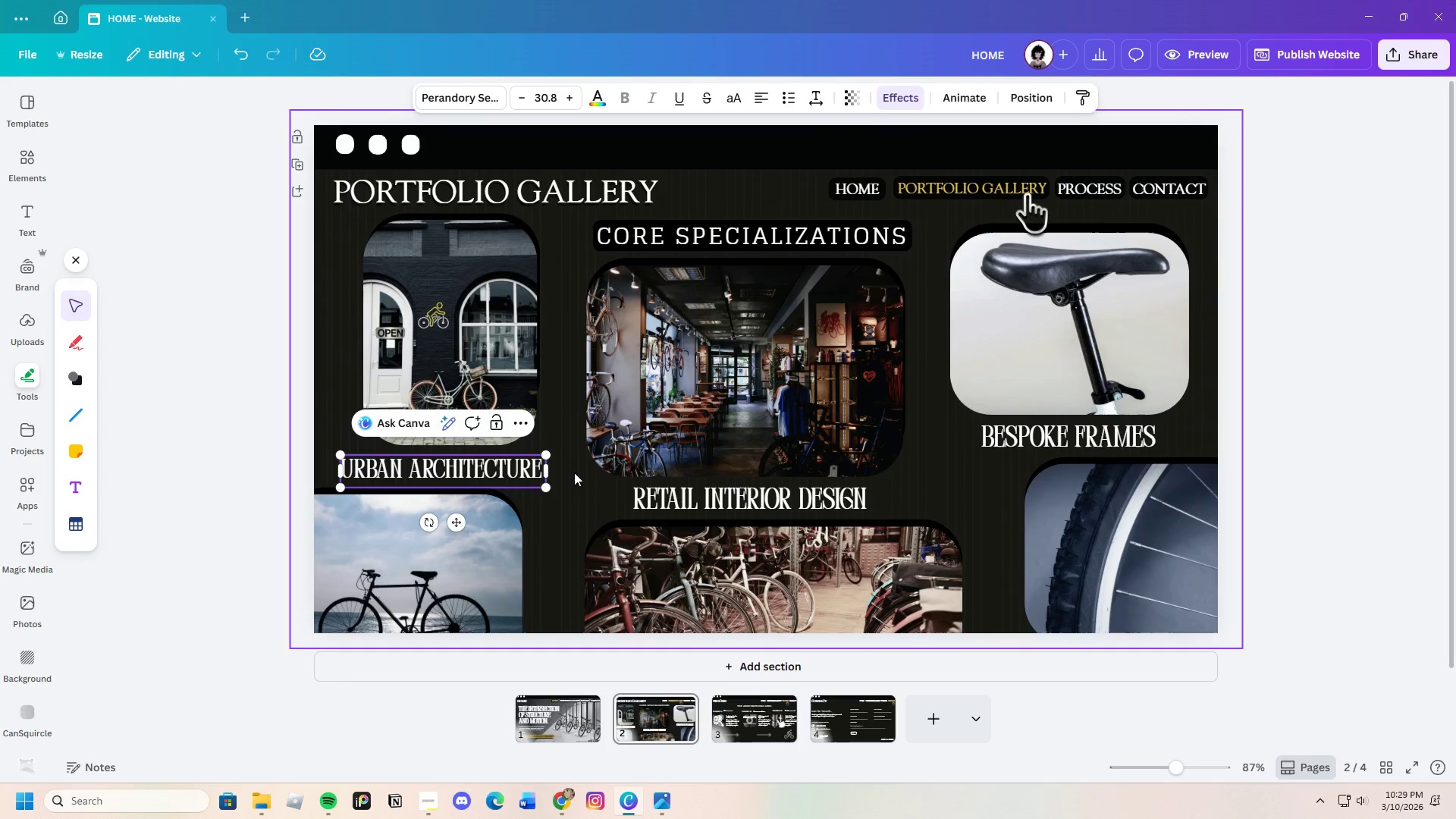 
left_click([576, 472])
 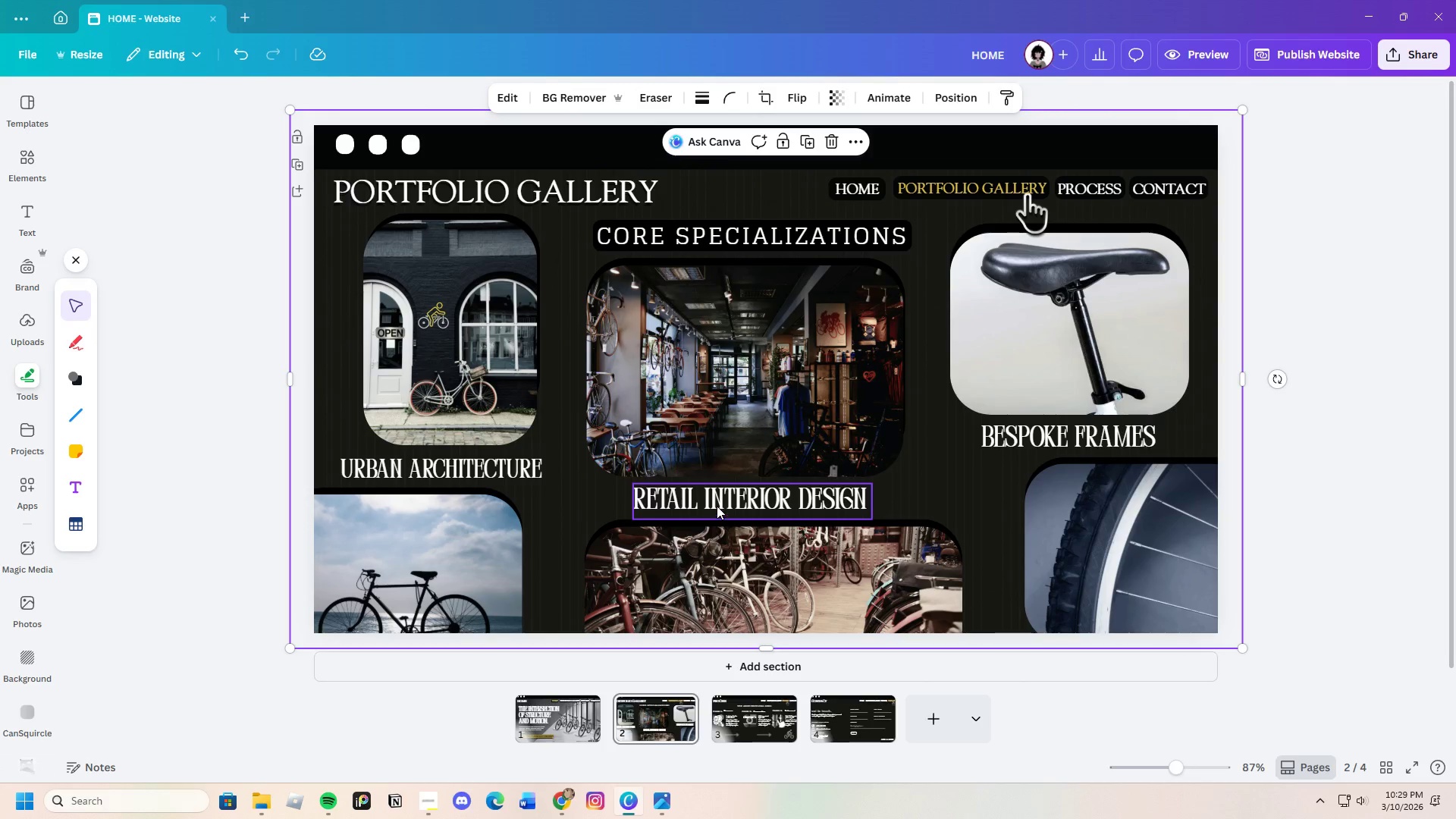 
double_click([717, 506])
 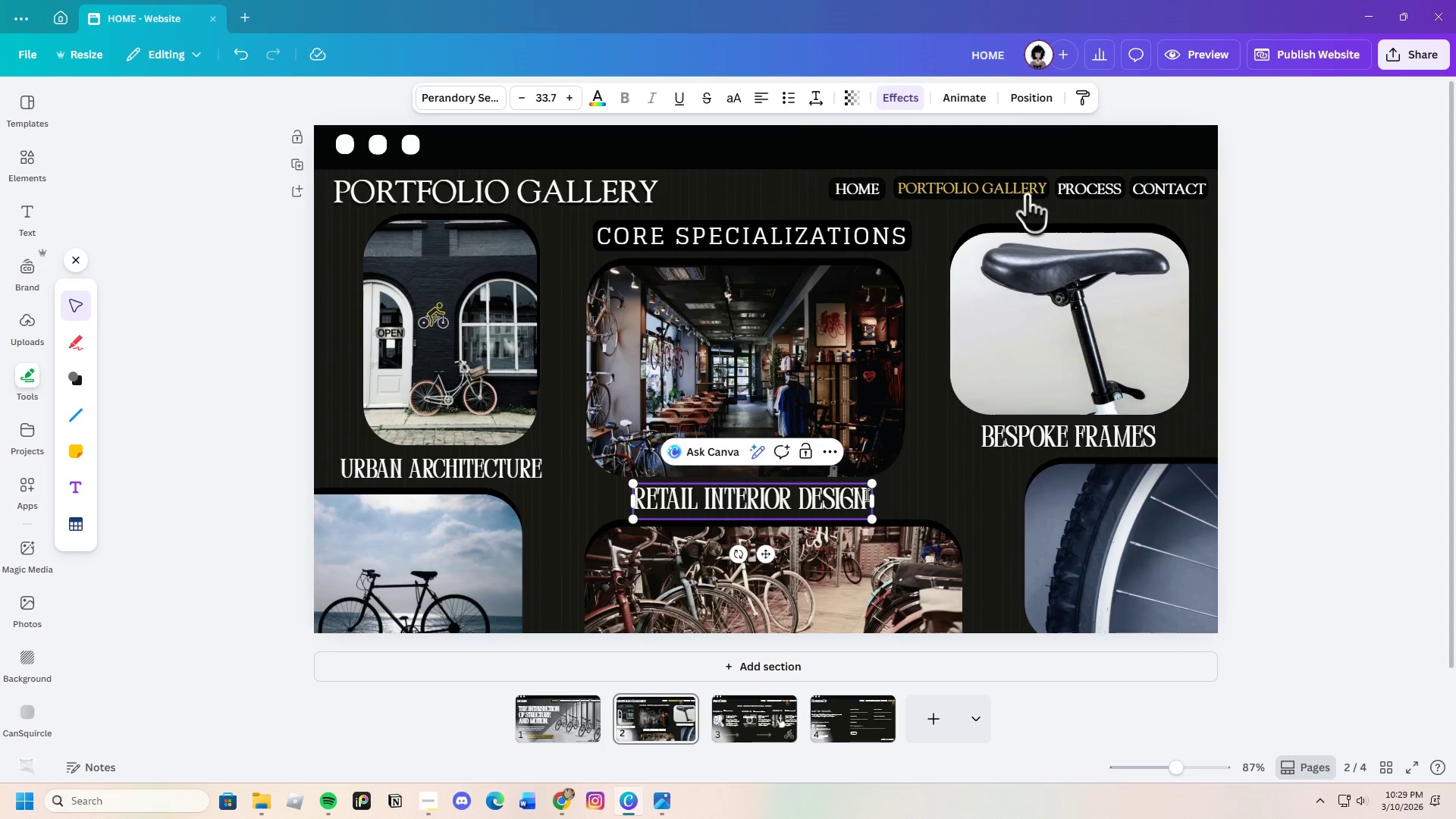 
left_click([912, 489])
 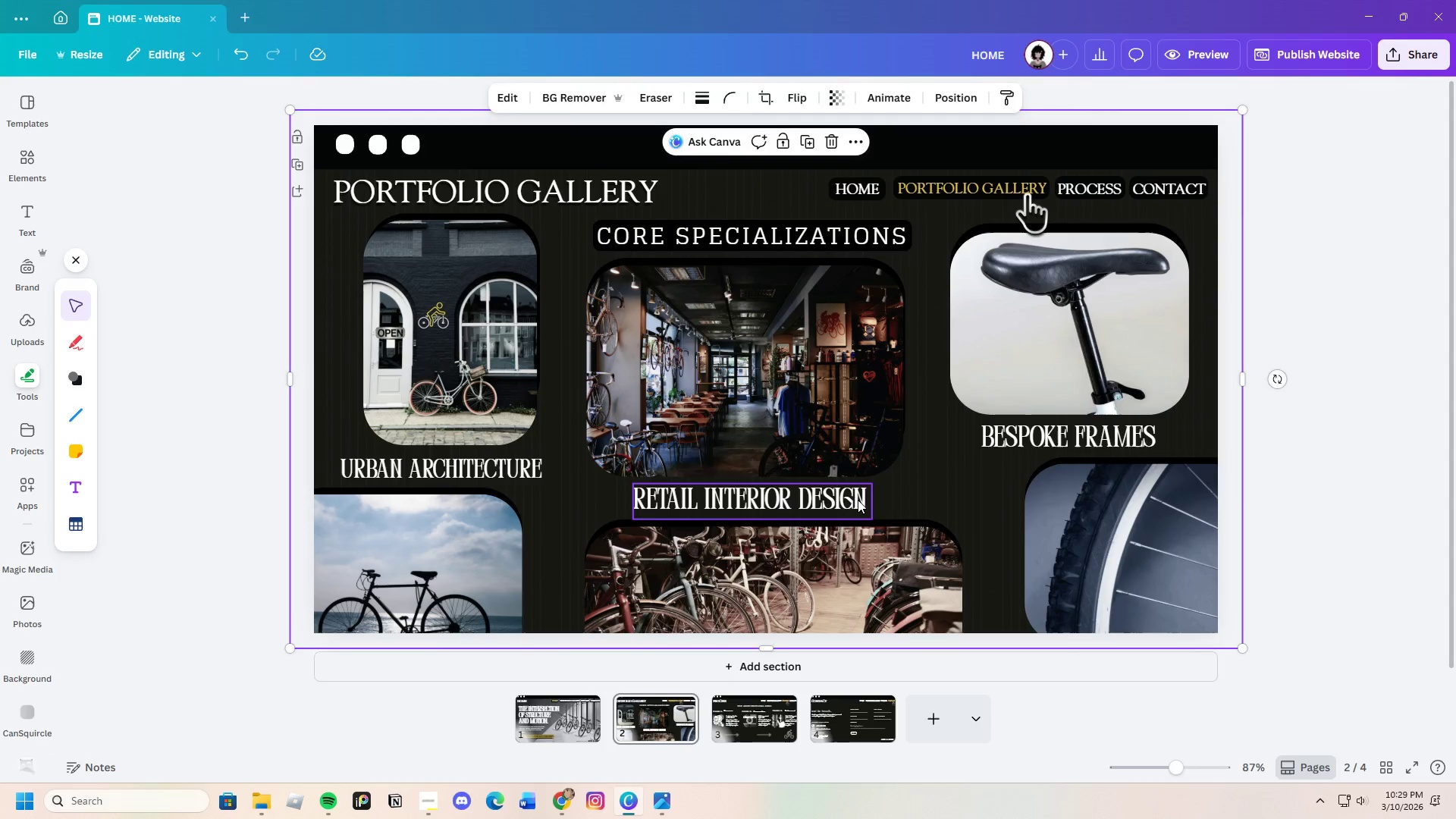 
left_click([864, 500])
 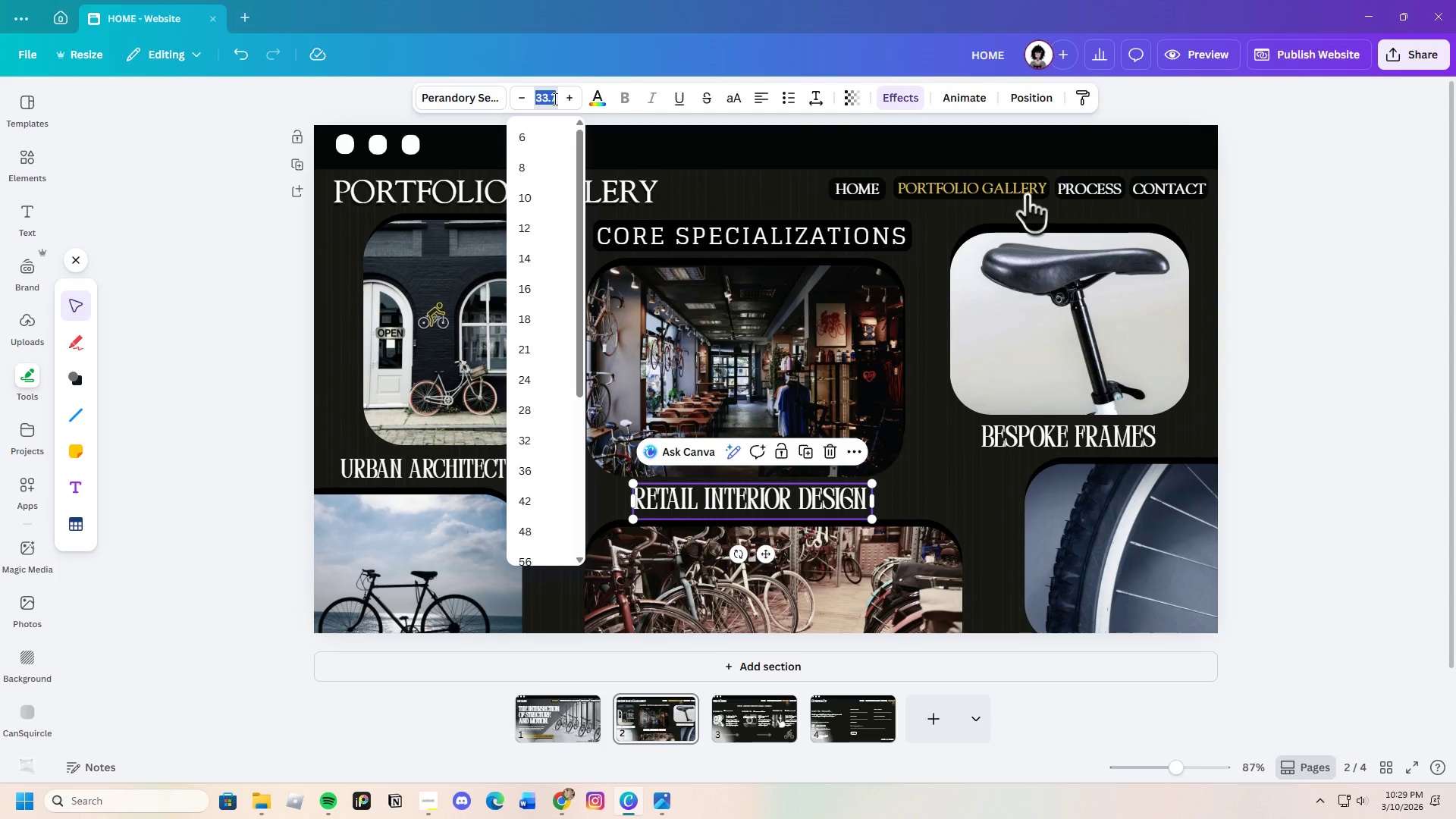 
key(Backspace)
type(30.8)
 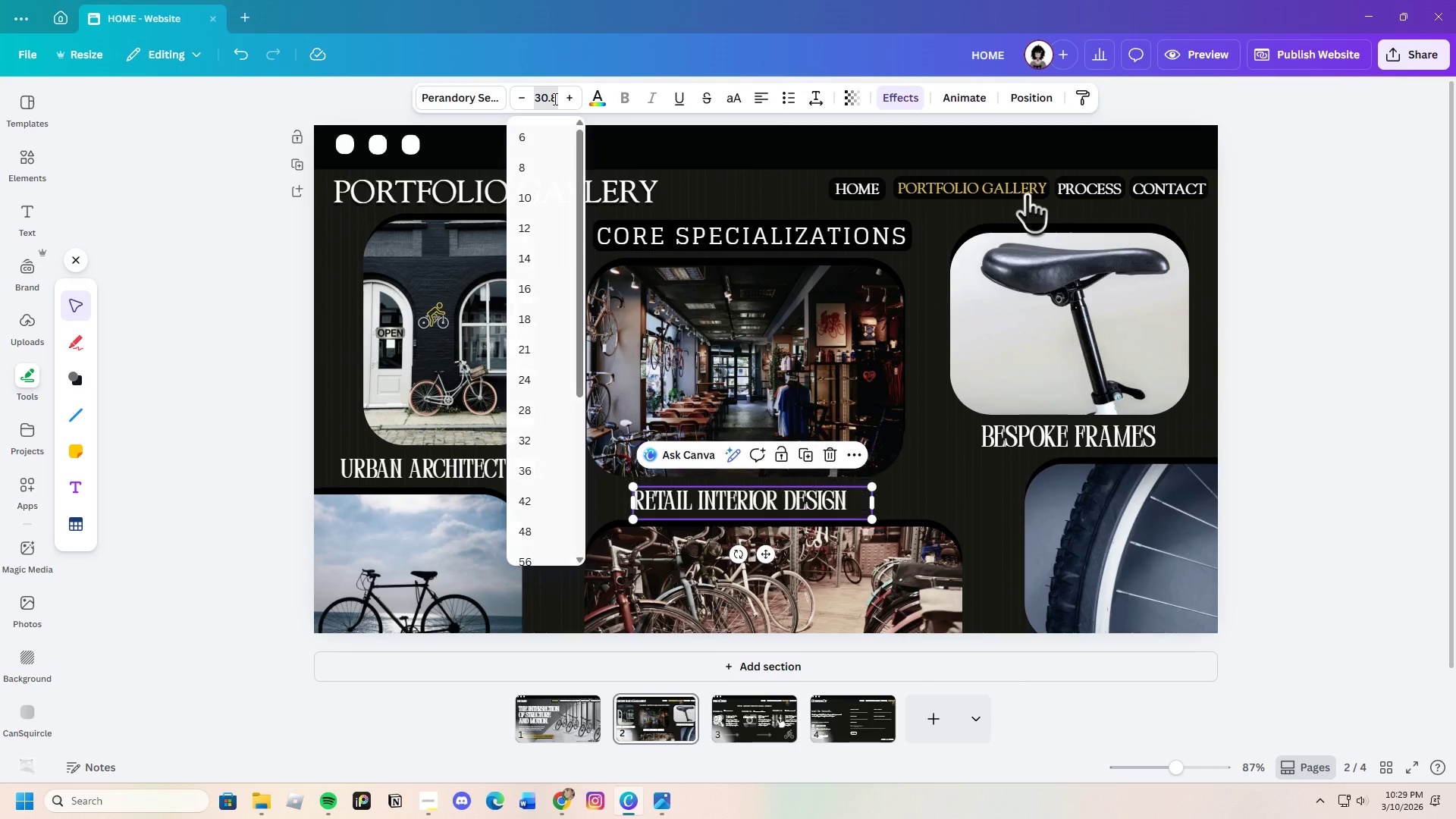 
key(Enter)
 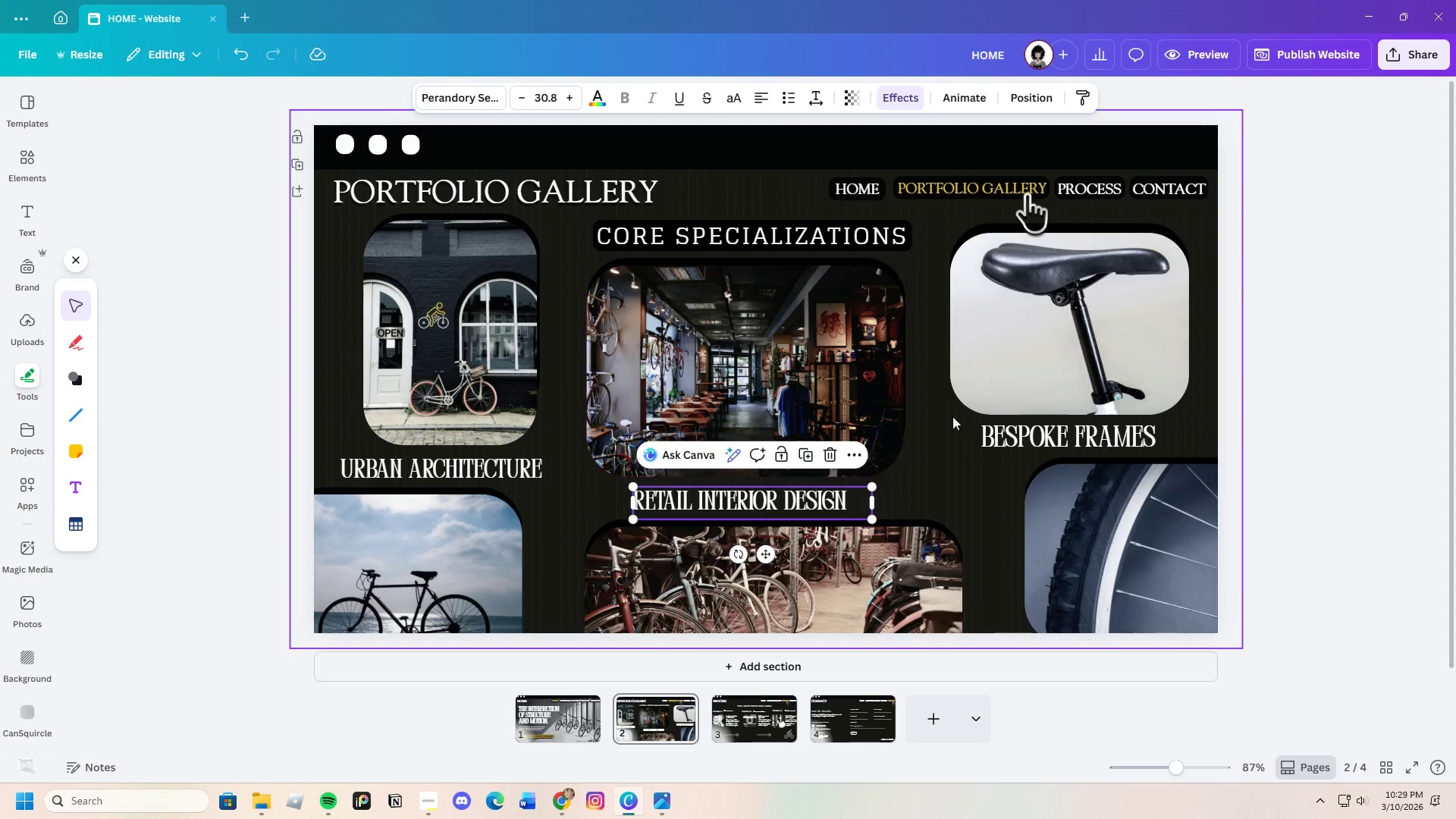 
left_click([992, 428])
 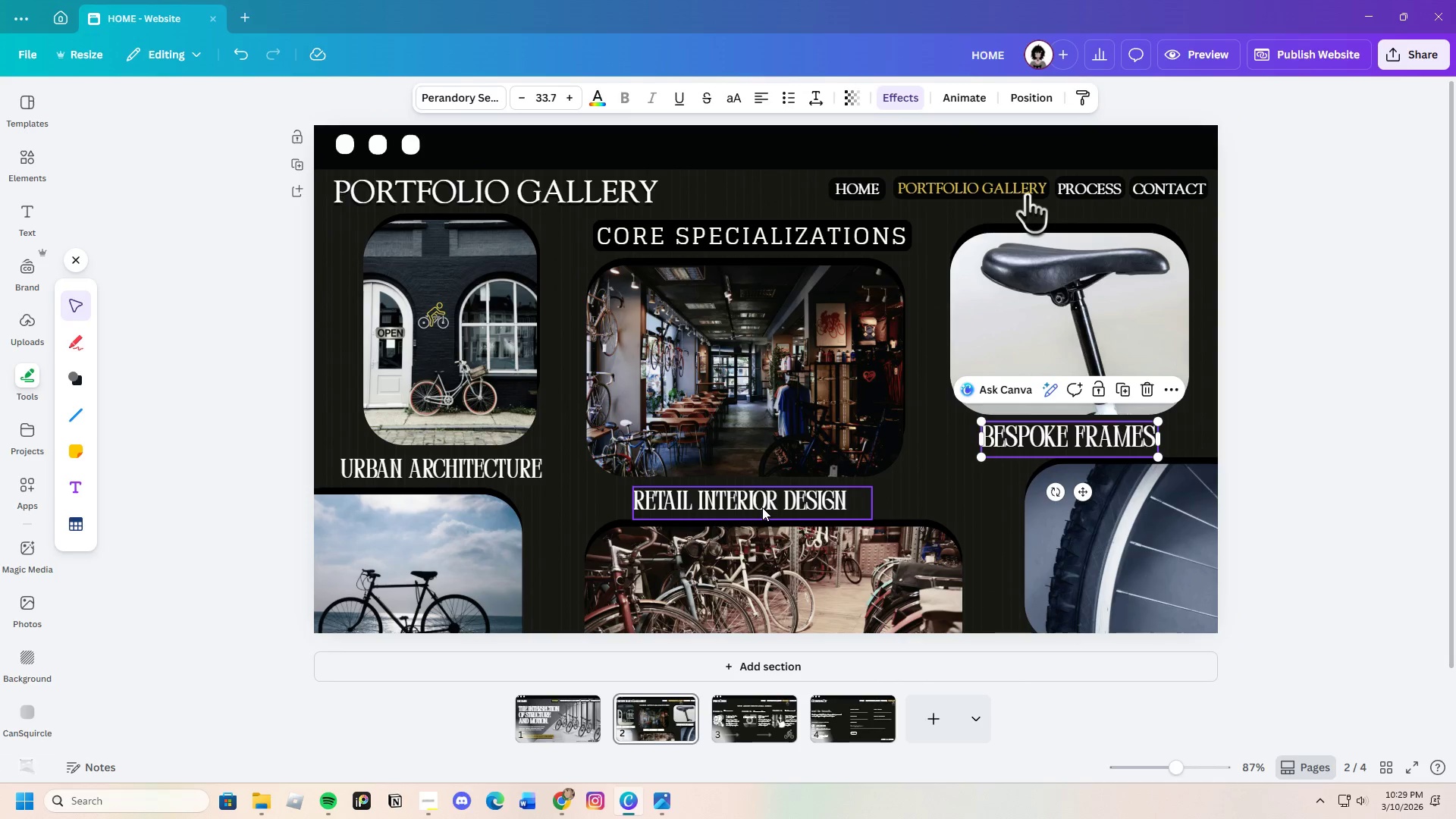 
left_click_drag(start_coordinate=[762, 507], to_coordinate=[767, 508])
 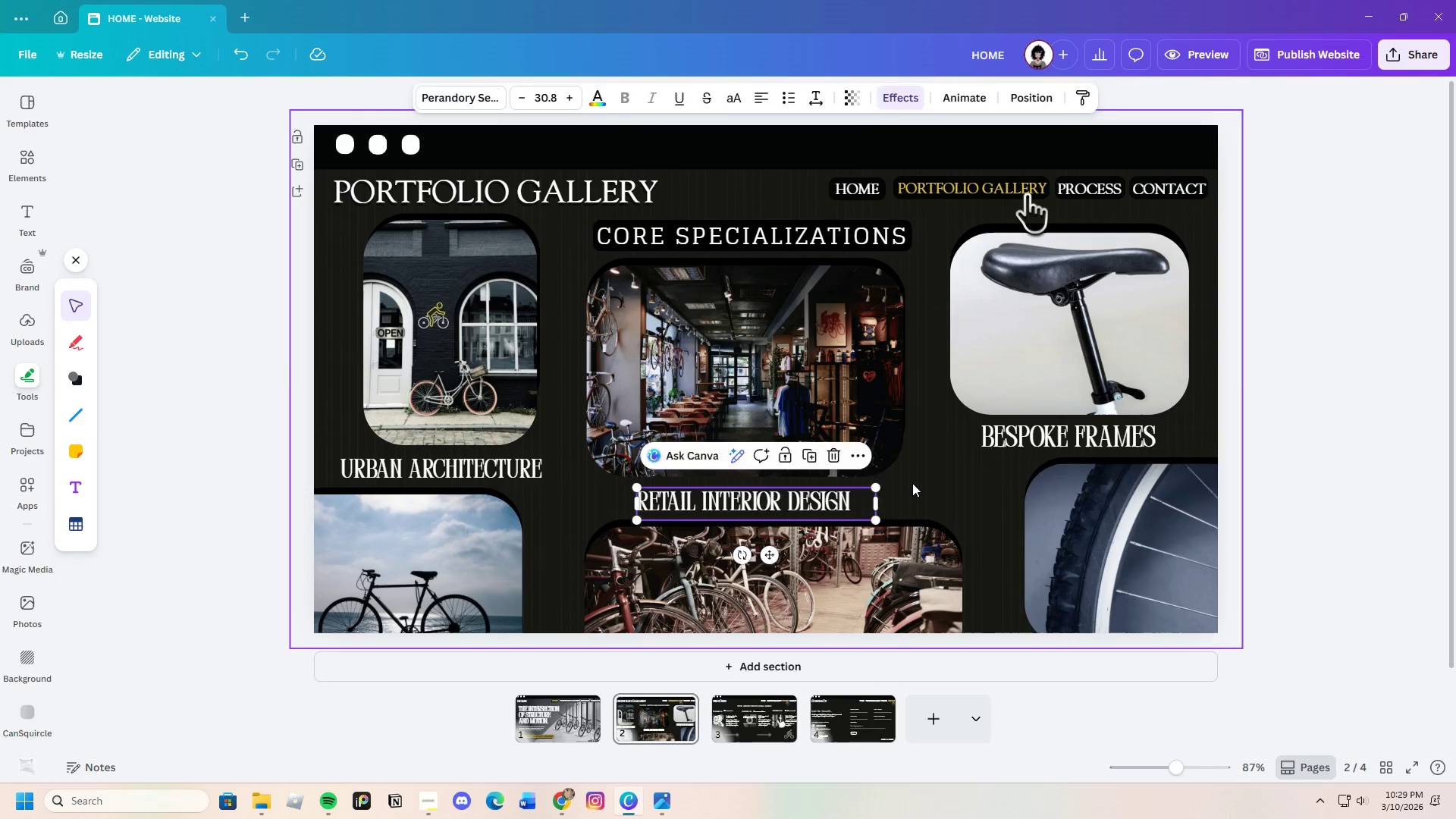 
left_click([912, 483])
 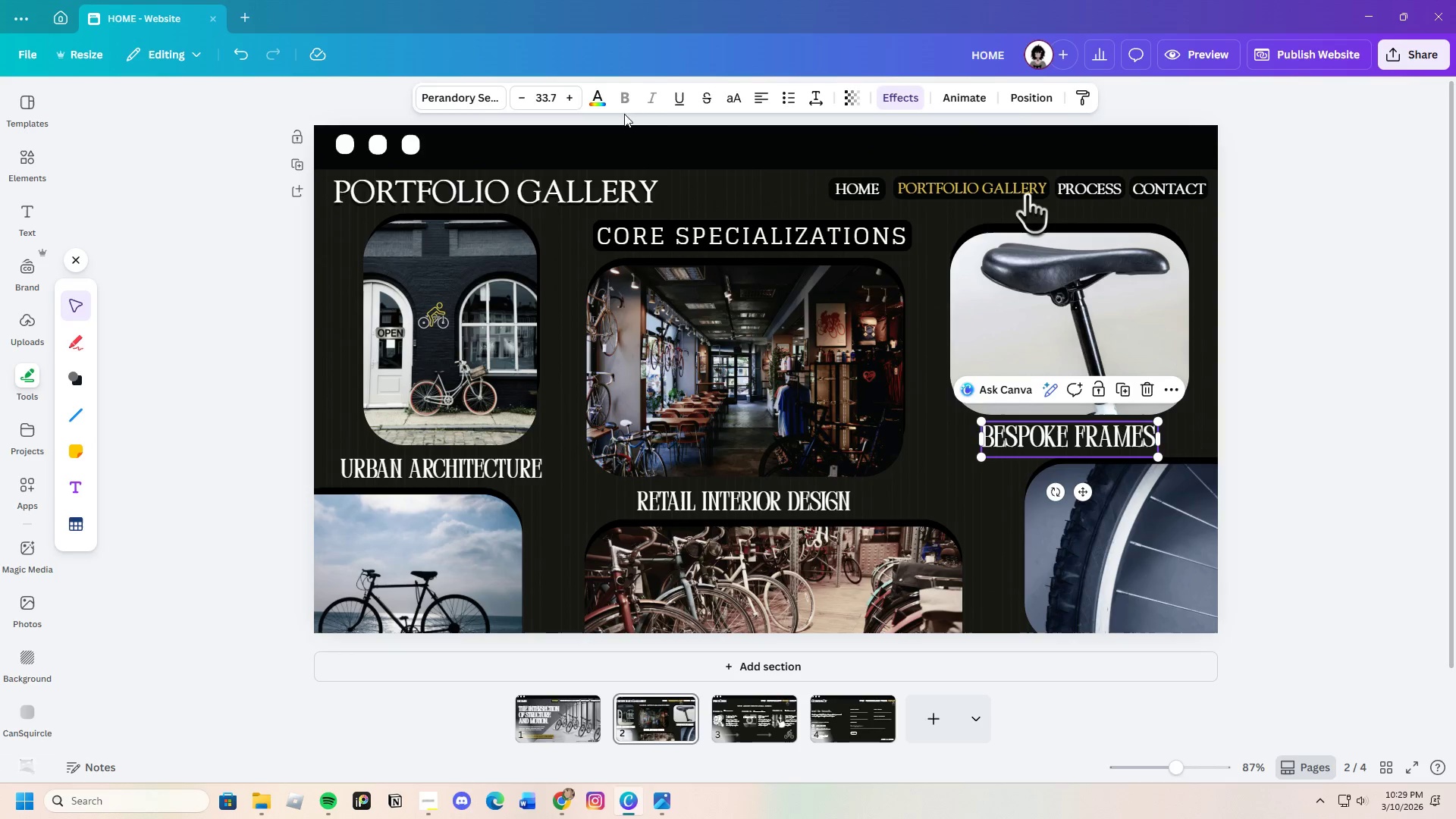 
left_click([546, 97])
 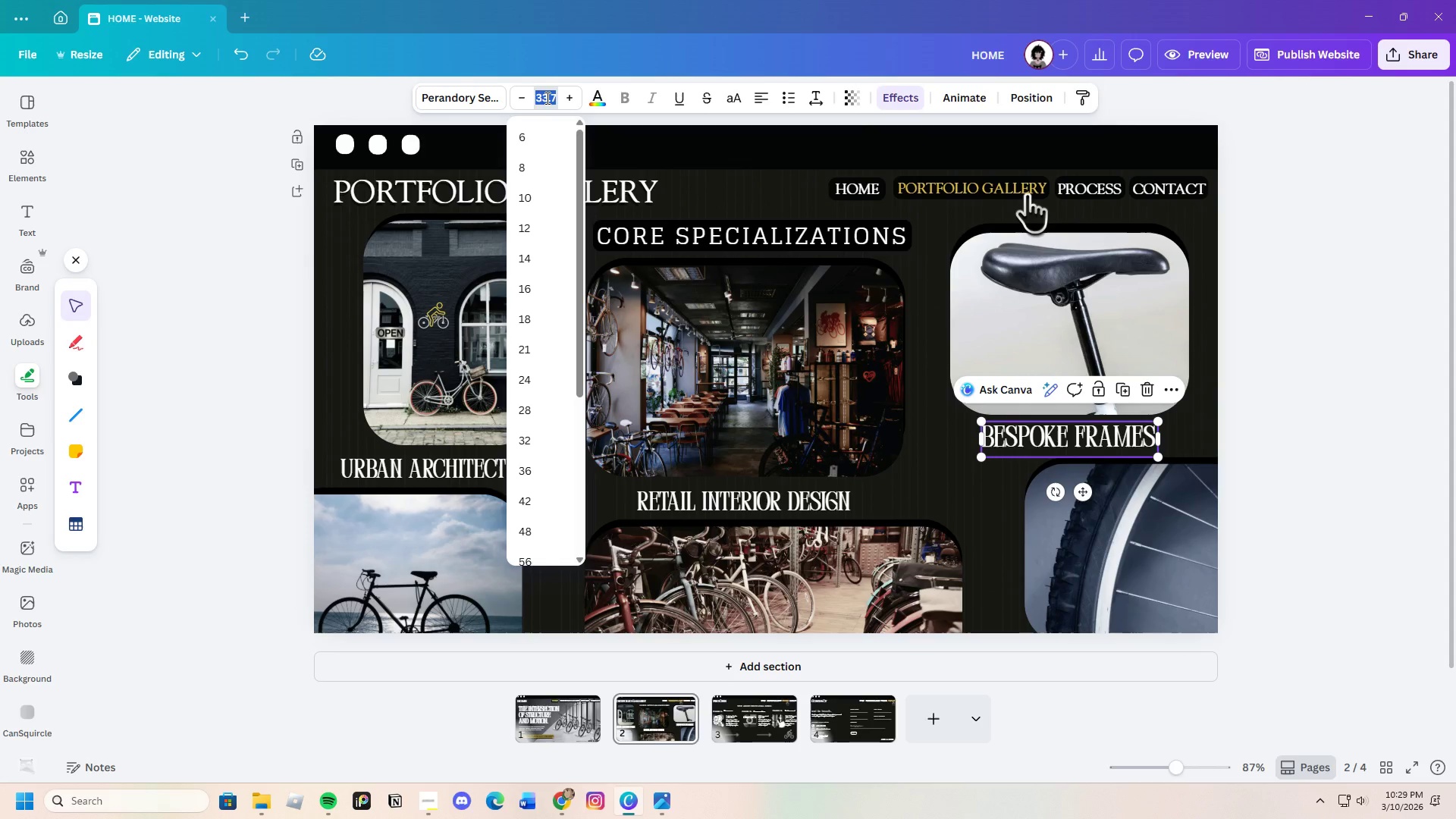 
key(Backspace)
type(30.8)
 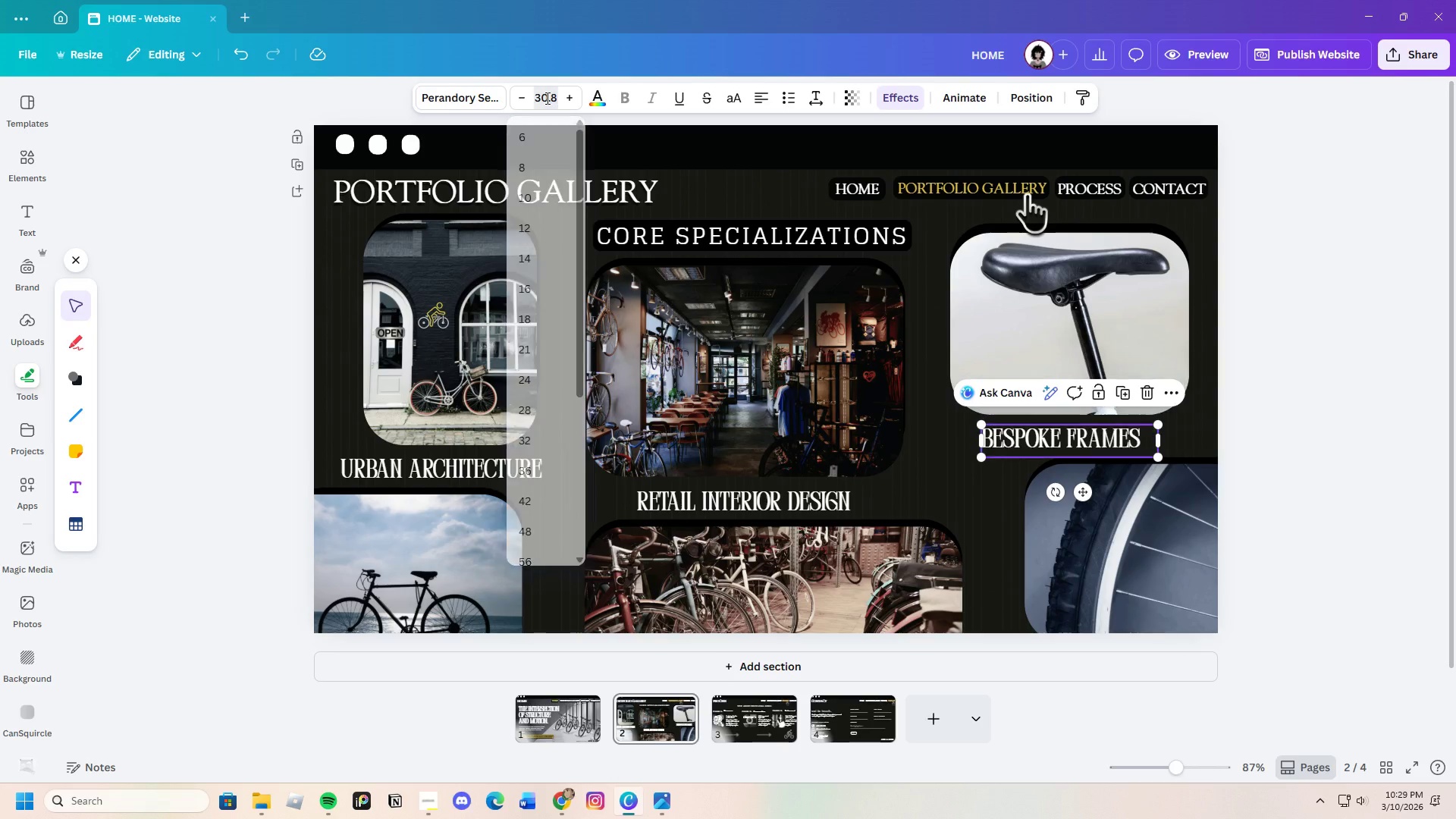 
key(Enter)
 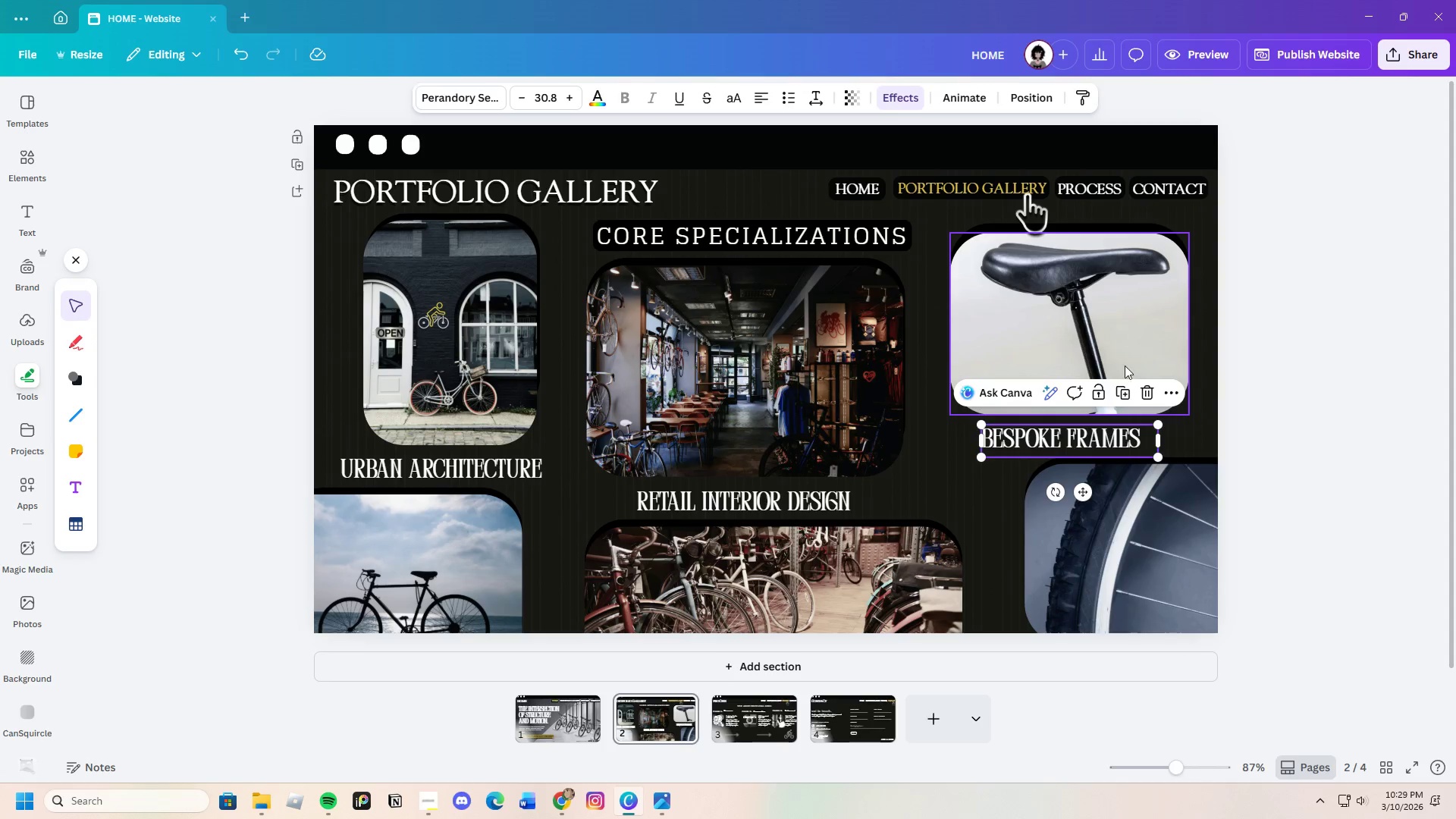 
left_click([1306, 454])
 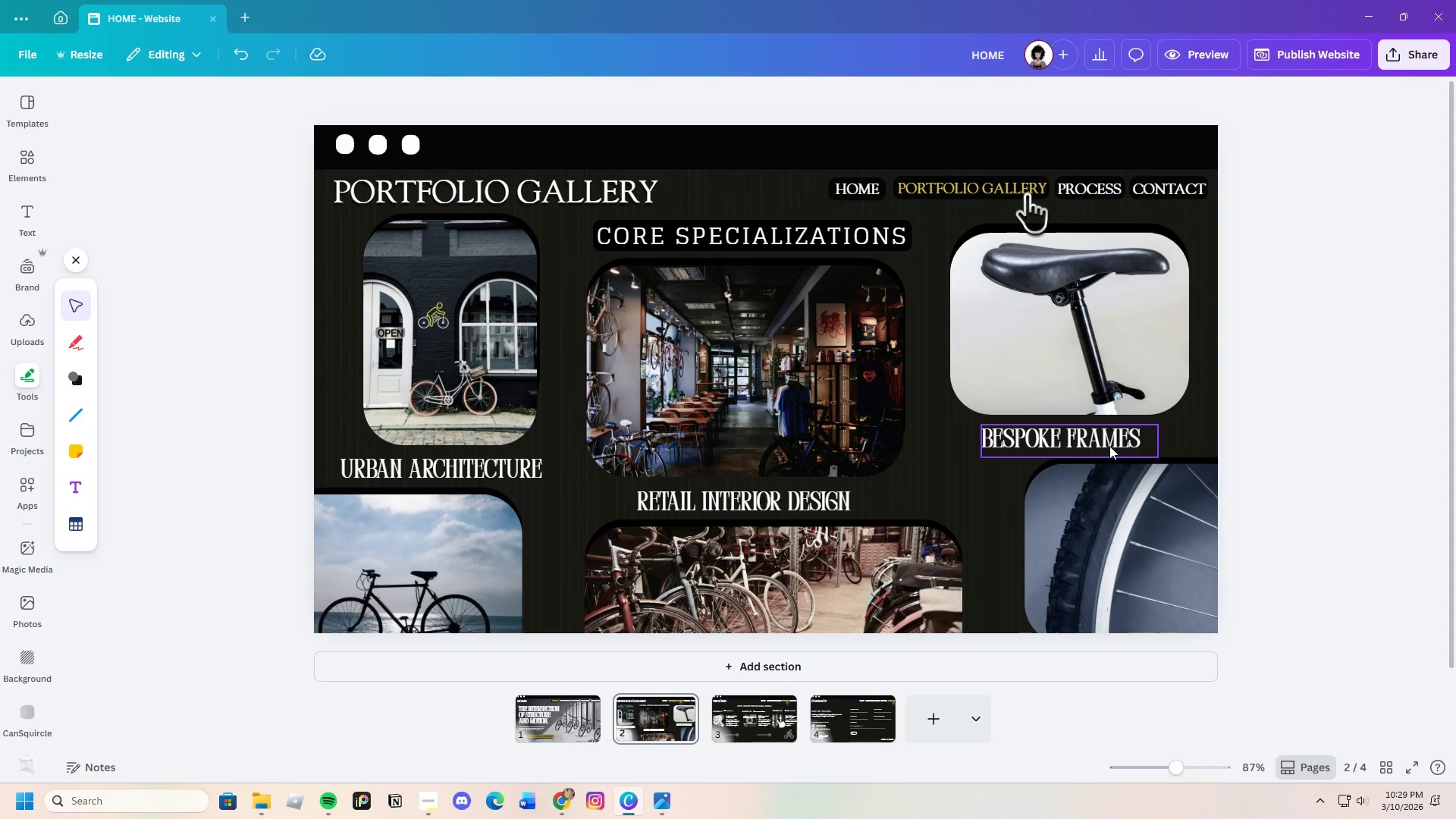 
left_click_drag(start_coordinate=[1104, 441], to_coordinate=[1120, 438])
 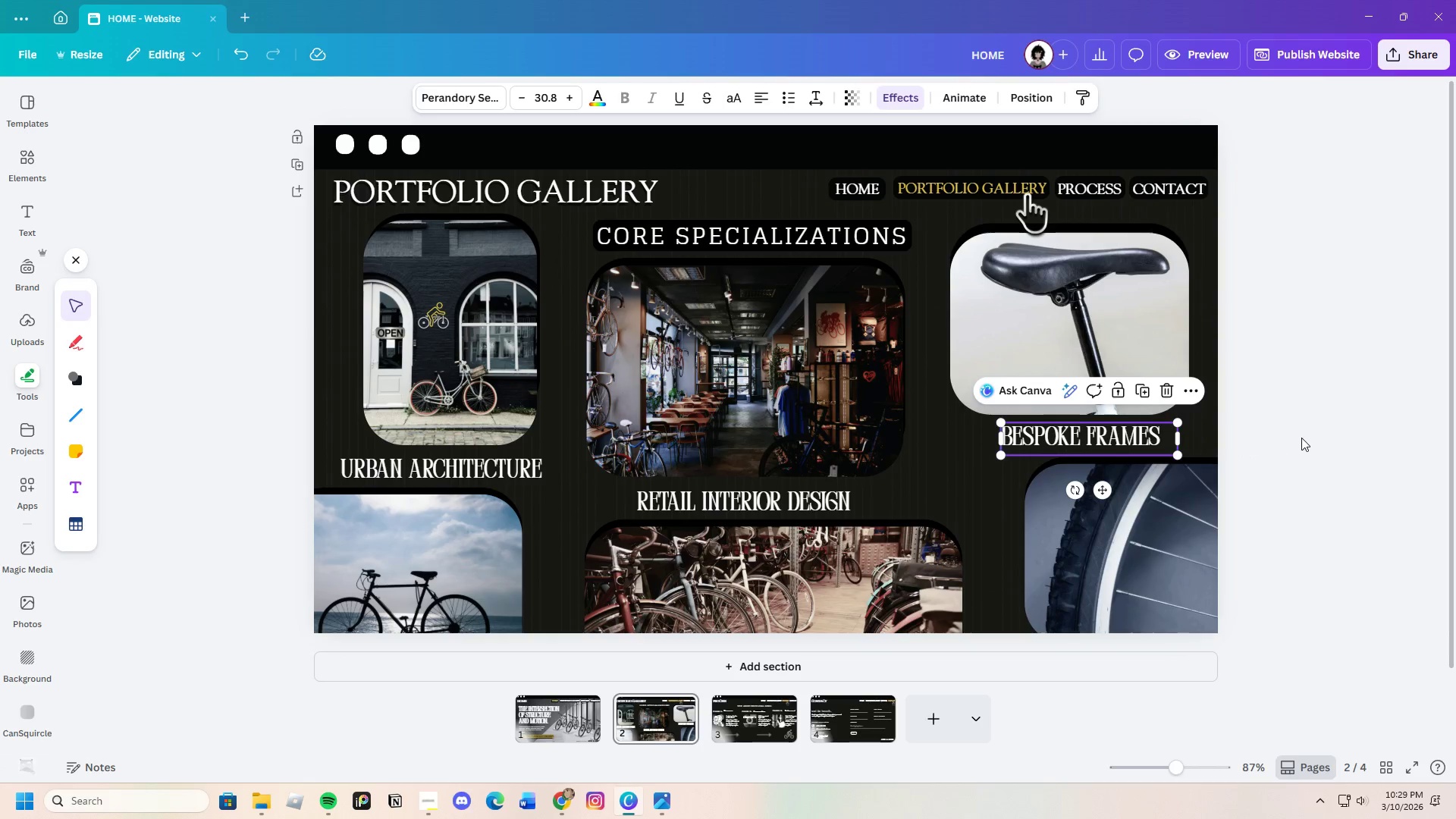 
left_click([1301, 438])
 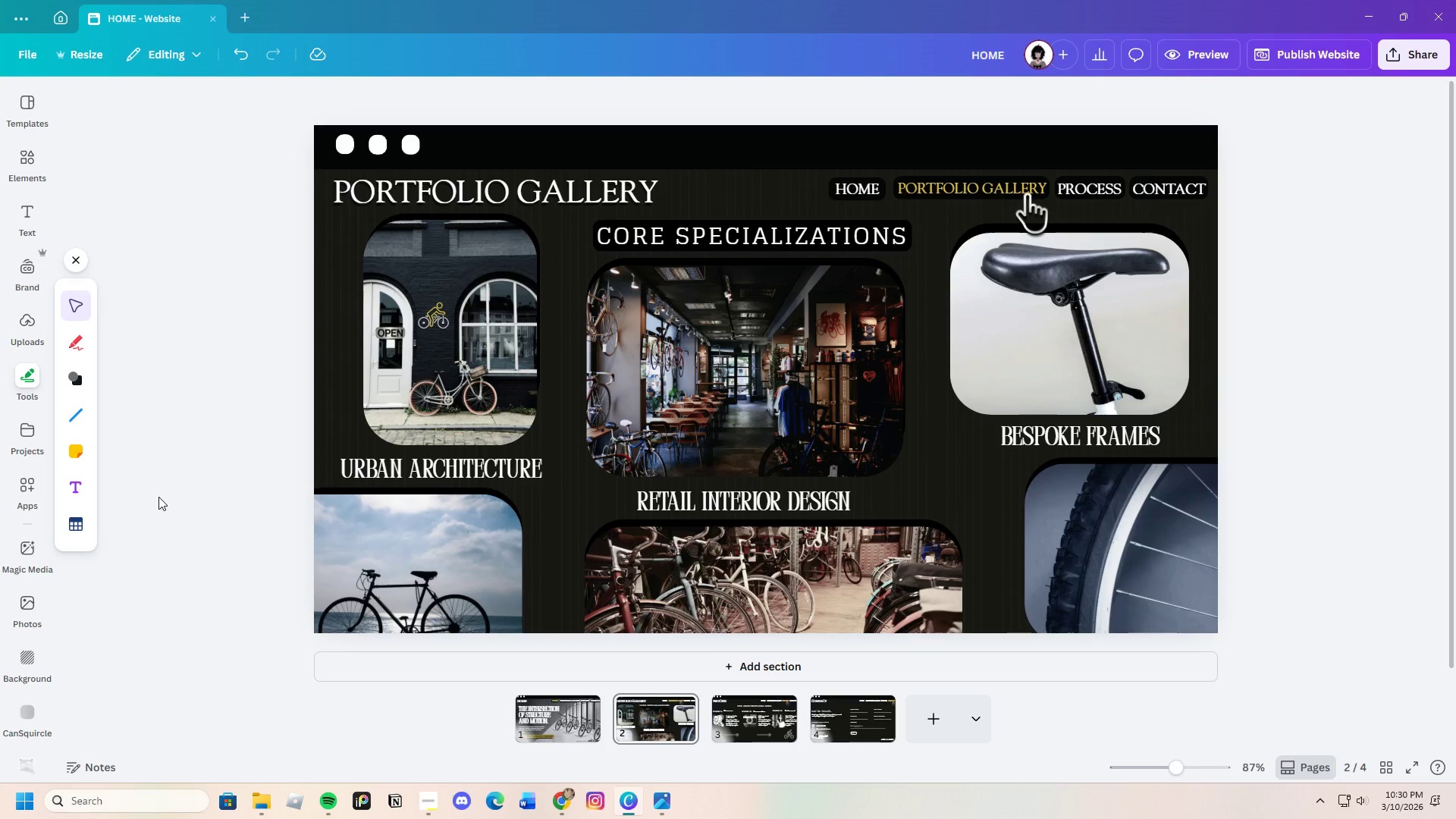 
wait(17.83)
 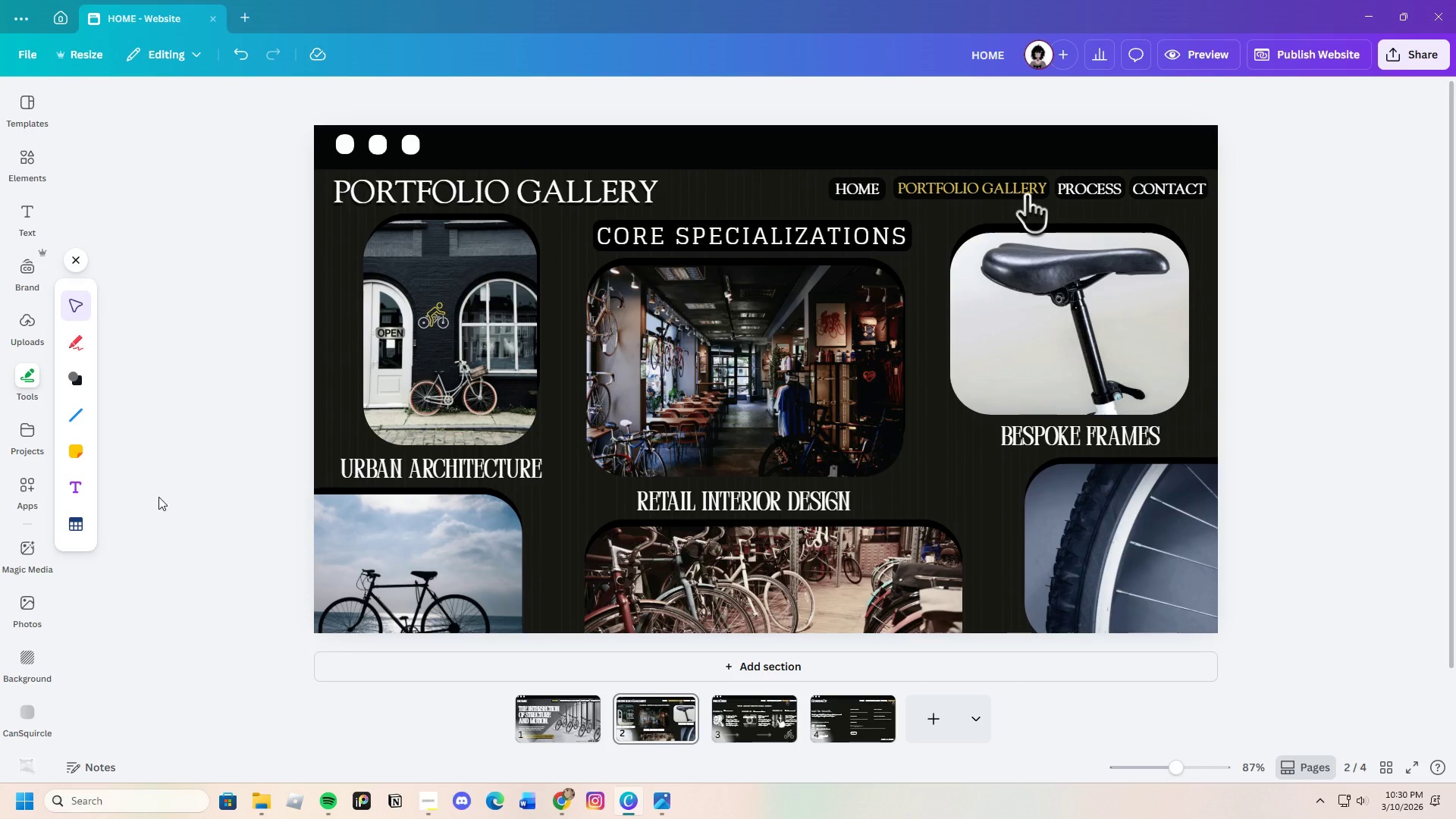 
left_click([17, 158])
 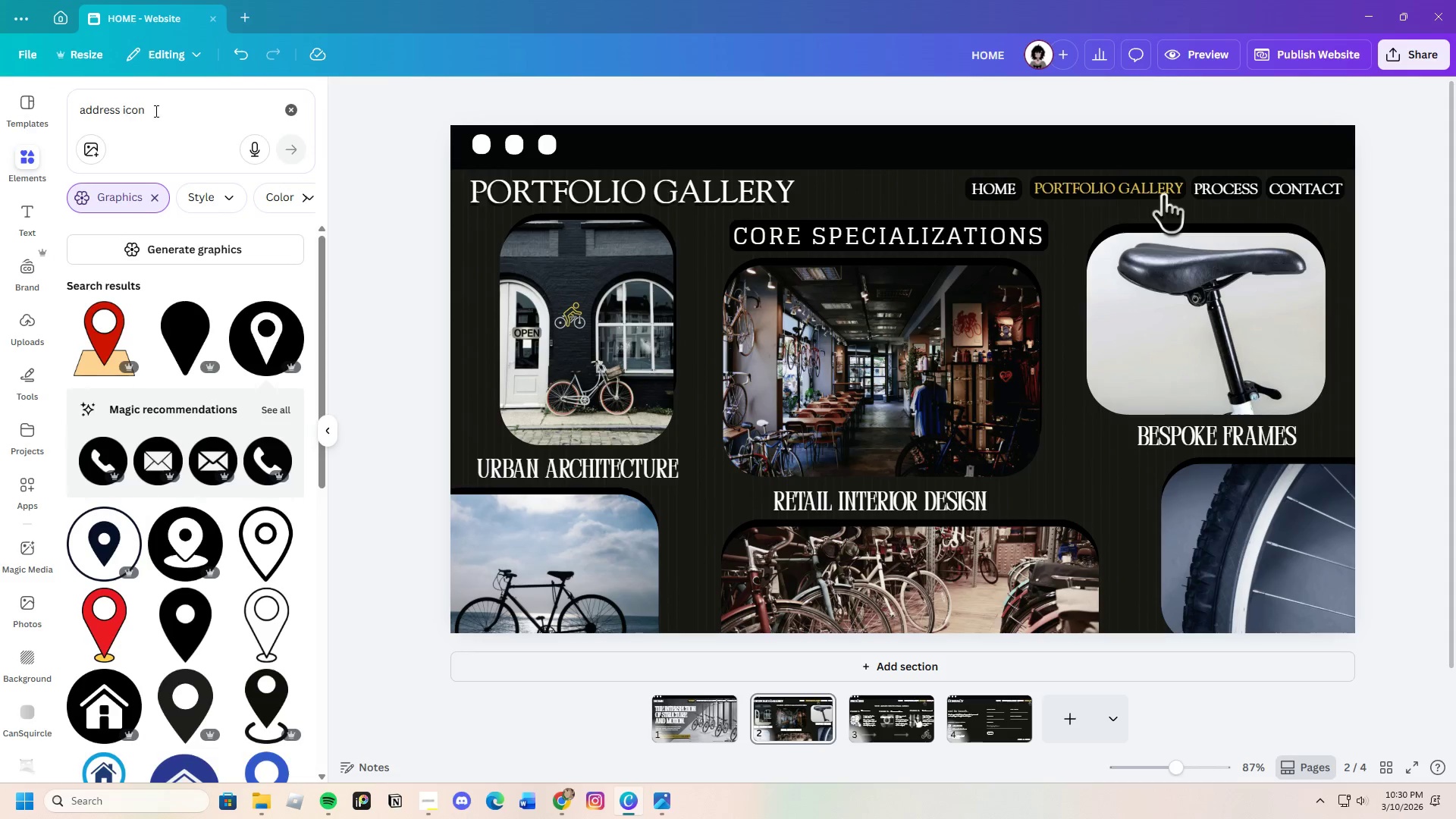 
left_click_drag(start_coordinate=[164, 111], to_coordinate=[70, 114])
 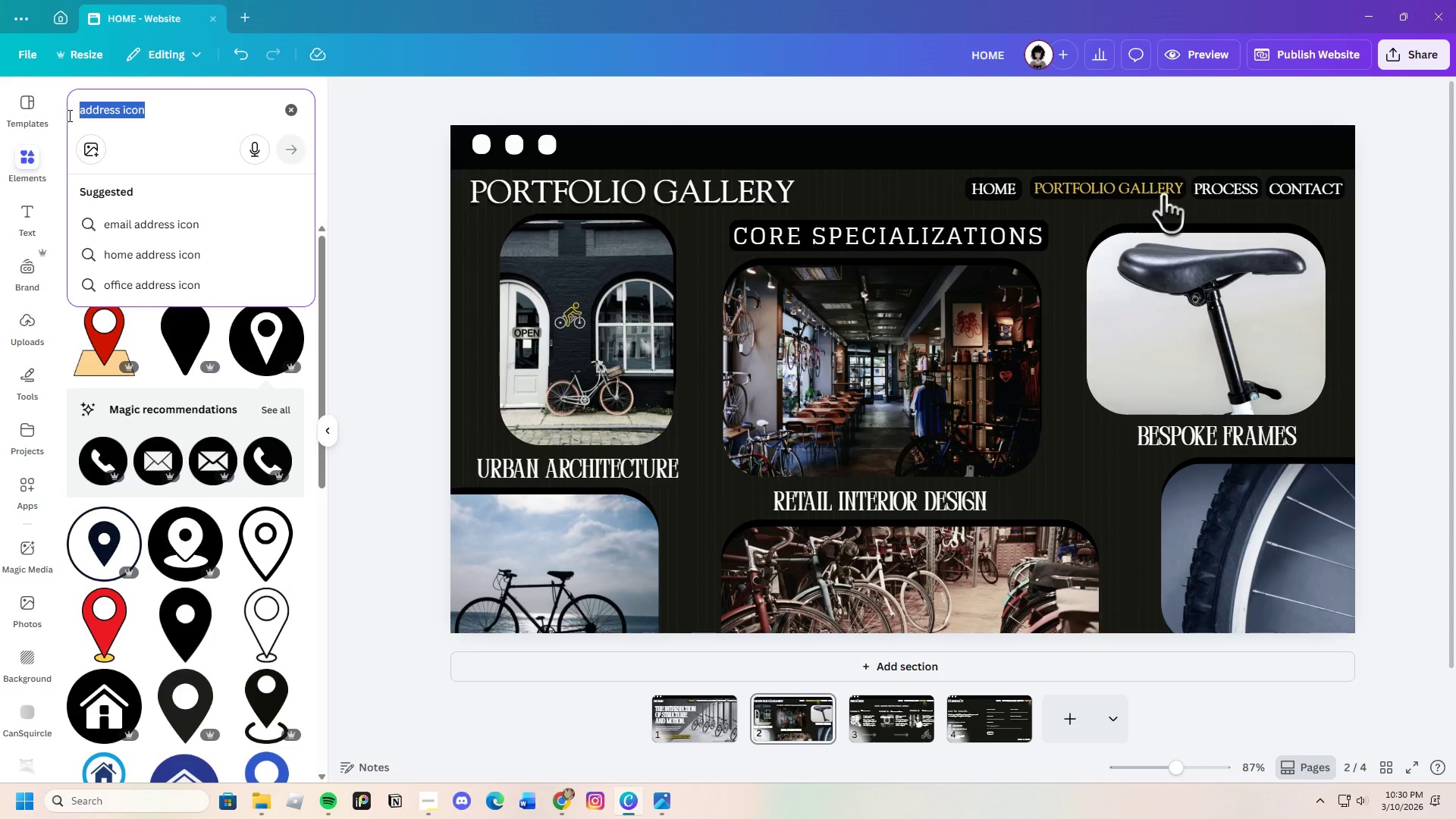 
key(Backspace)
type(lines)
 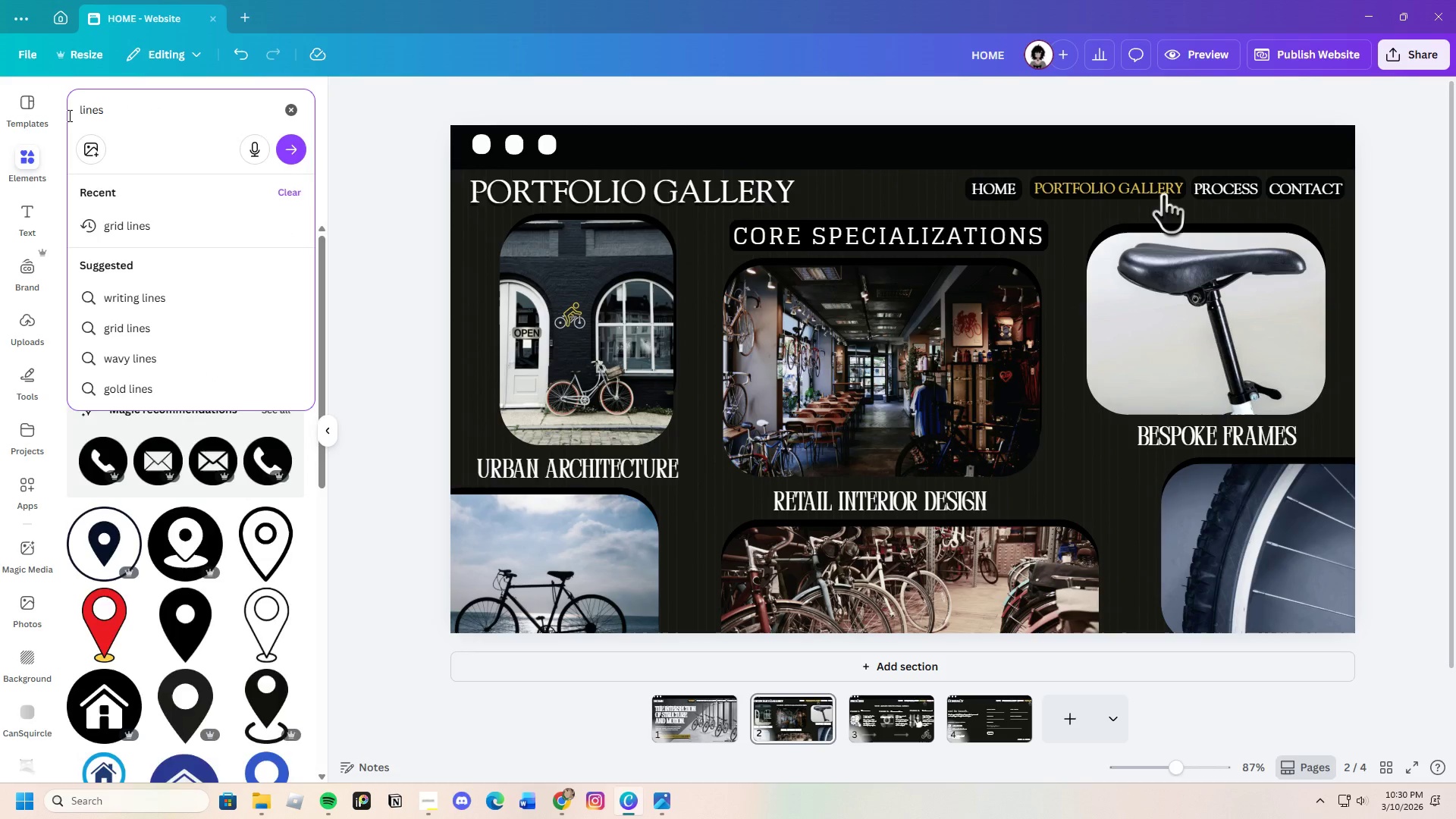 
key(Enter)
 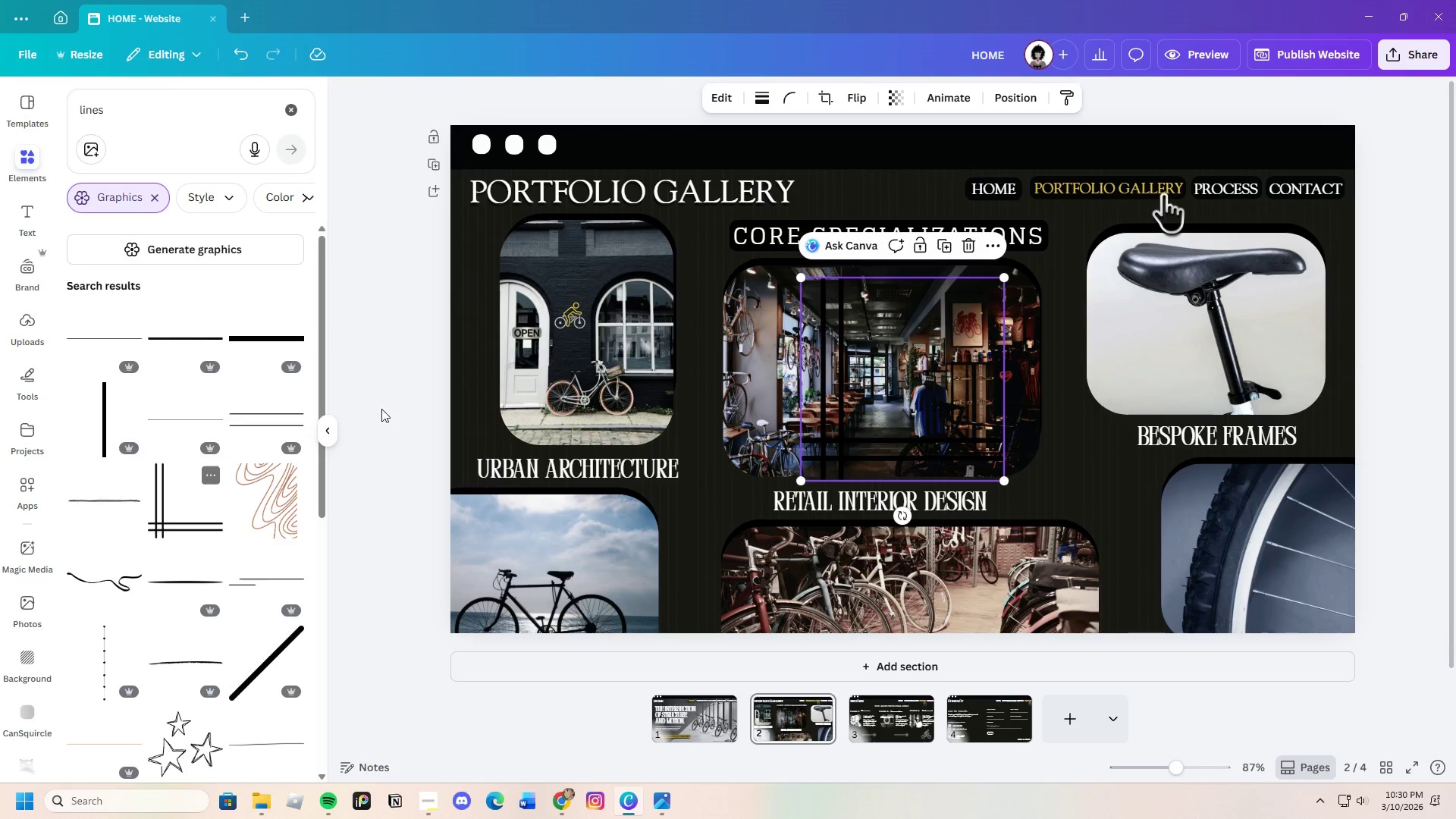 
left_click_drag(start_coordinate=[868, 450], to_coordinate=[551, 409])
 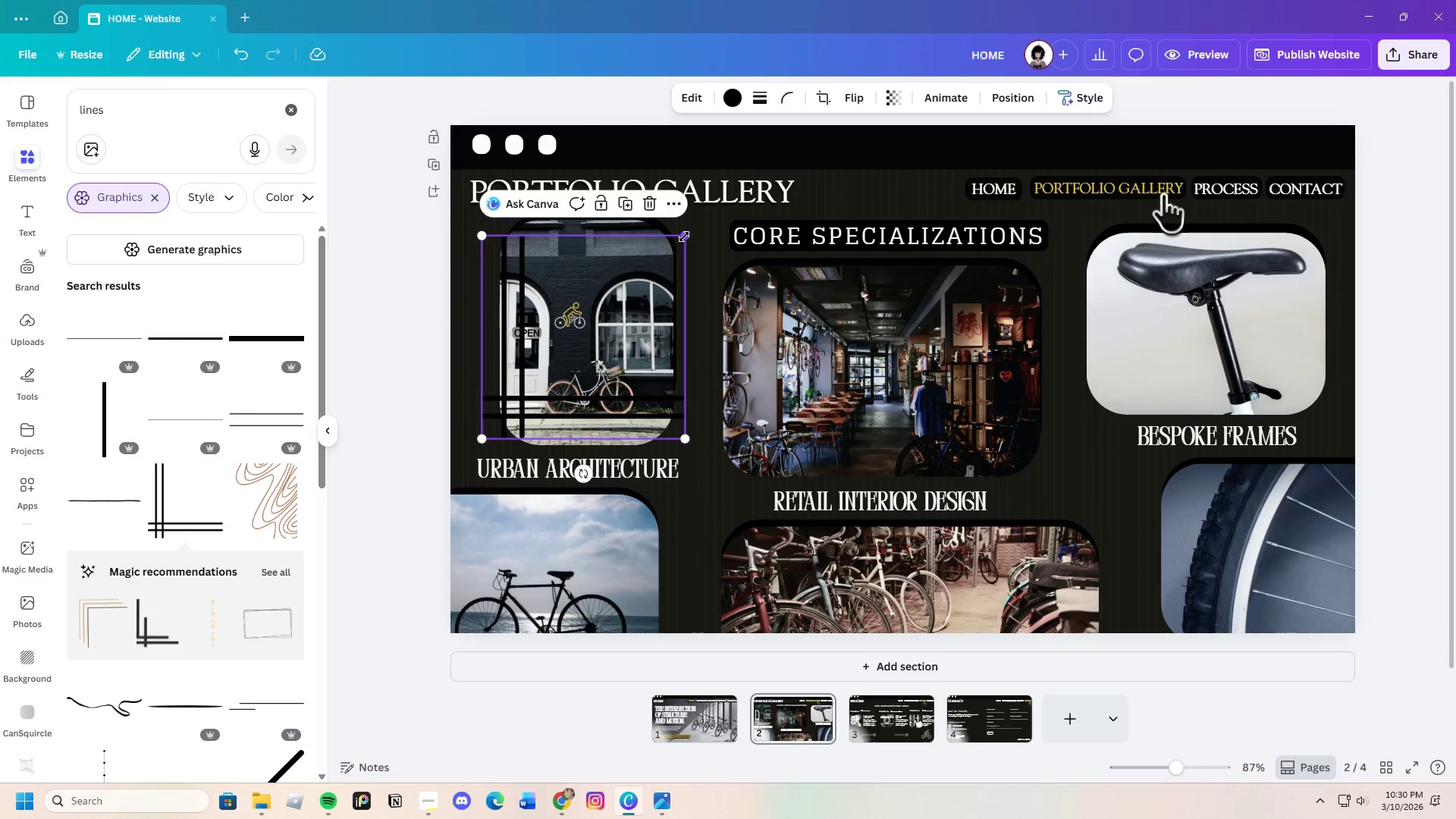 
left_click_drag(start_coordinate=[684, 237], to_coordinate=[554, 322])
 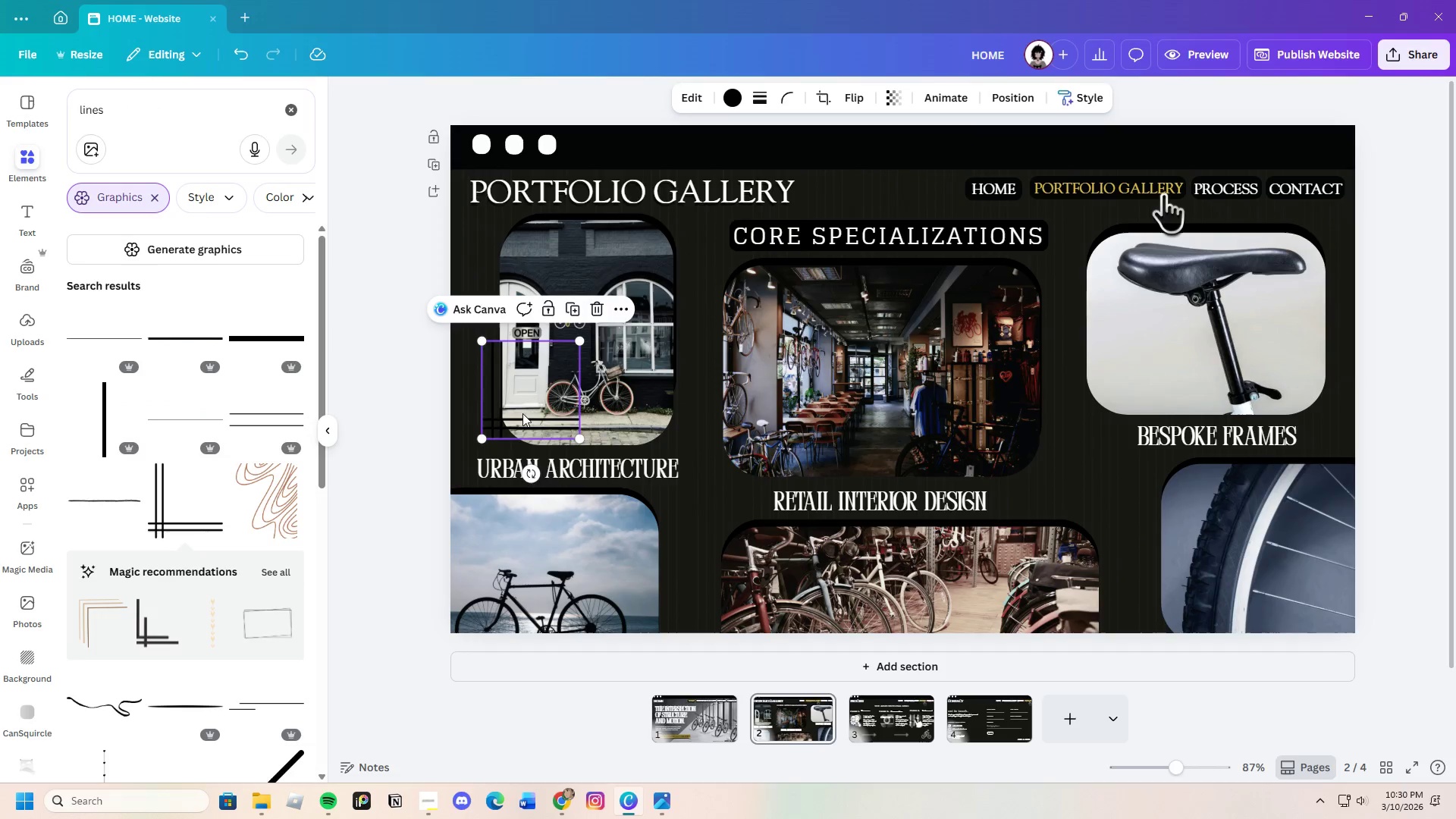 
left_click_drag(start_coordinate=[522, 413], to_coordinate=[519, 425])
 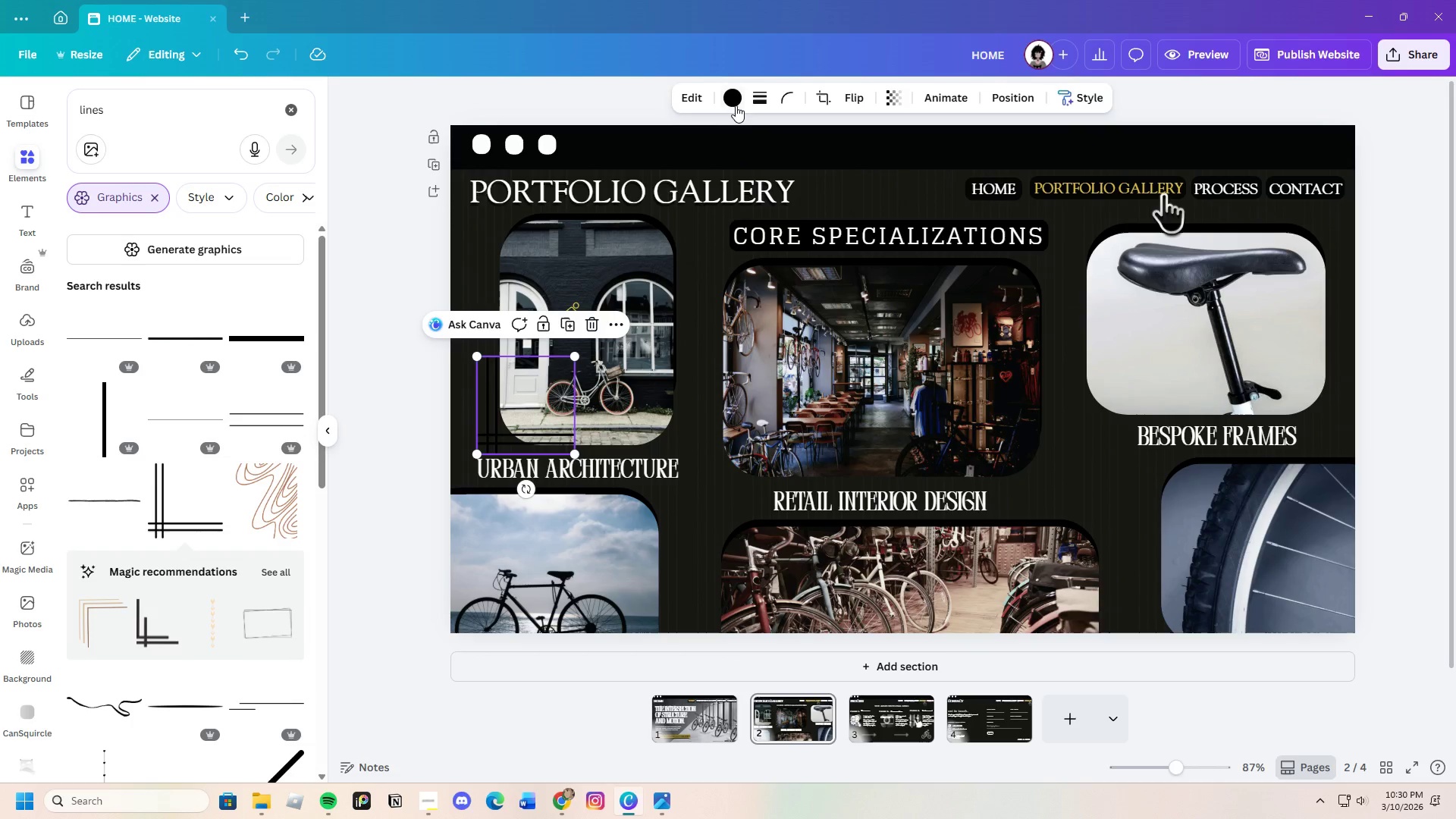 
left_click([736, 102])
 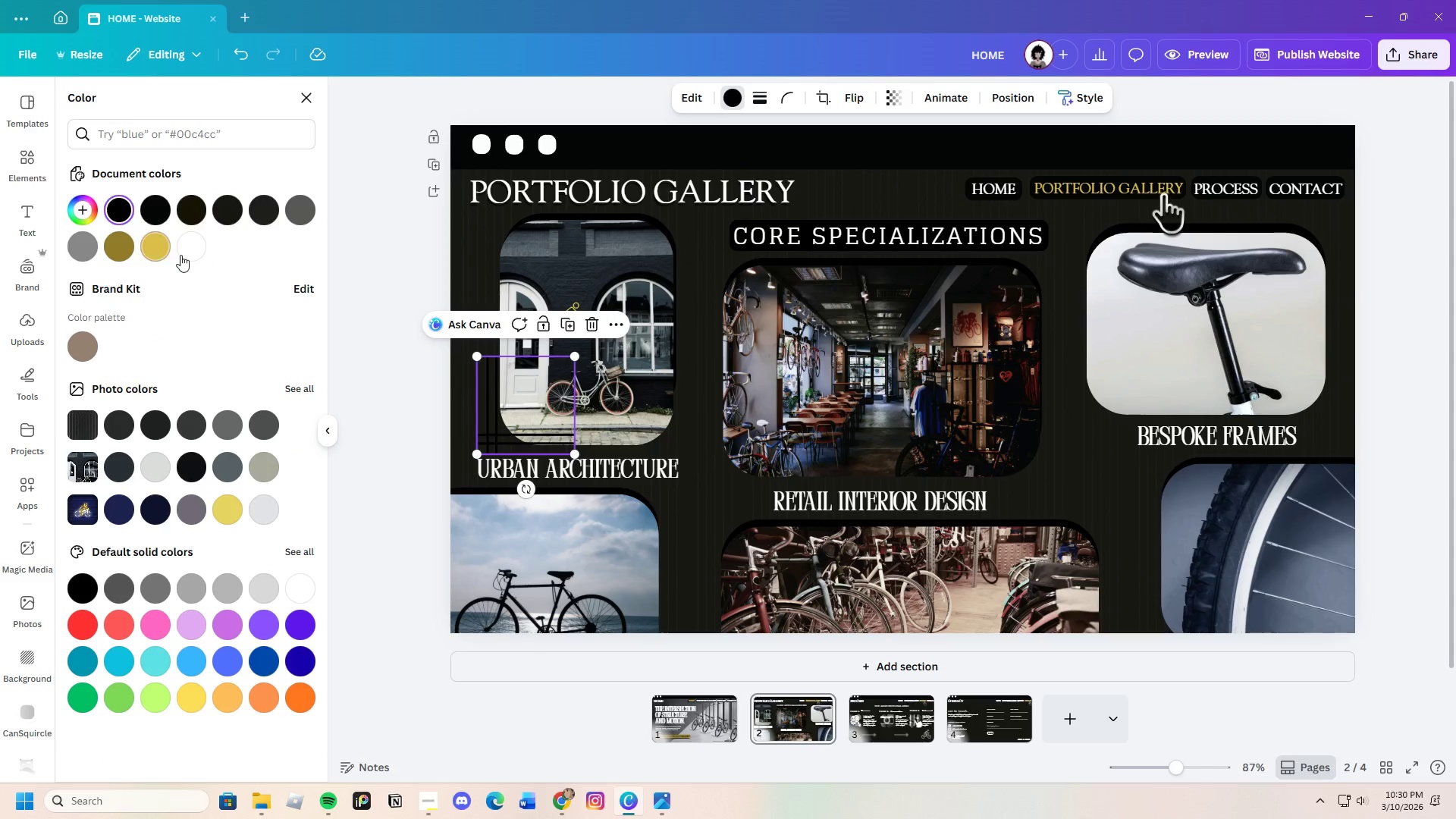 
left_click([184, 249])
 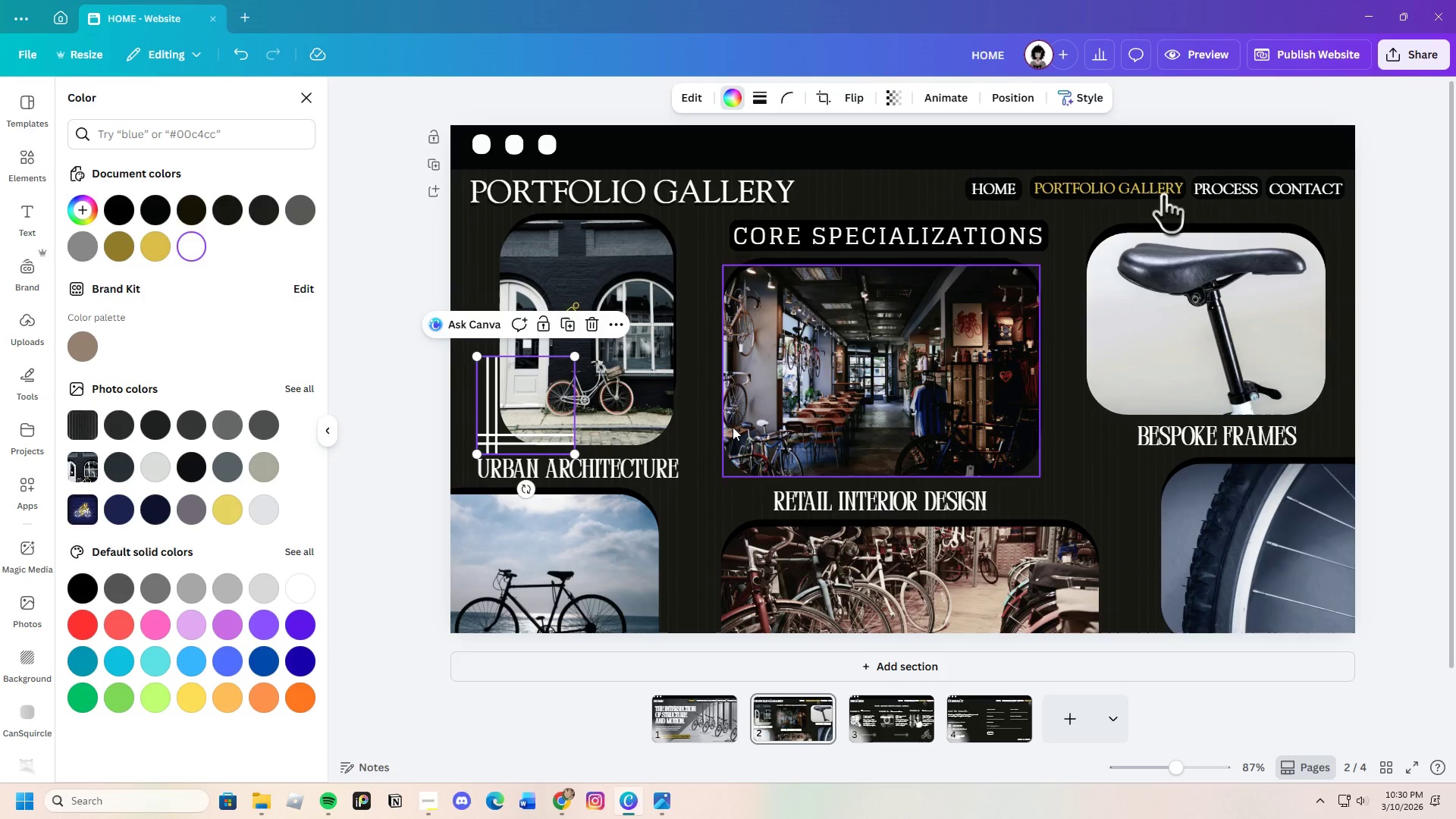 
left_click([673, 425])
 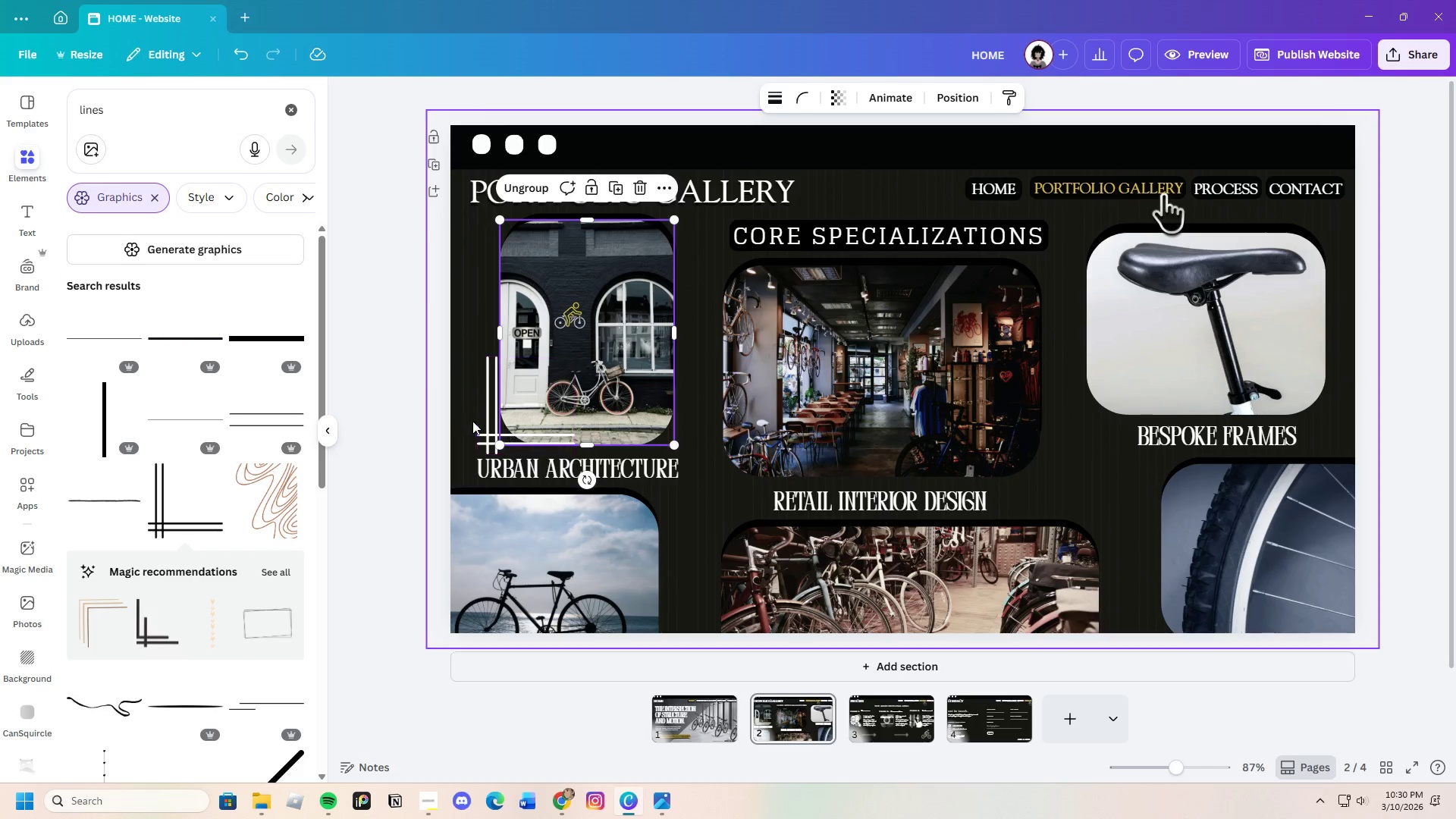 
left_click([443, 406])
 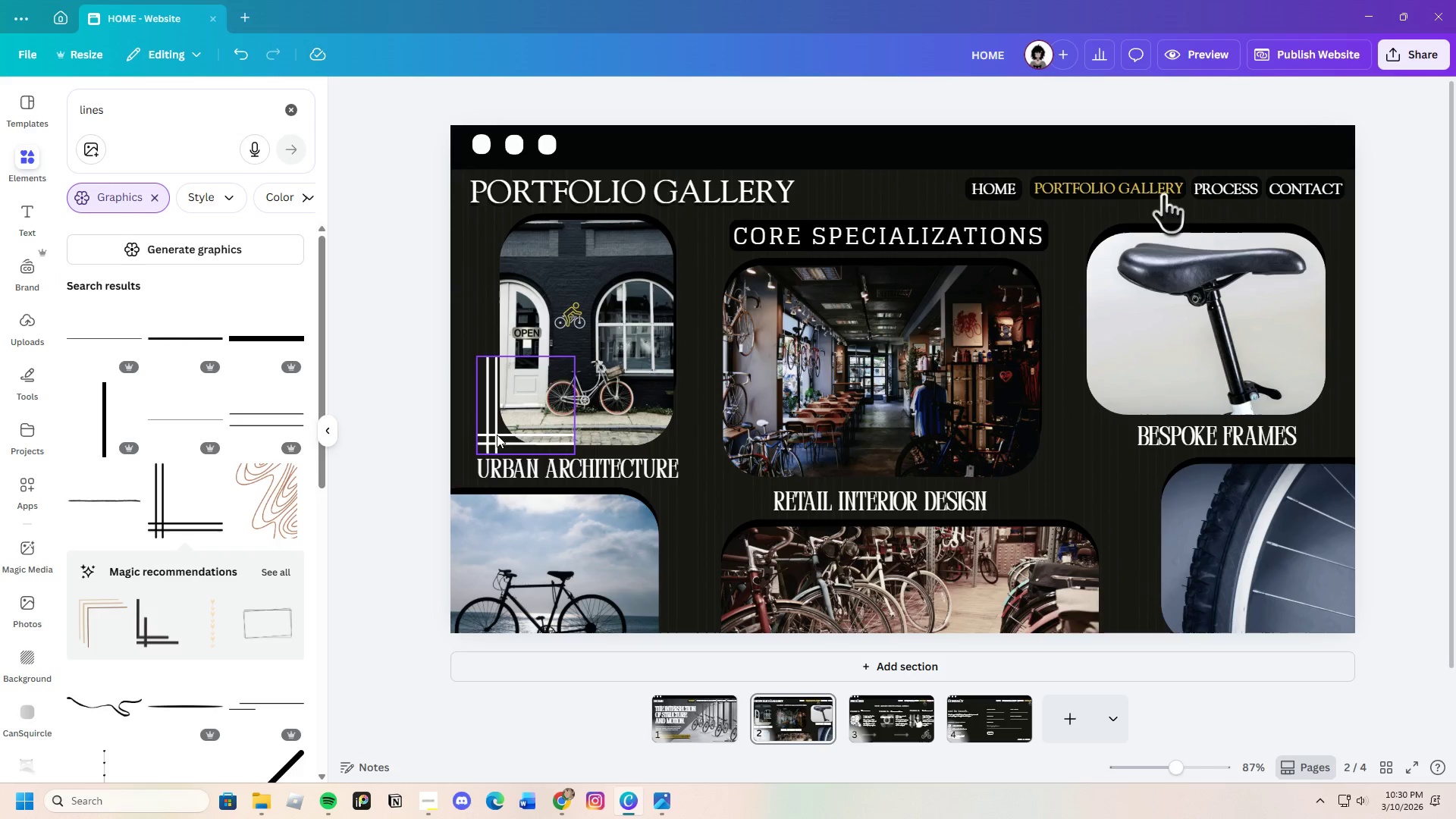 
left_click_drag(start_coordinate=[496, 435], to_coordinate=[502, 423])
 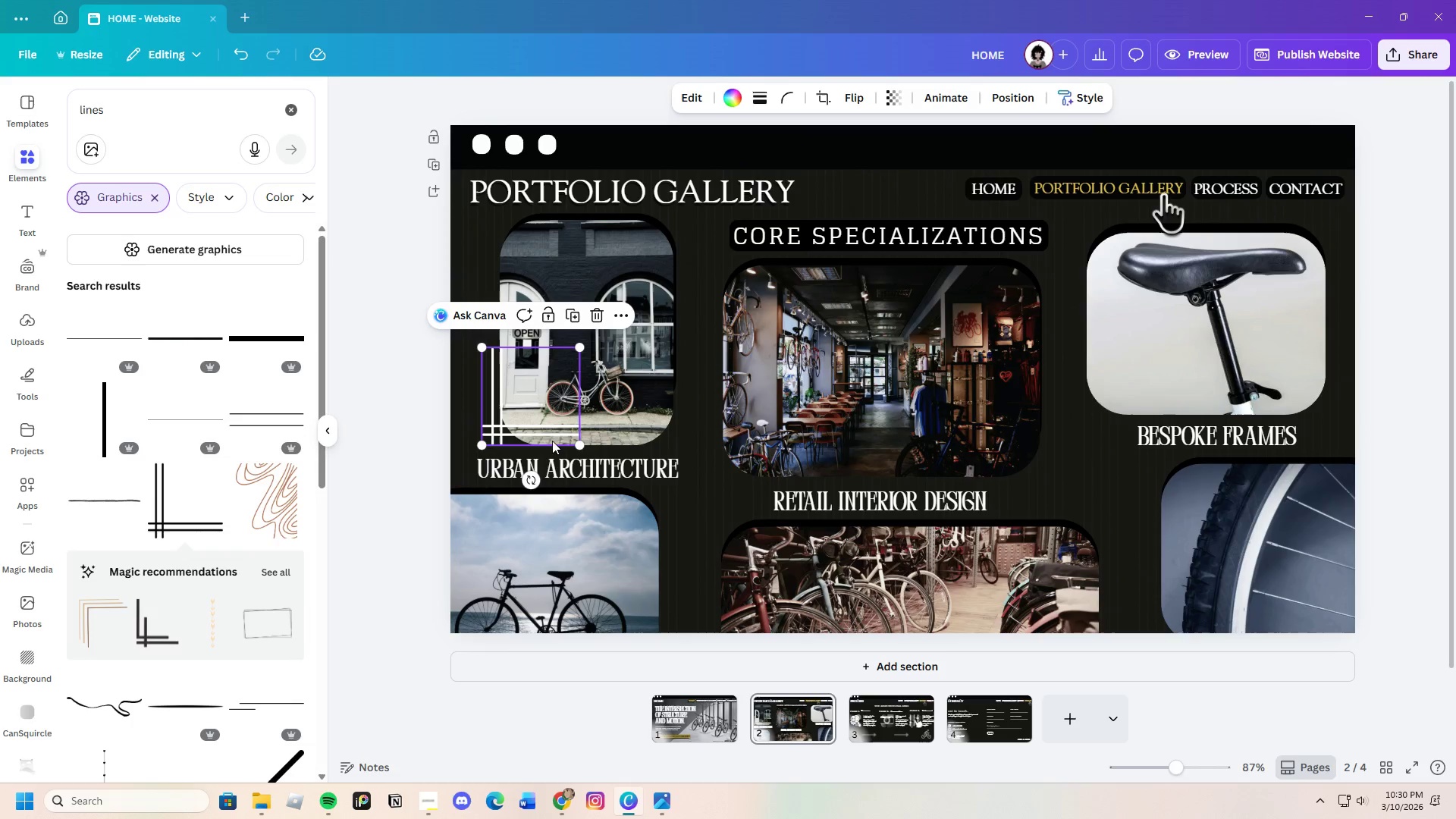 
left_click([447, 403])
 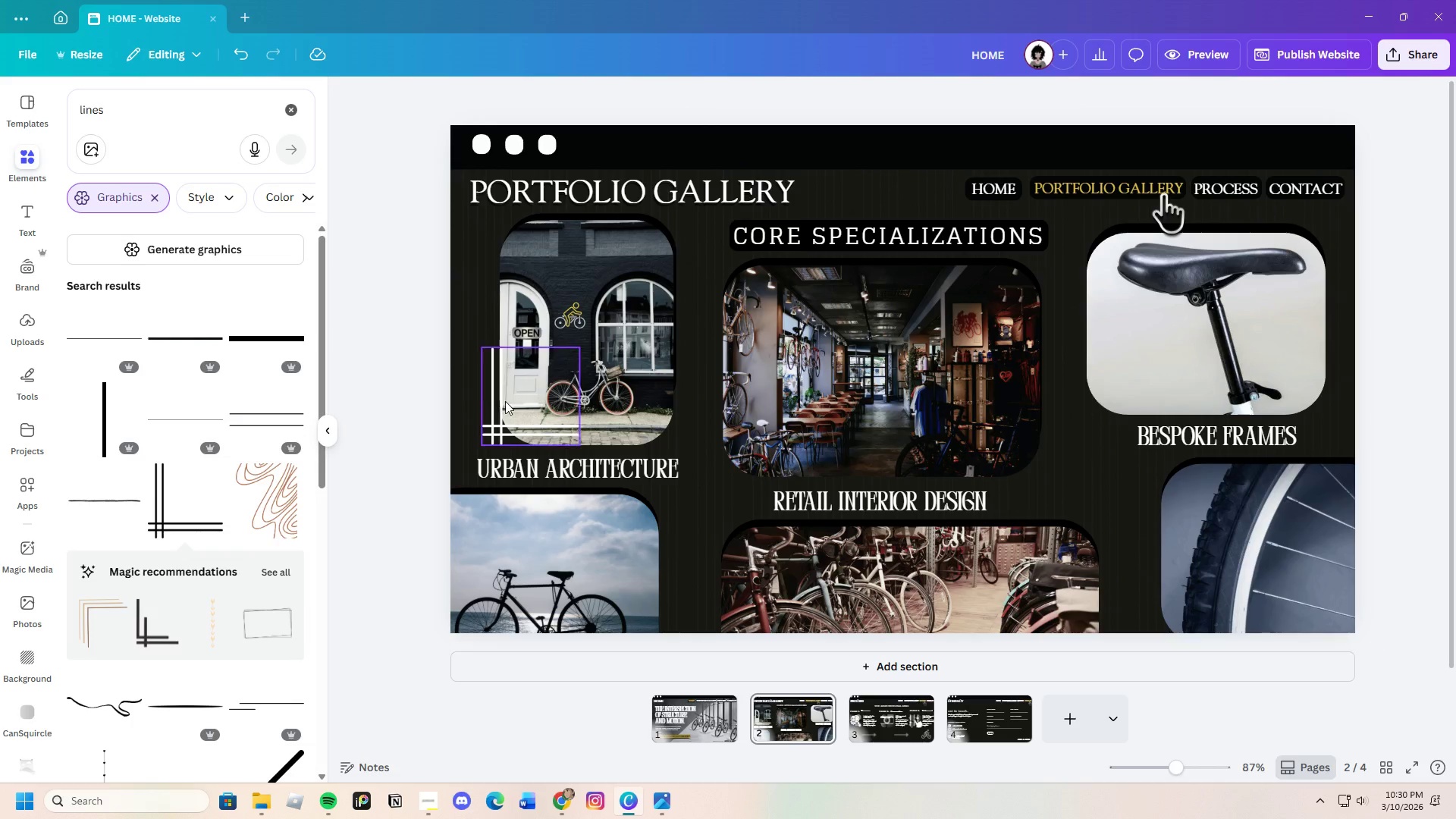 
left_click([512, 401])
 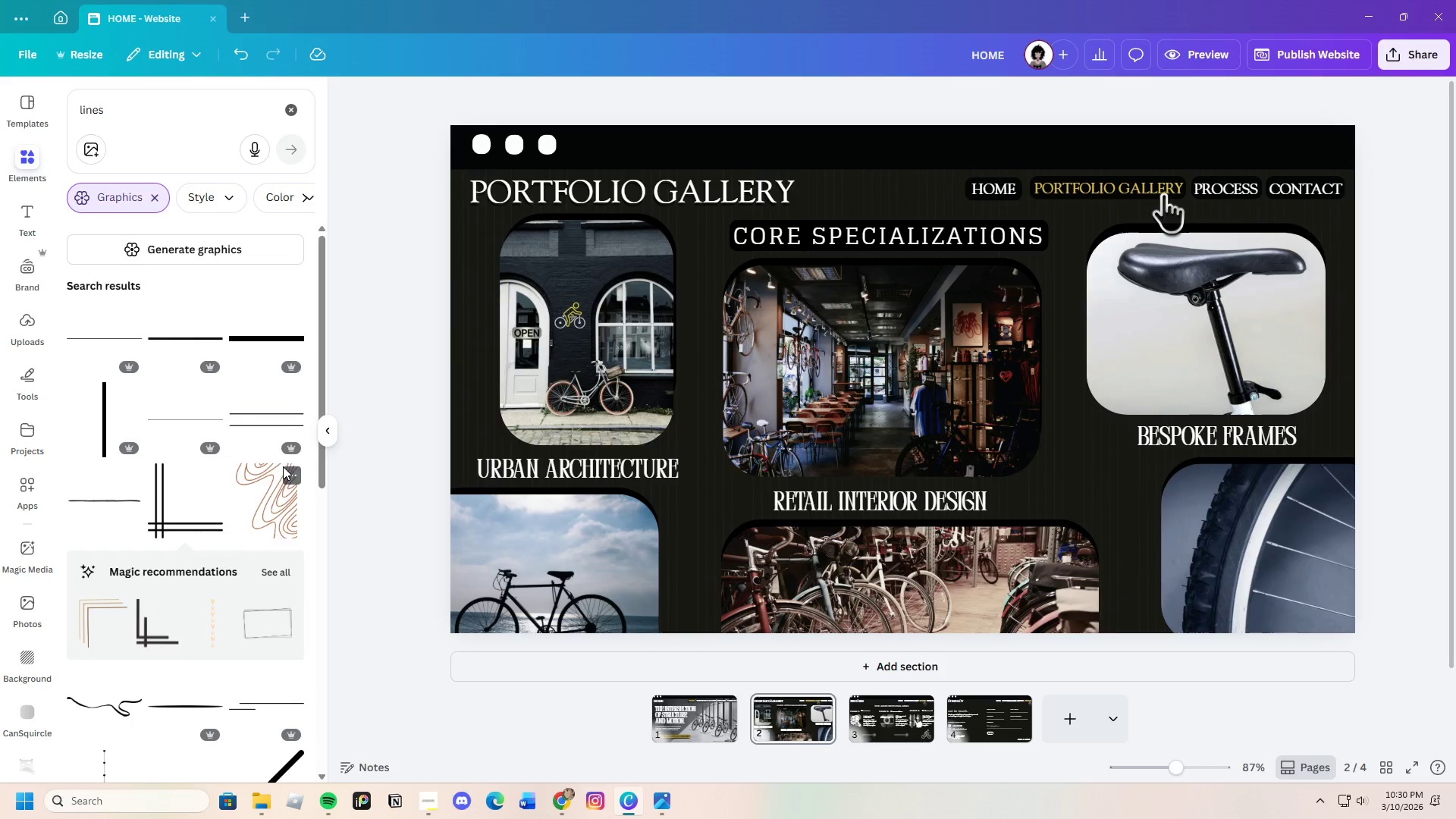 
left_click([277, 571])
 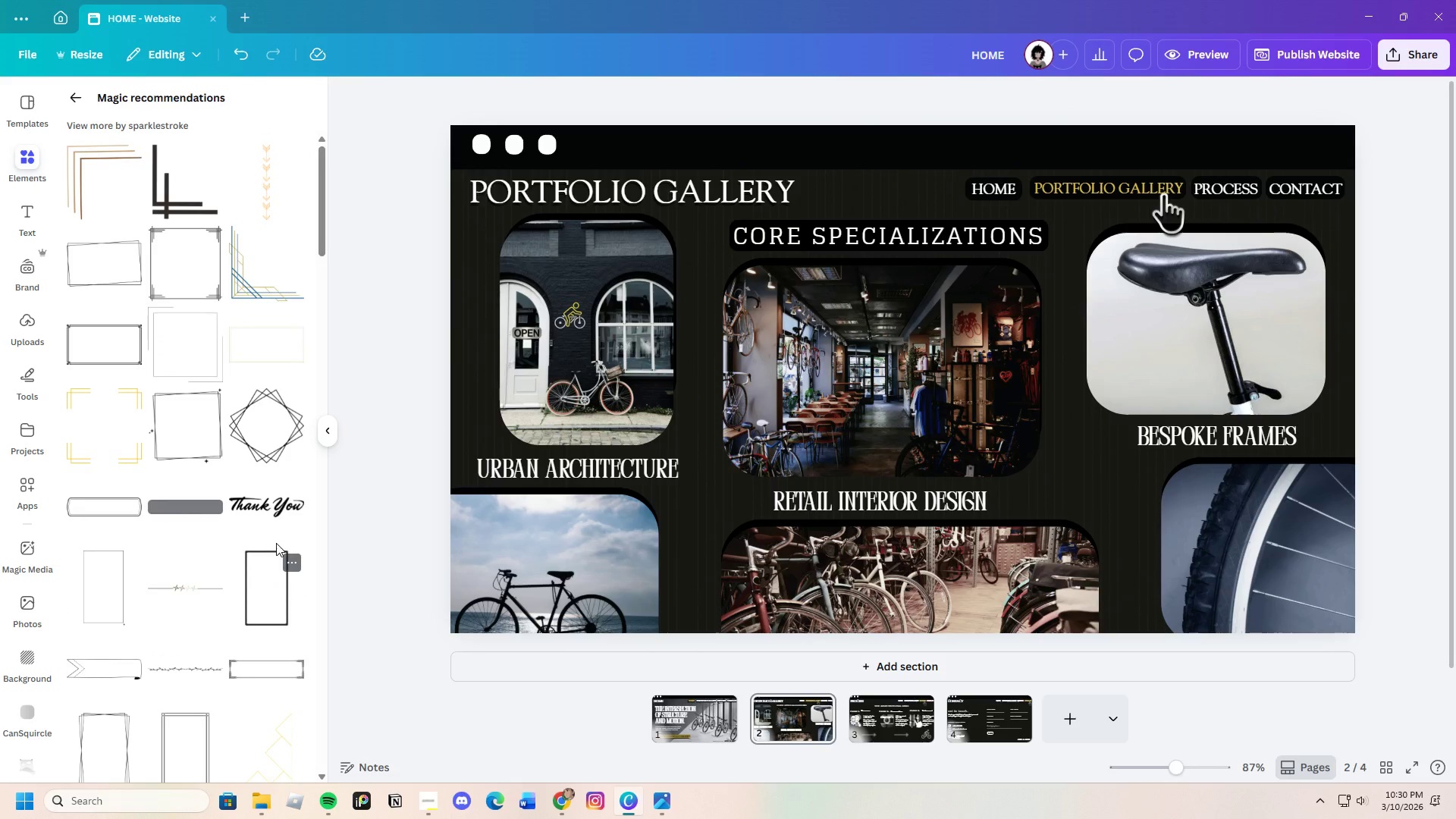 
left_click([186, 196])
 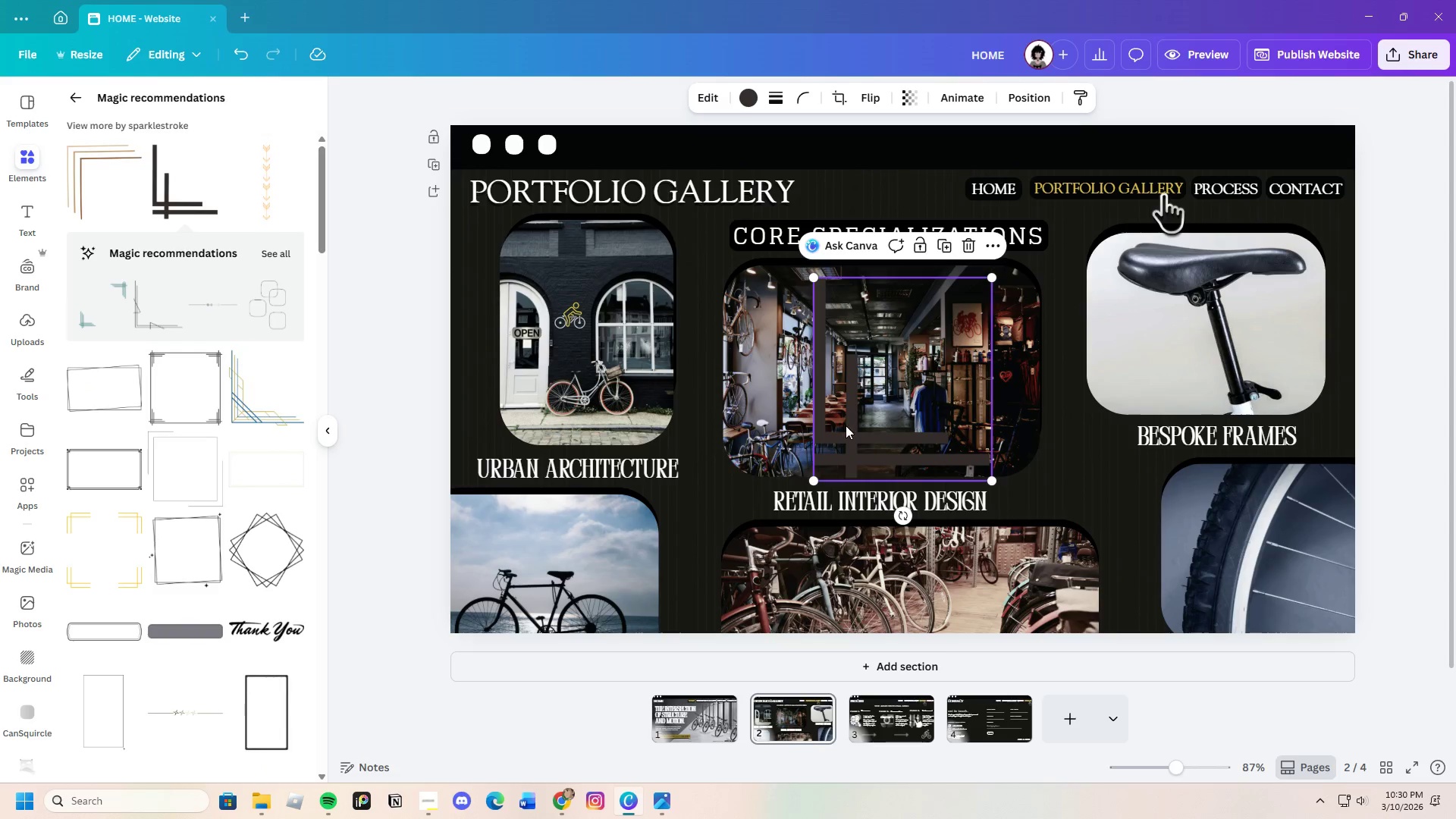 
left_click_drag(start_coordinate=[845, 426], to_coordinate=[493, 395])
 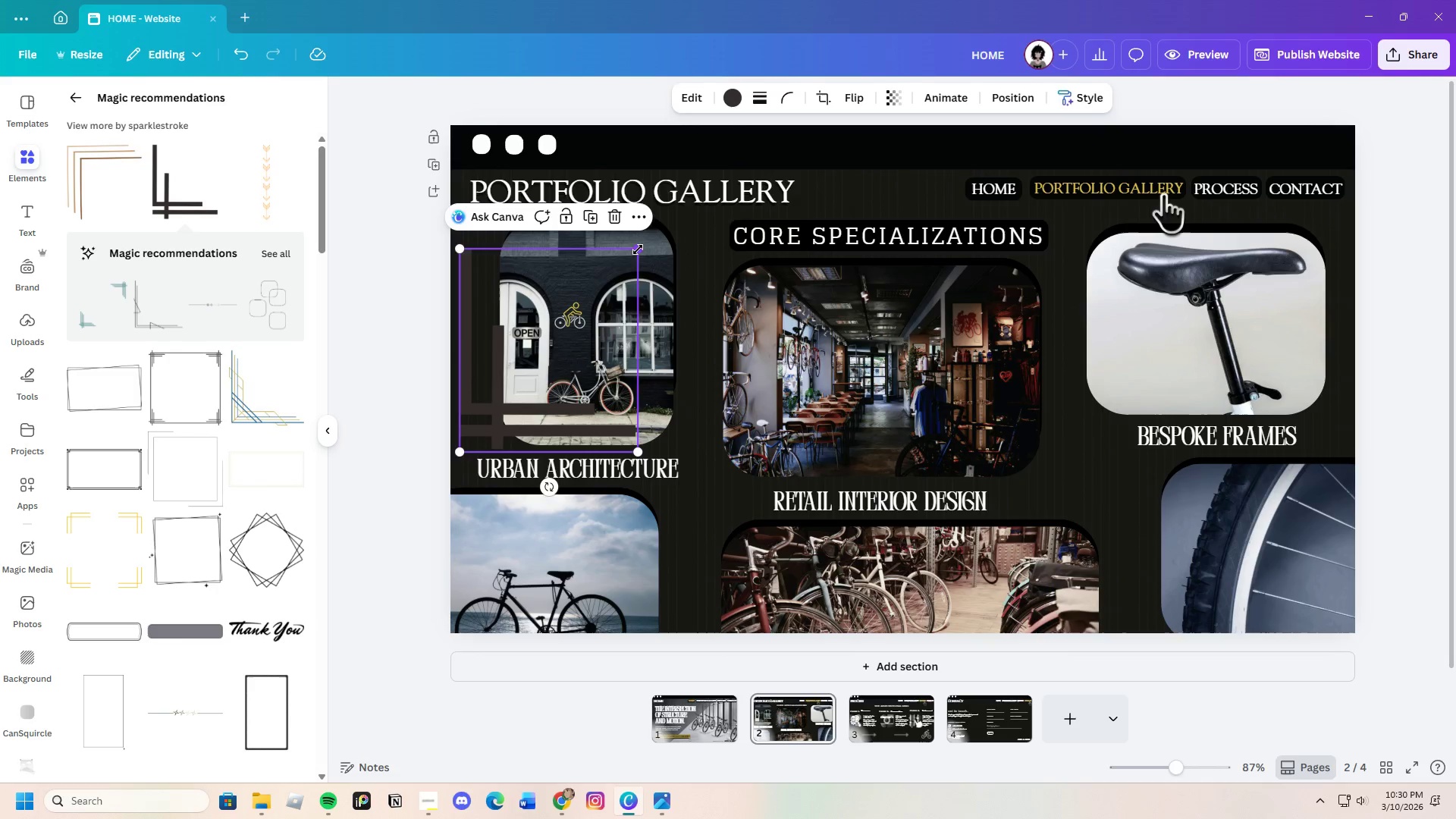 
left_click_drag(start_coordinate=[638, 249], to_coordinate=[521, 372])
 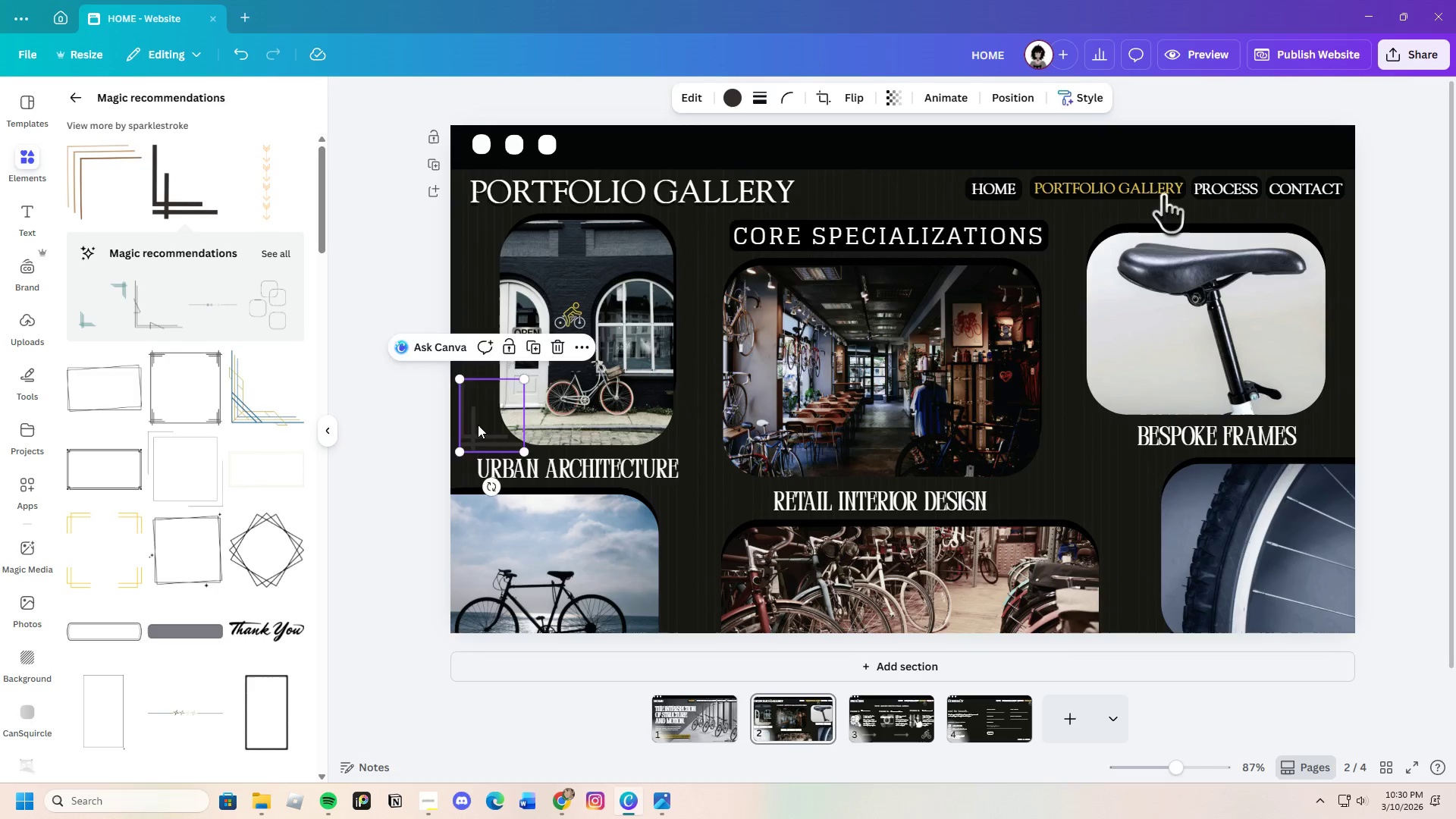 
left_click_drag(start_coordinate=[475, 425], to_coordinate=[504, 424])
 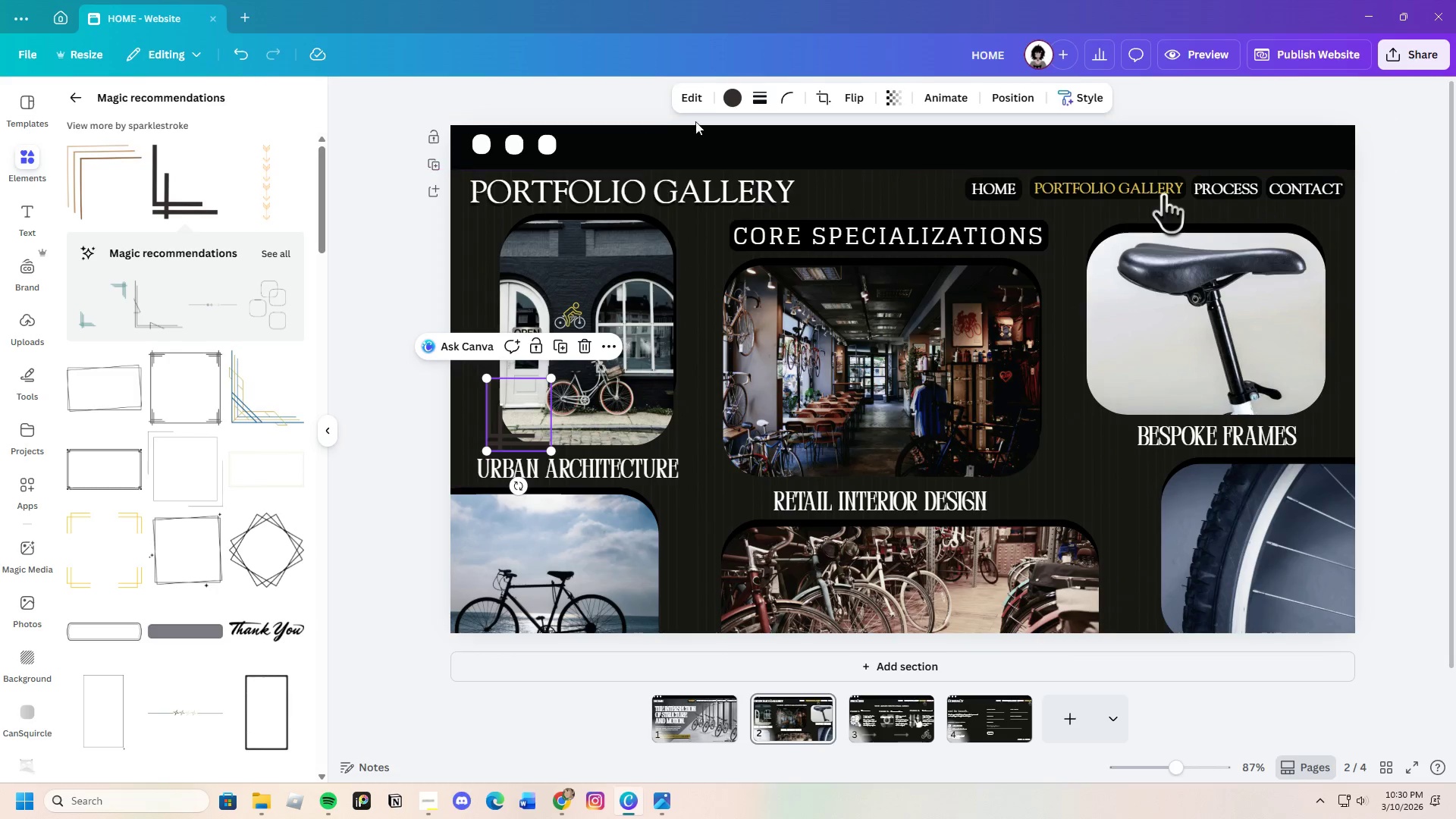 
left_click([733, 97])
 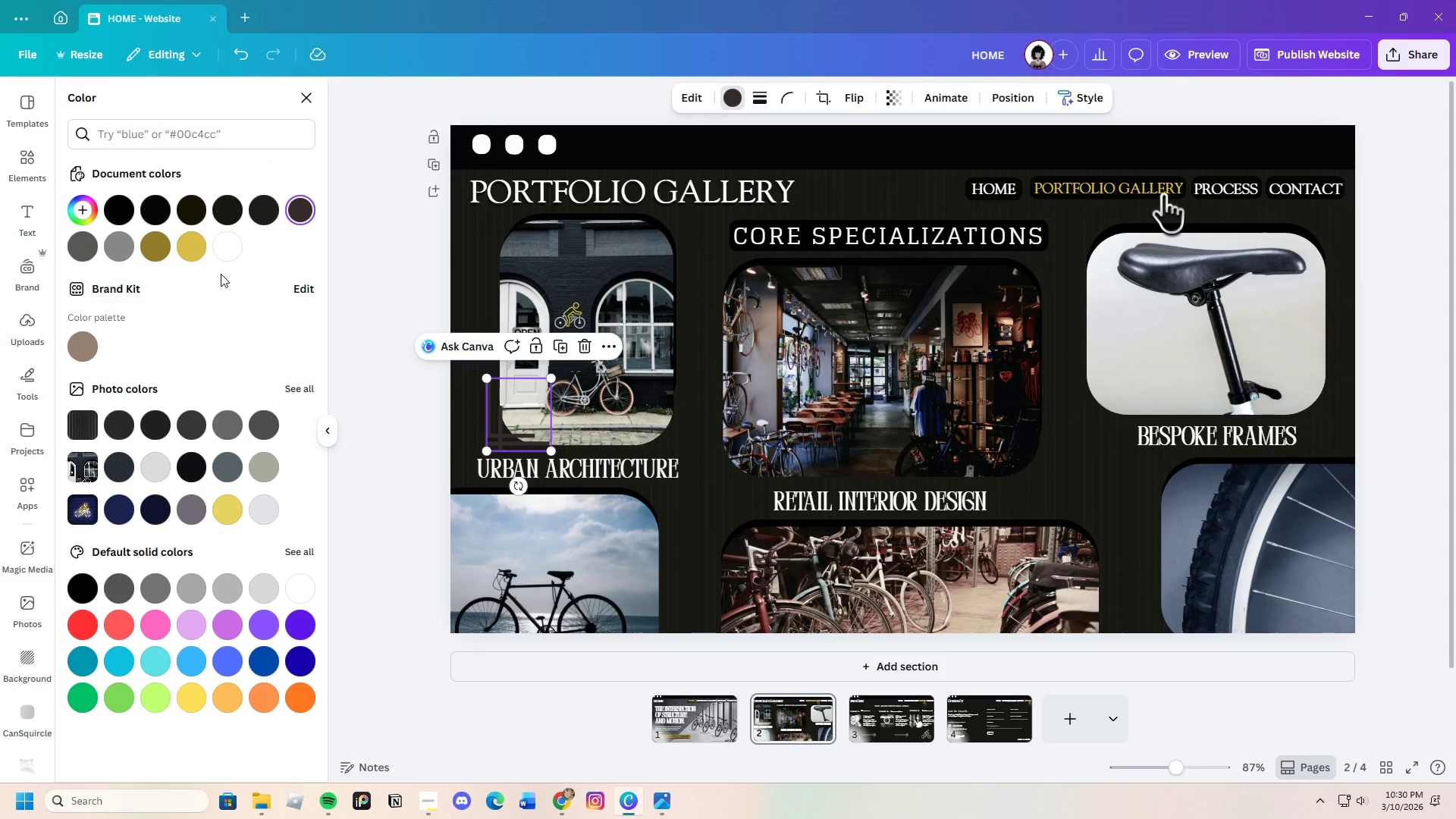 
left_click([228, 253])
 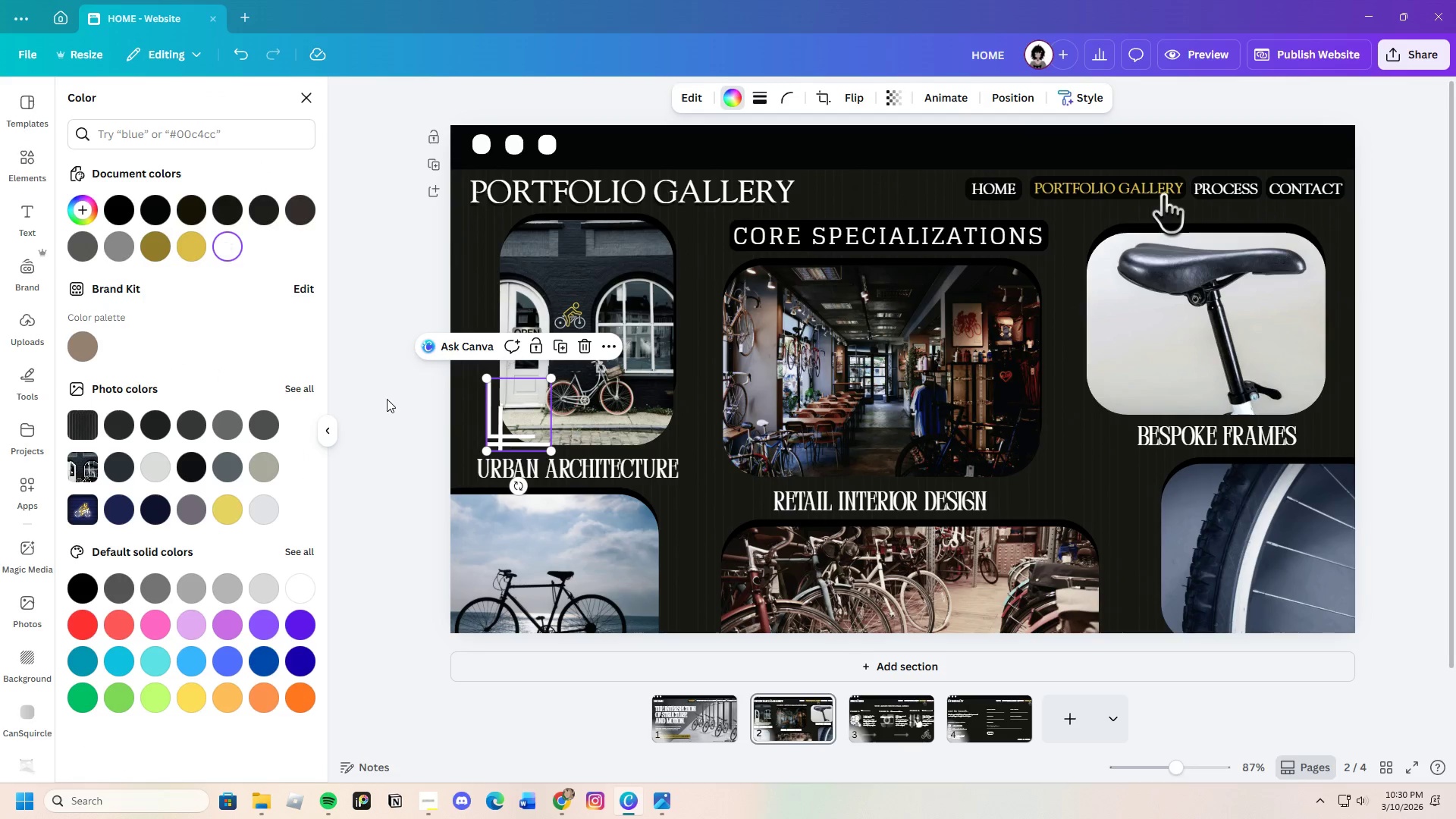 
left_click([395, 401])
 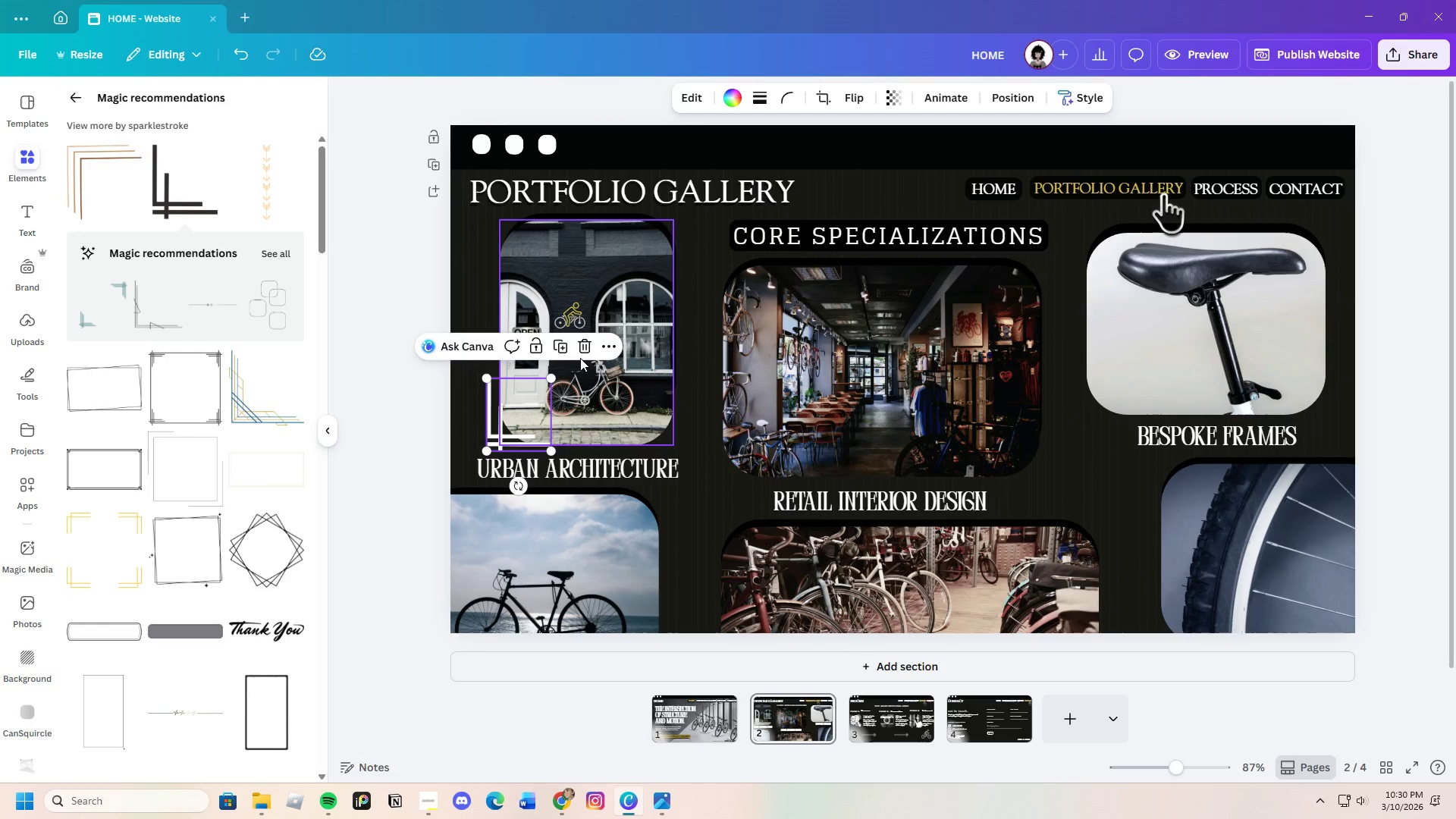 
left_click([586, 346])
 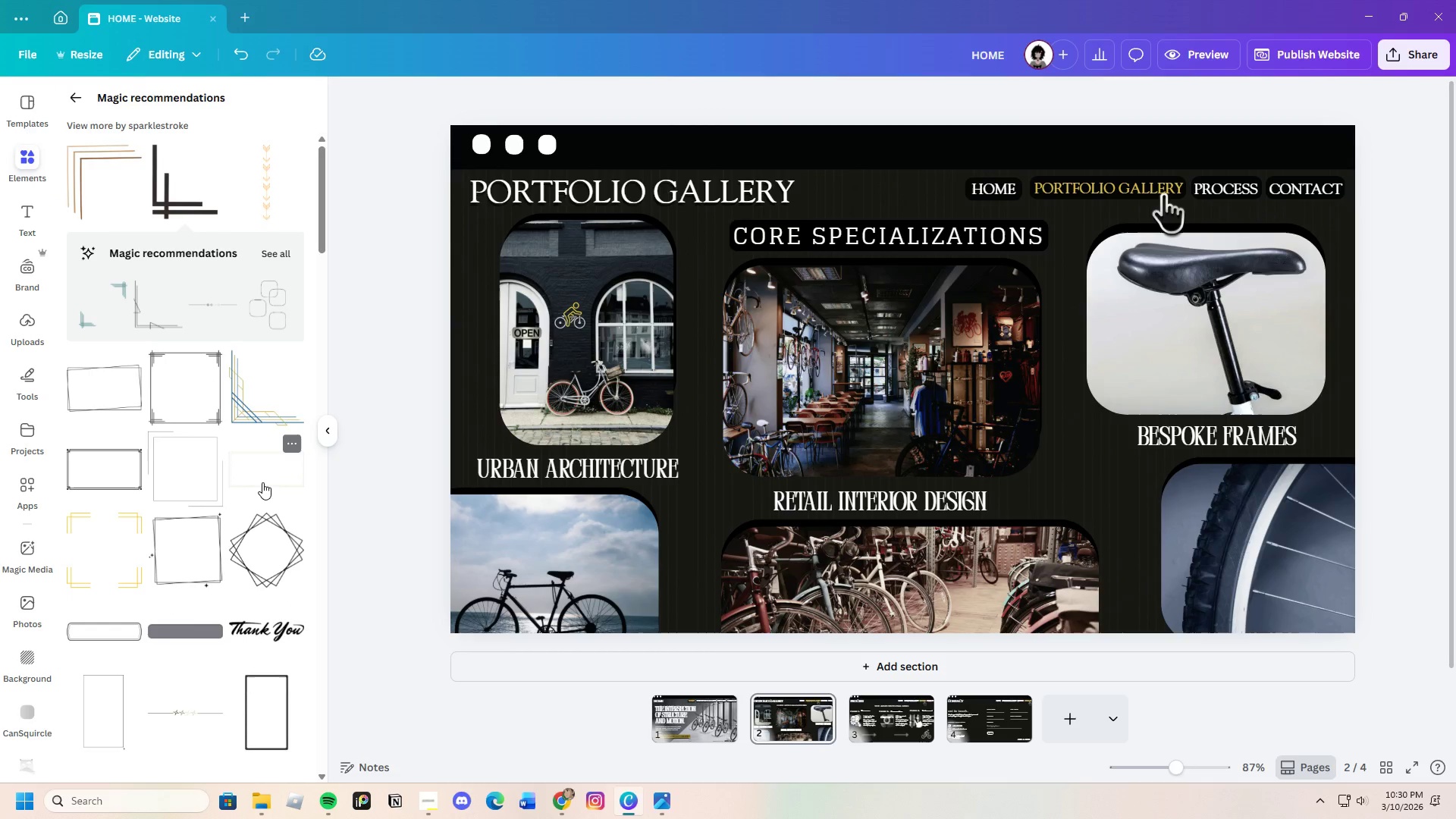 
scroll: coordinate [261, 482], scroll_direction: down, amount: 2.0
 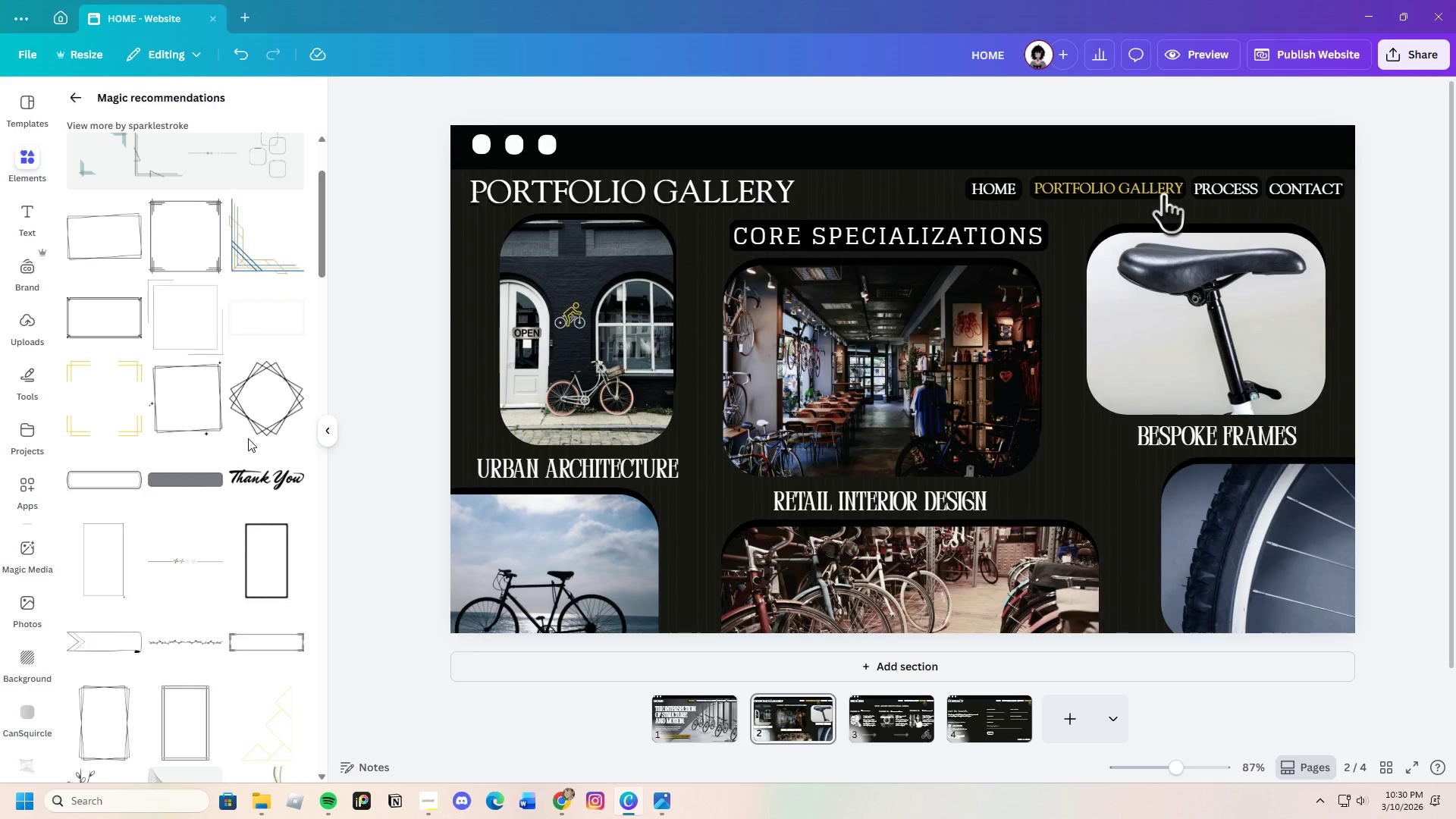 
wait(6.07)
 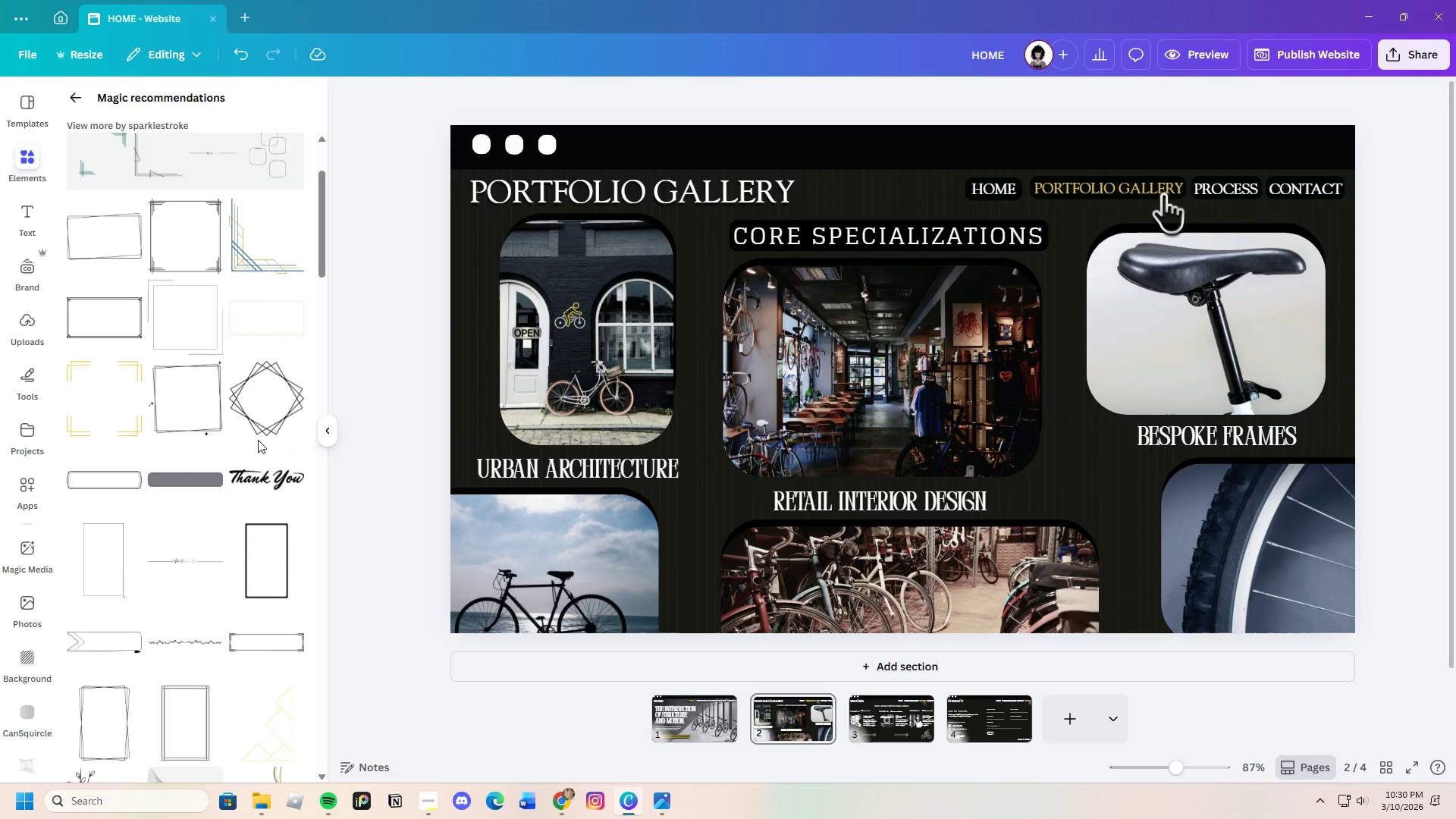 
scroll: coordinate [240, 423], scroll_direction: down, amount: 5.0
 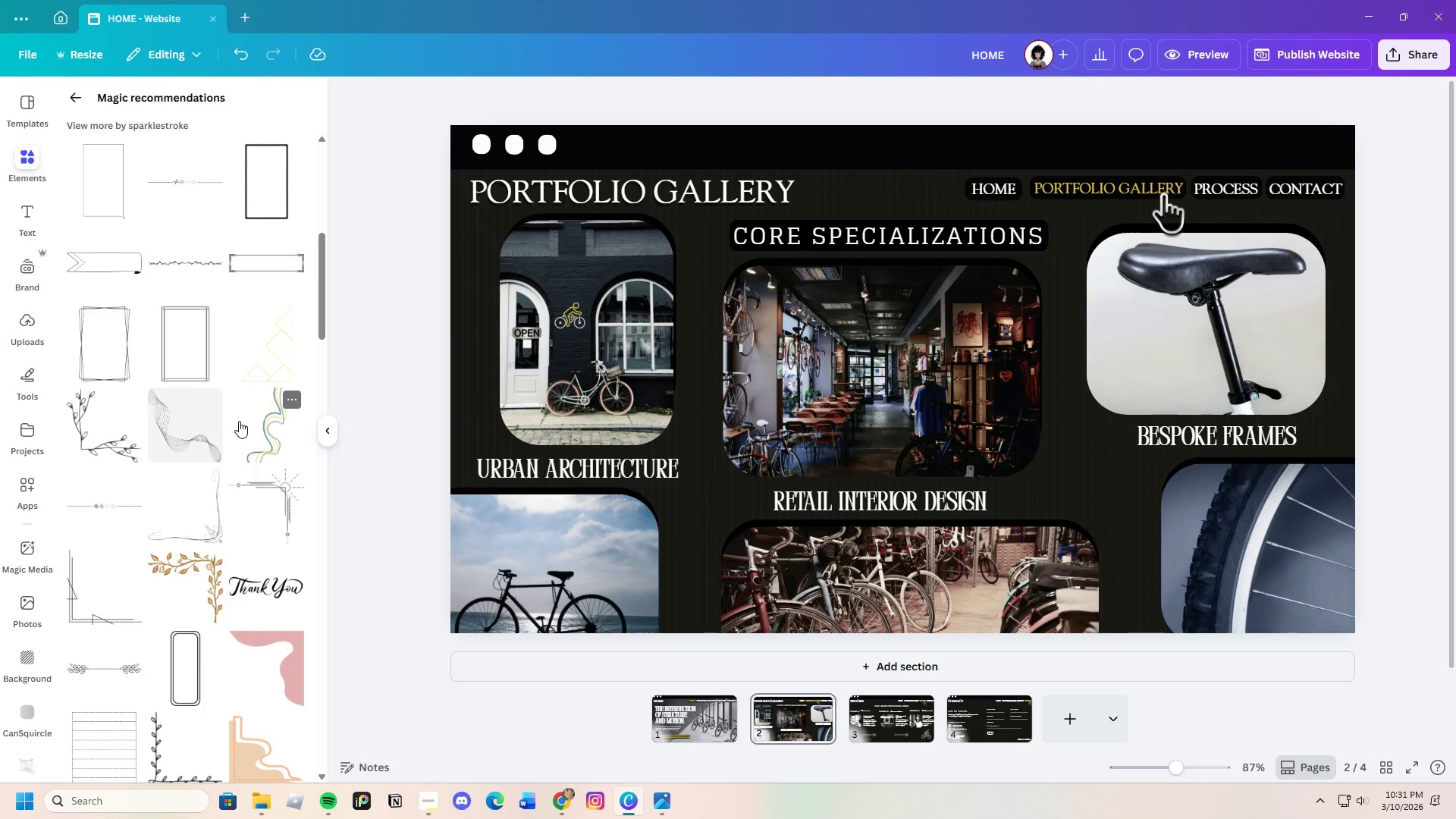 
wait(8.08)
 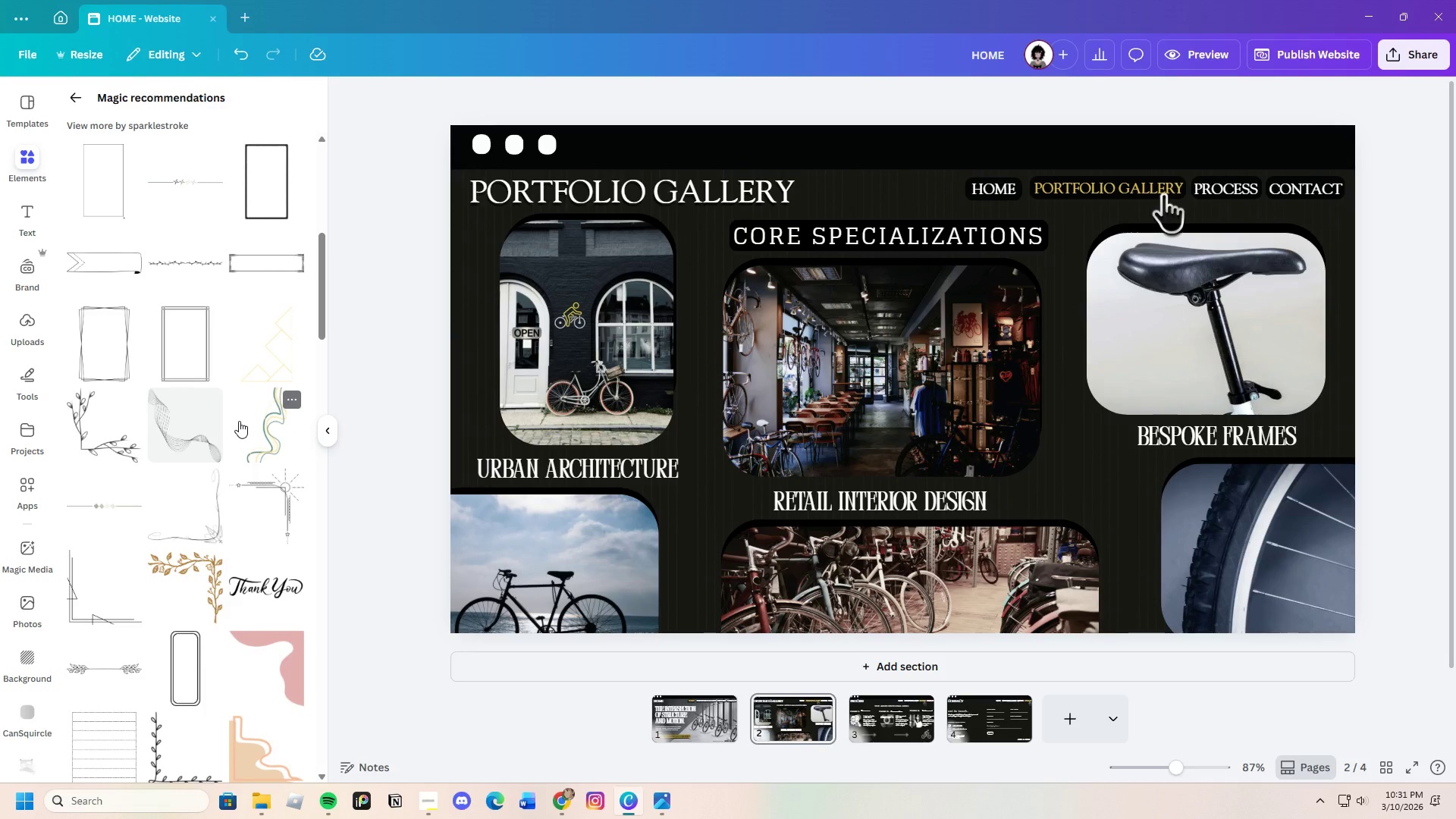 
scroll: coordinate [218, 617], scroll_direction: down, amount: 17.0
 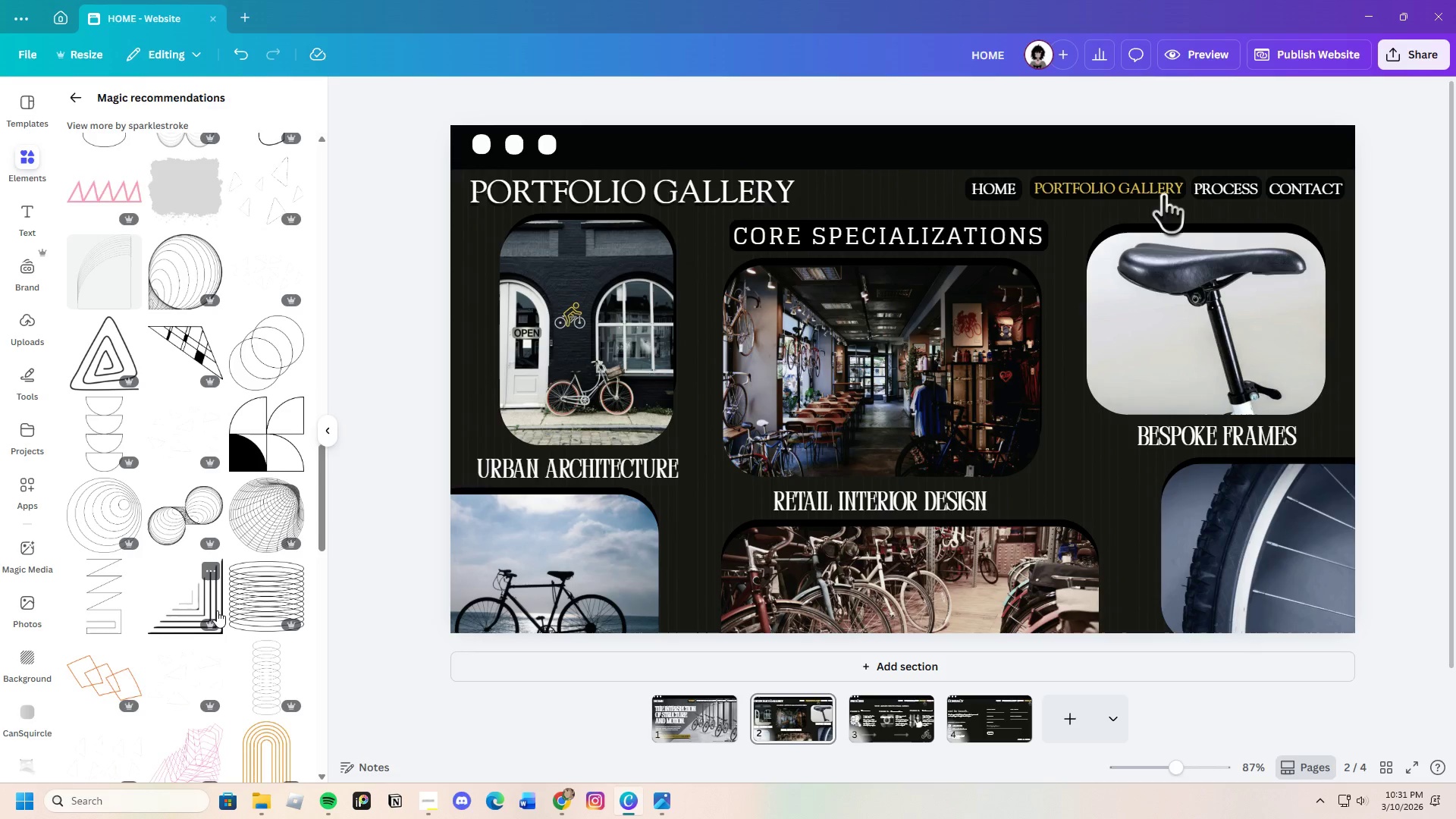 
scroll: coordinate [212, 582], scroll_direction: down, amount: 14.0
 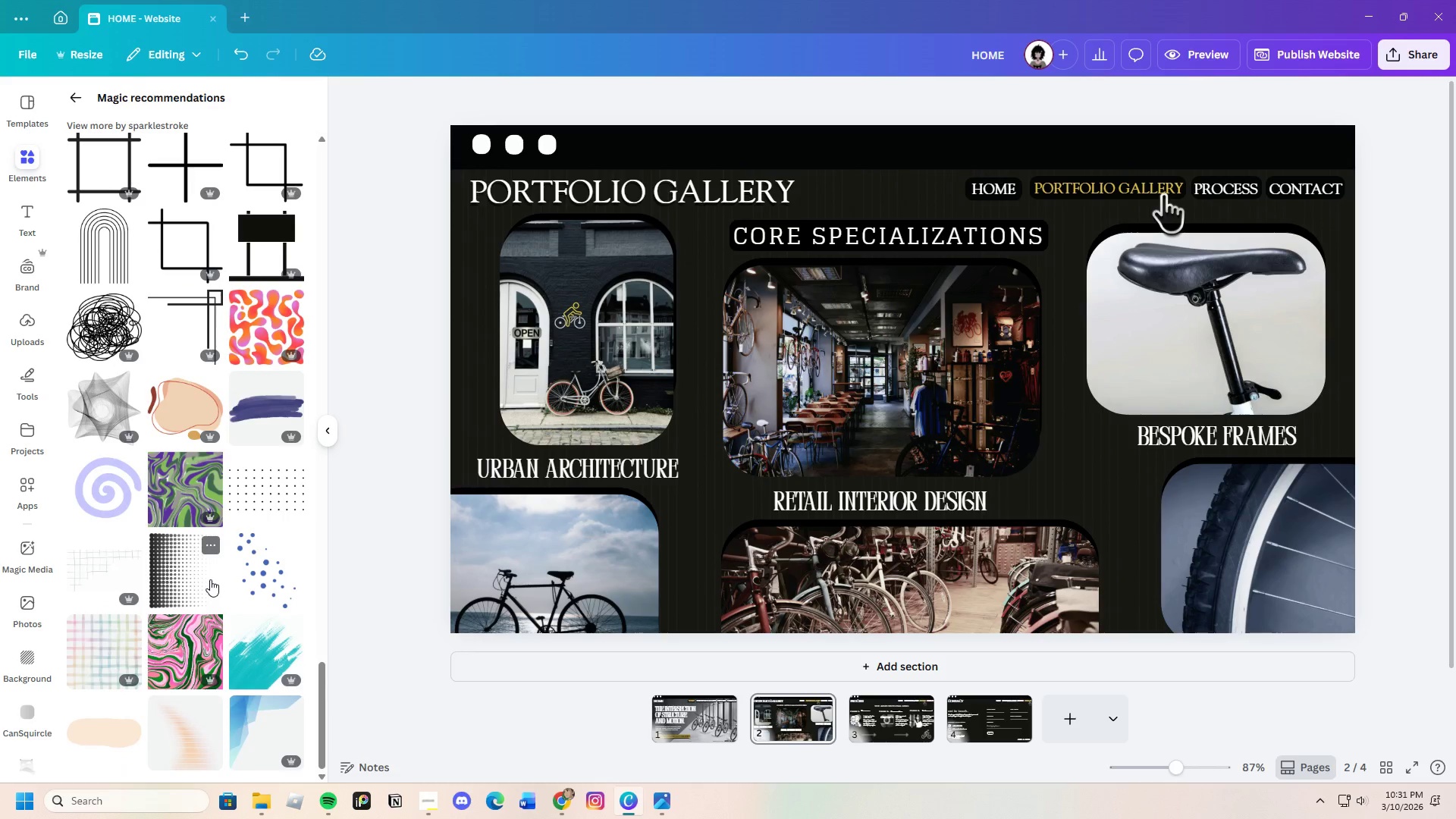 
left_click([67, 87])
 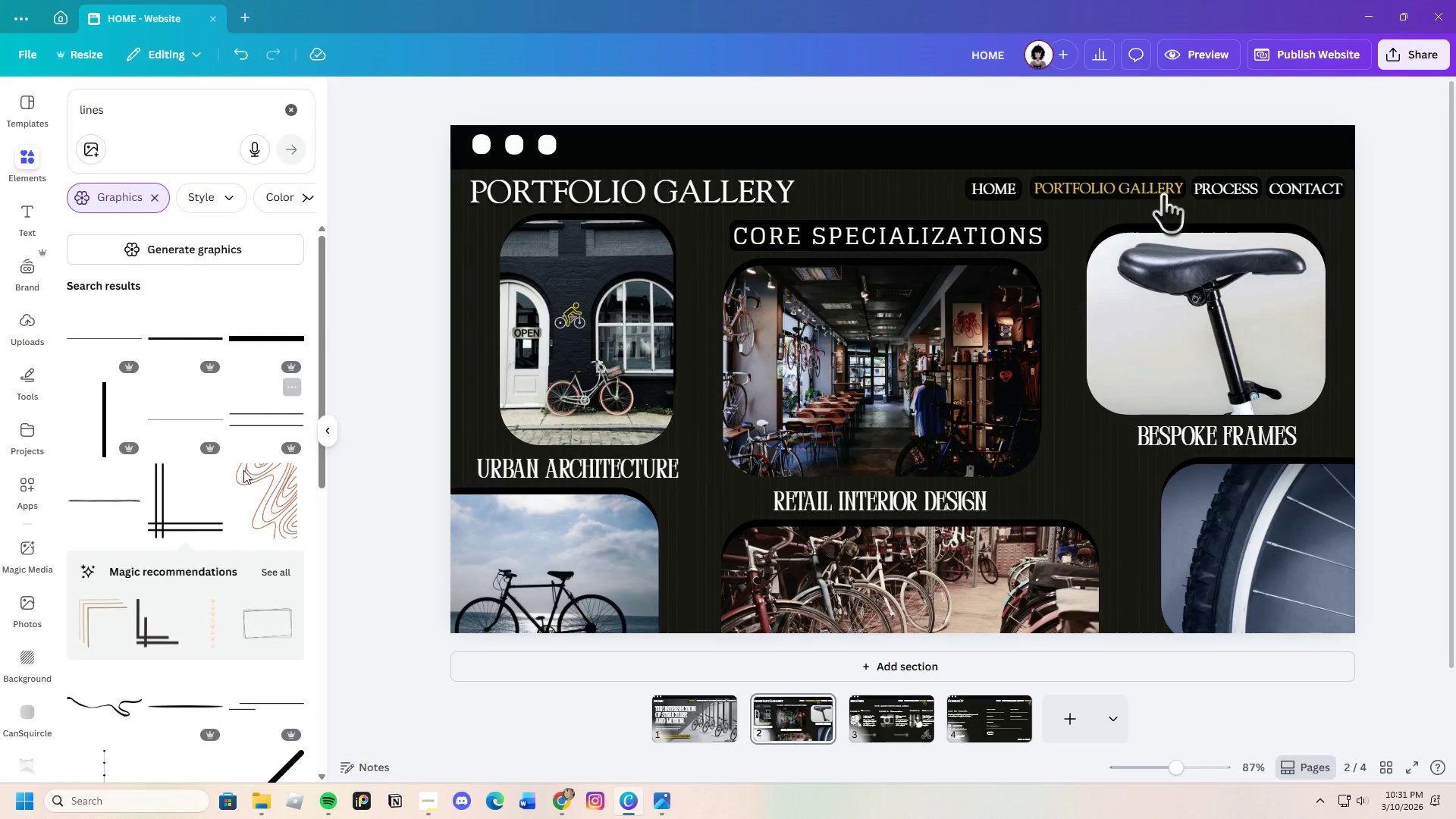 
scroll: coordinate [241, 526], scroll_direction: down, amount: 12.0
 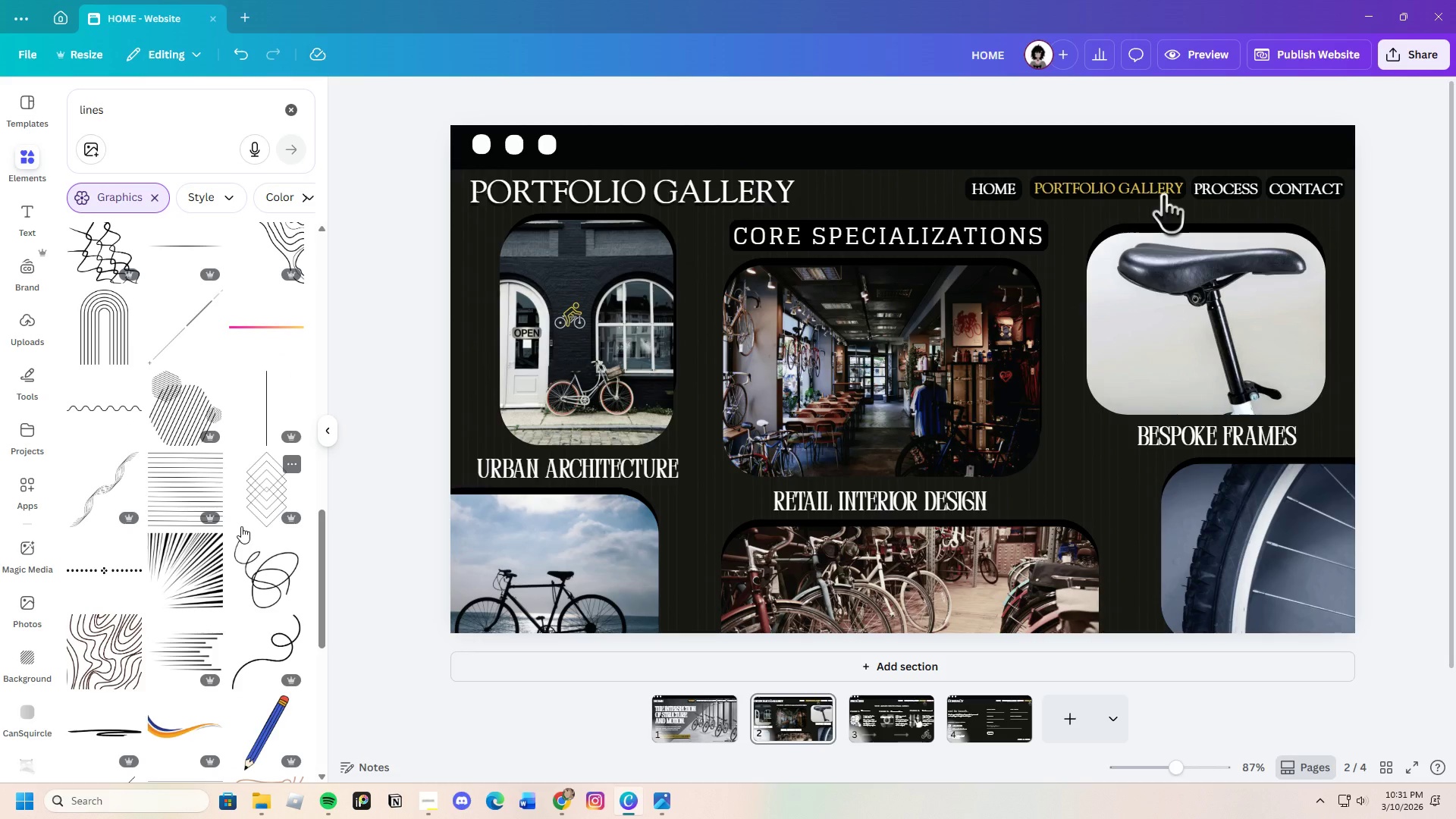 
scroll: coordinate [241, 526], scroll_direction: up, amount: 2.0
 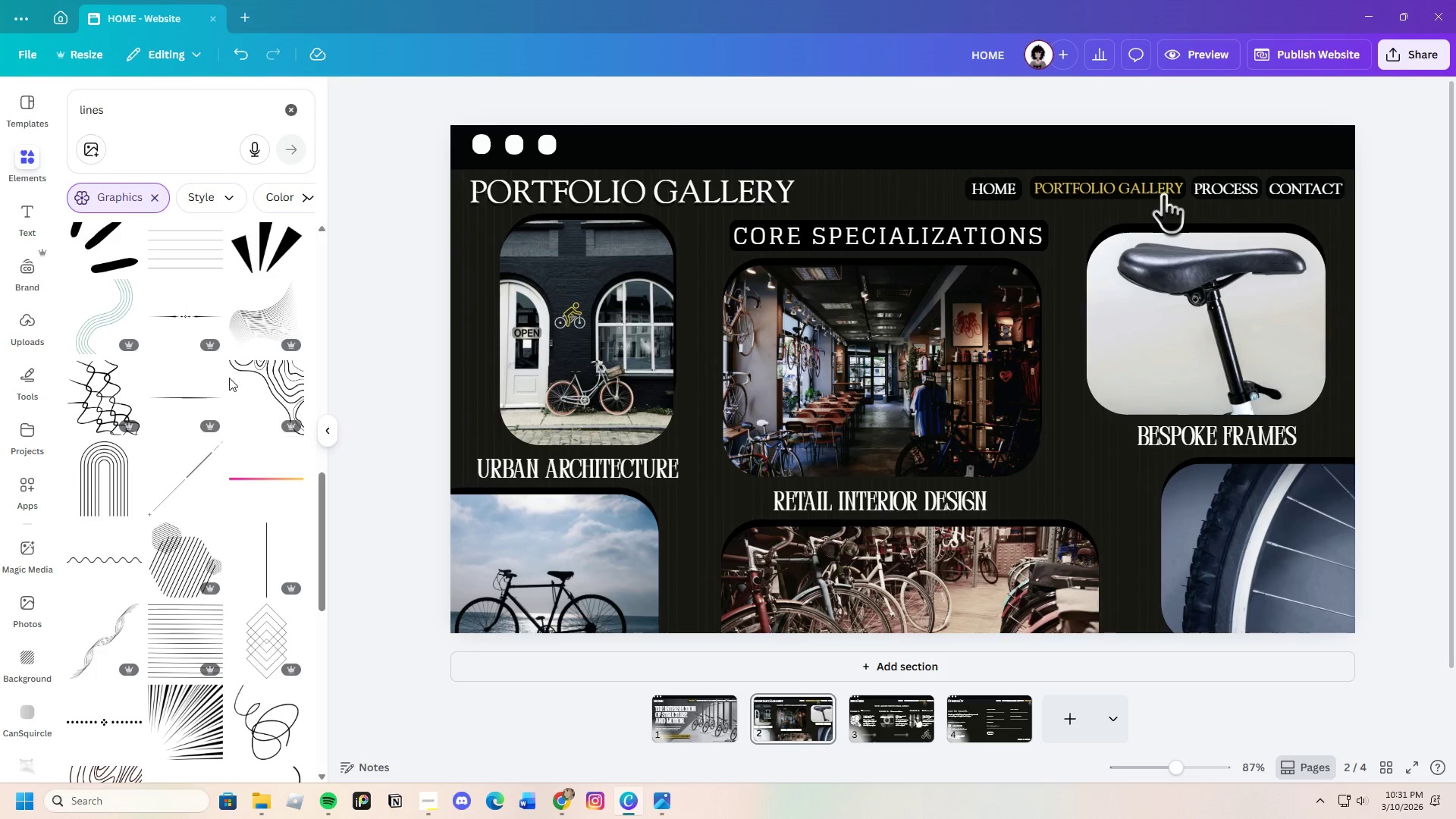 
left_click([257, 318])
 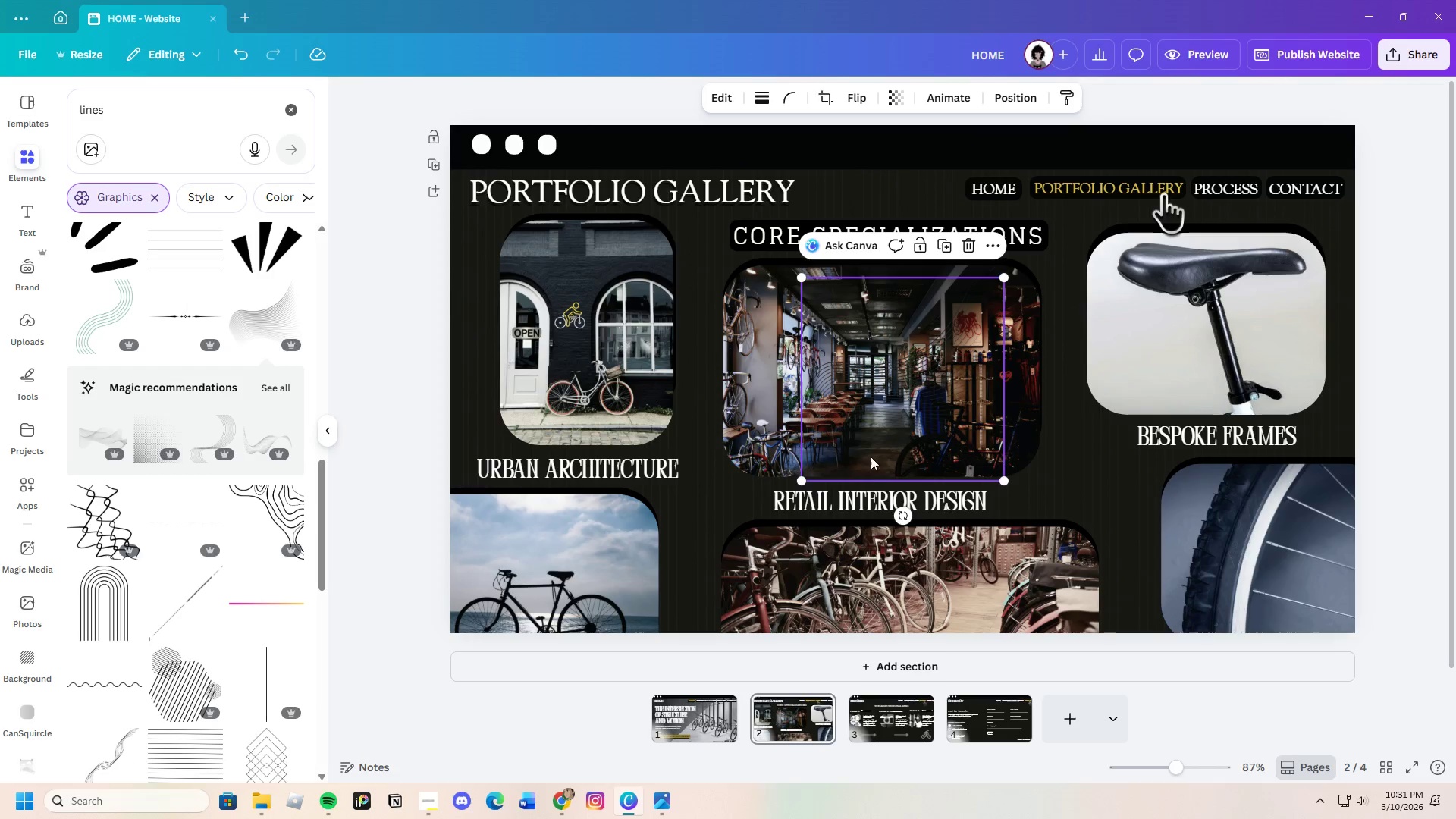 
left_click_drag(start_coordinate=[880, 428], to_coordinate=[1153, 638])
 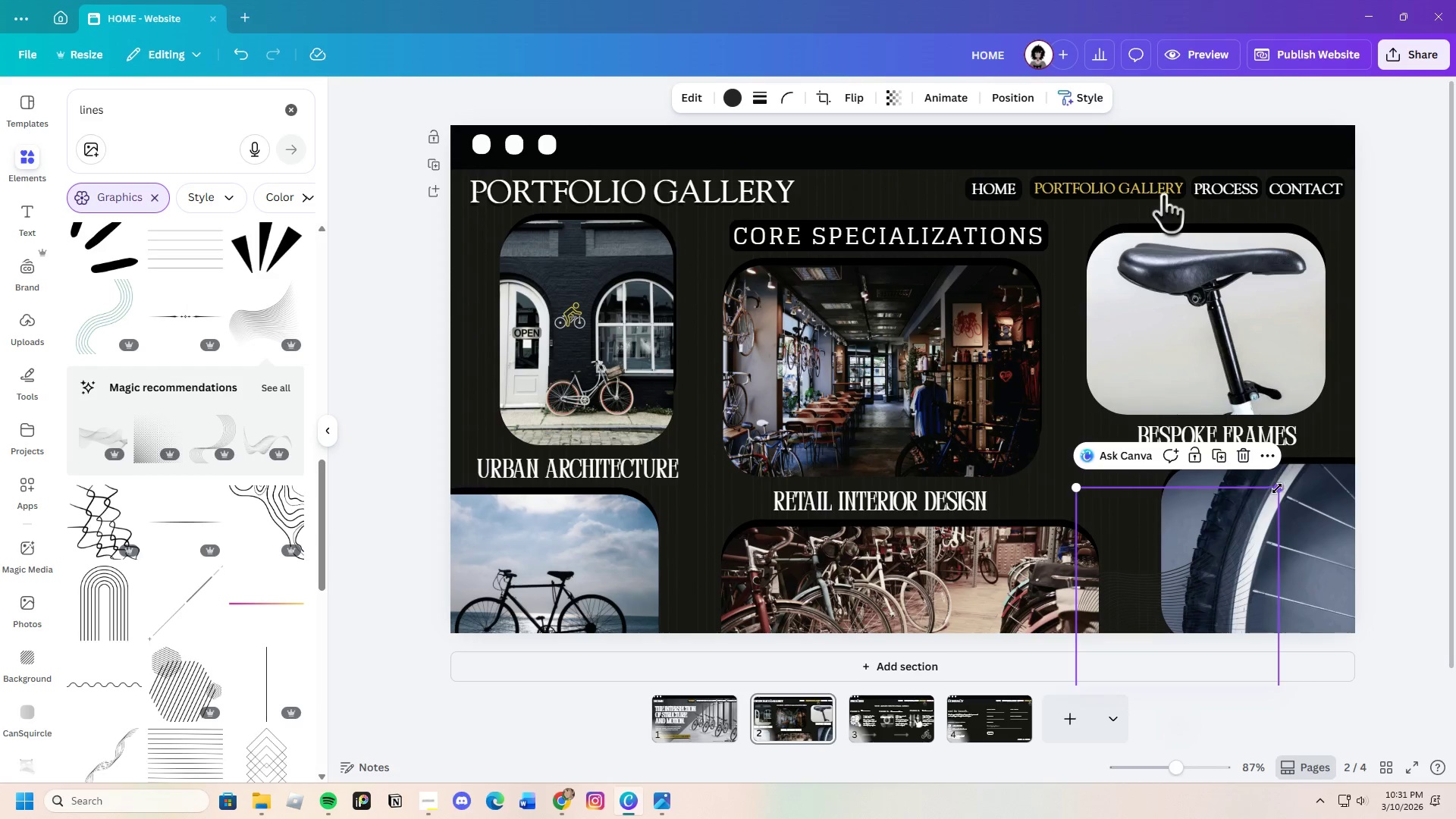 
left_click_drag(start_coordinate=[1278, 488], to_coordinate=[1455, 328])
 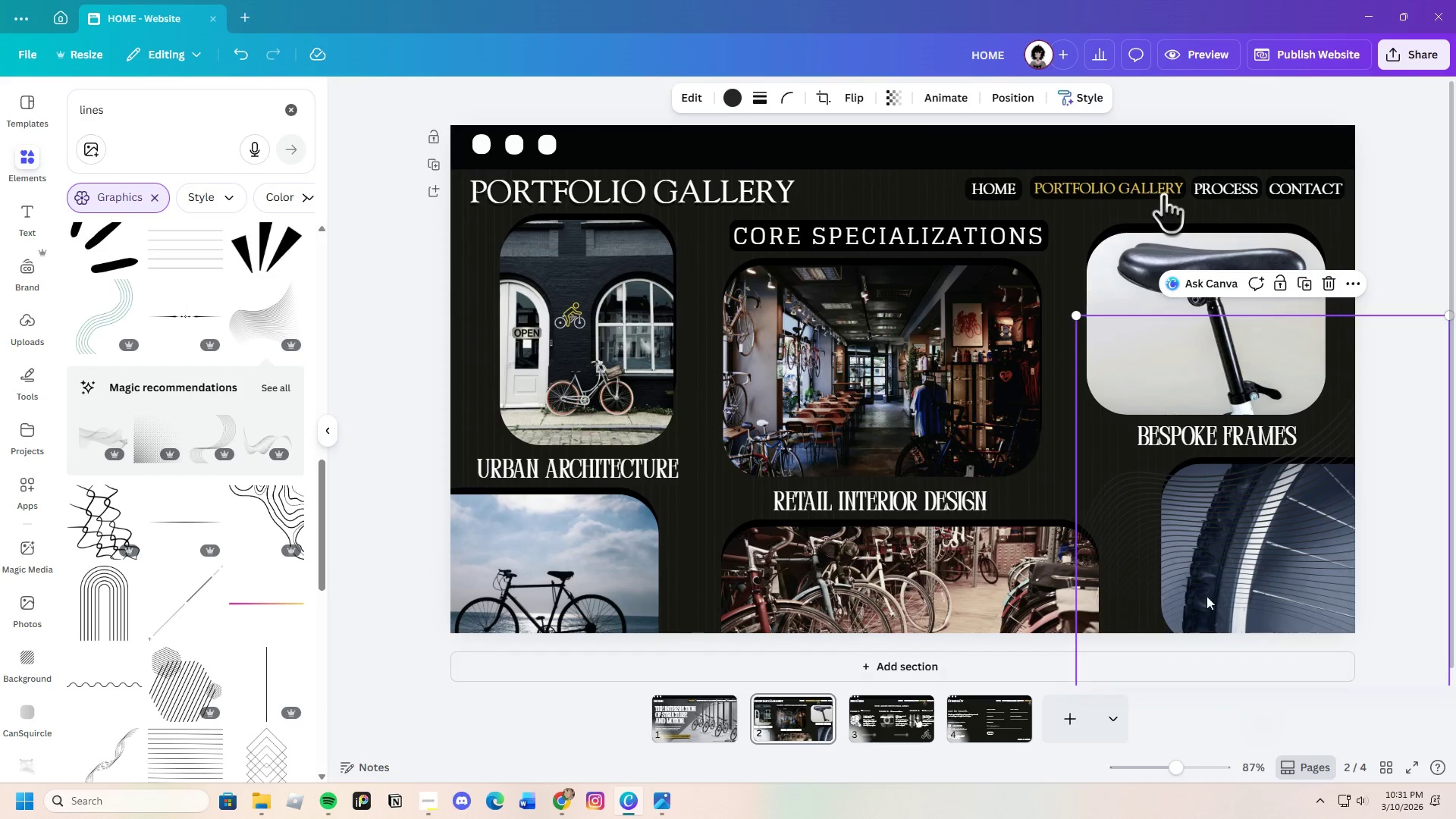 
left_click_drag(start_coordinate=[1235, 574], to_coordinate=[1228, 556])
 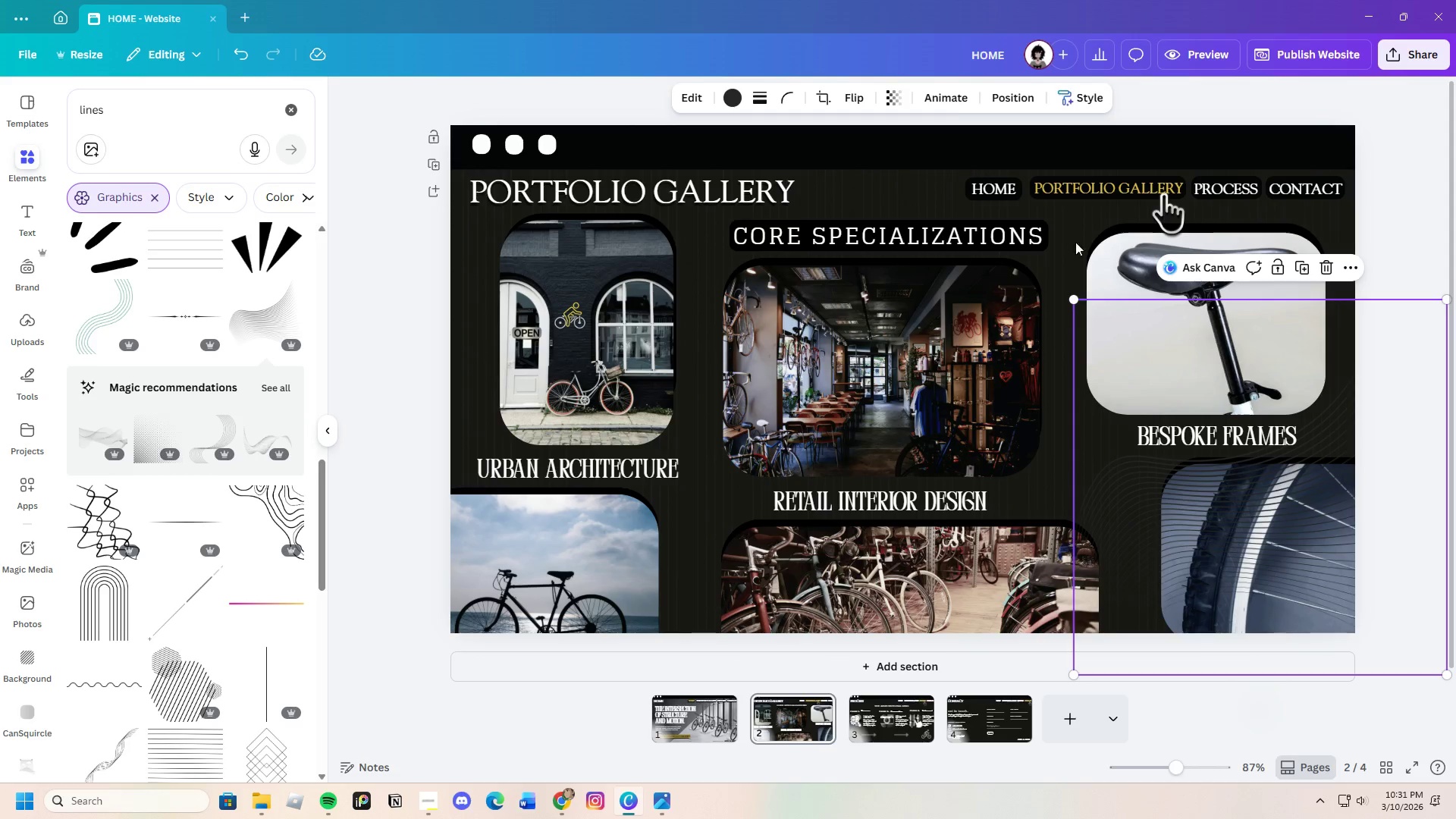 
left_click([739, 101])
 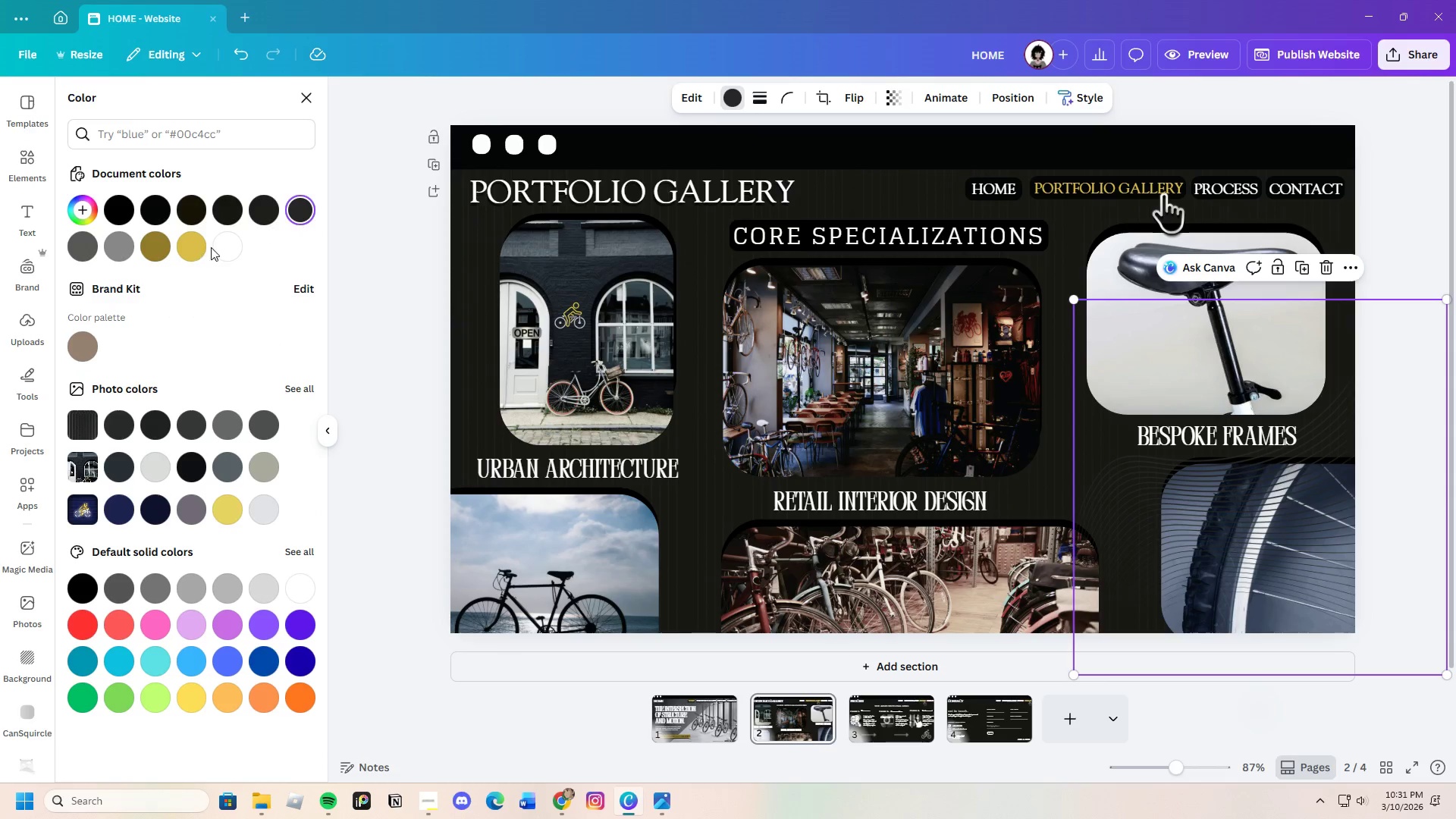 
left_click([221, 244])
 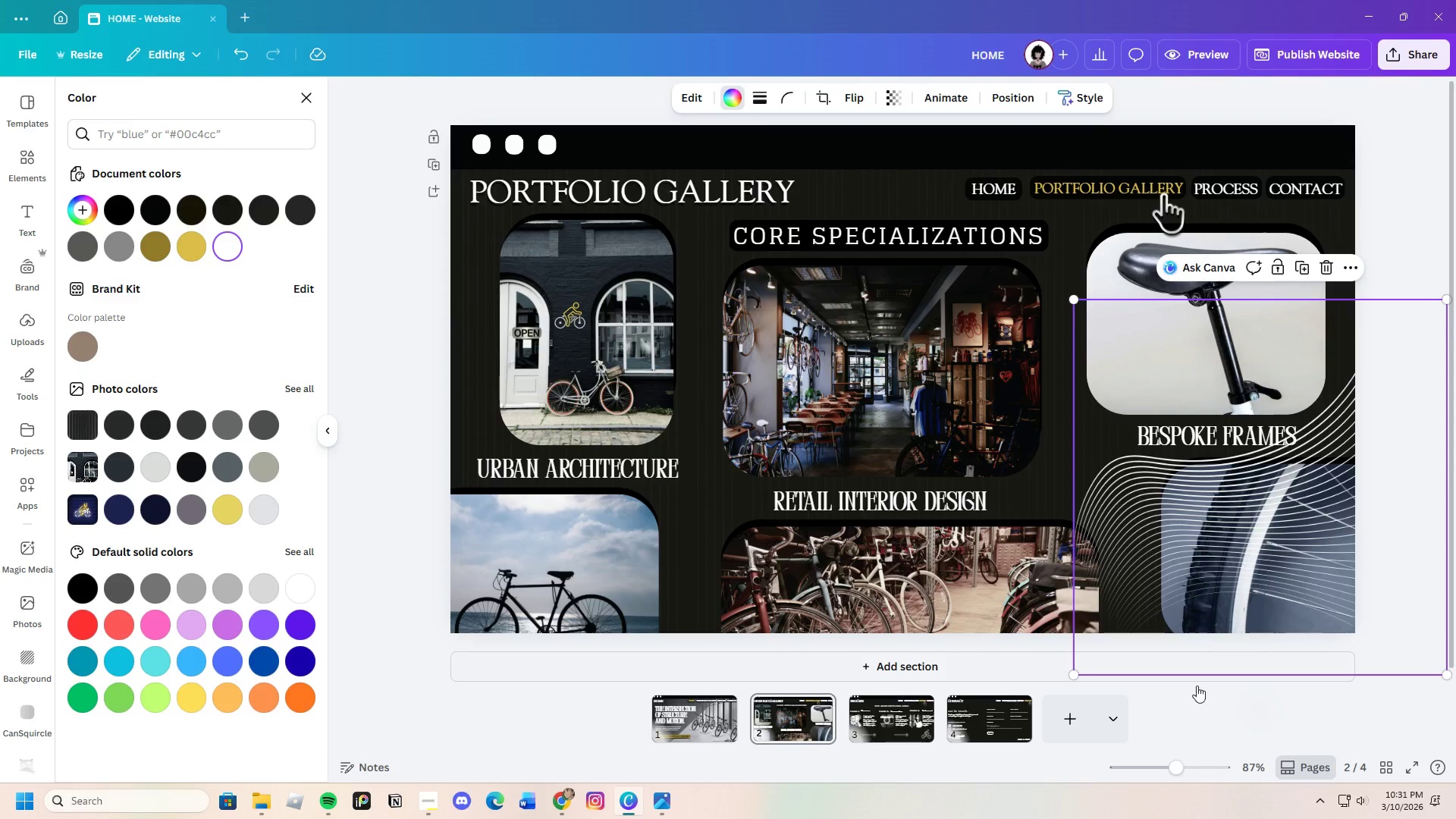 
left_click_drag(start_coordinate=[1181, 772], to_coordinate=[1169, 772])
 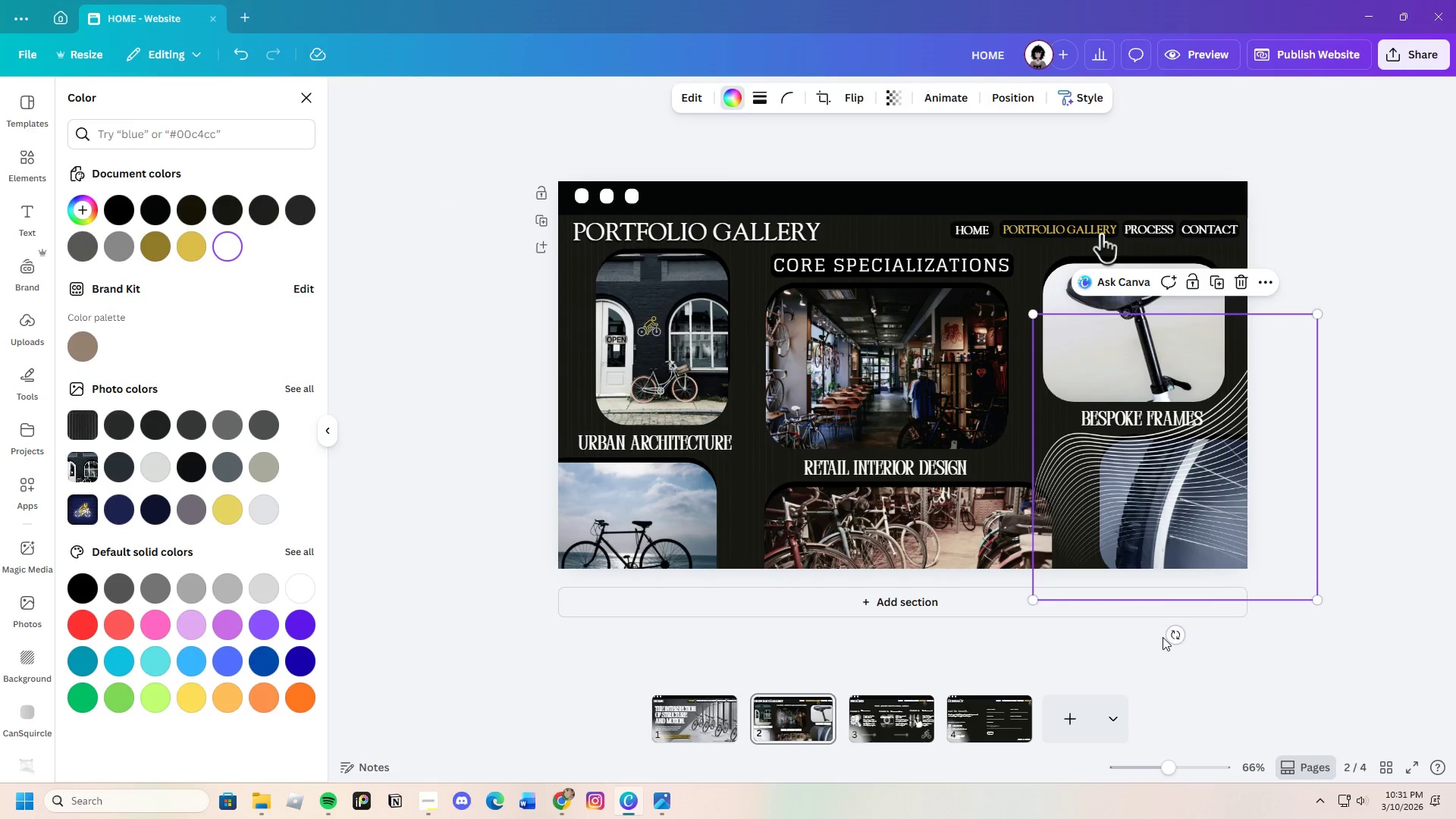 
left_click_drag(start_coordinate=[1178, 634], to_coordinate=[1250, 633])
 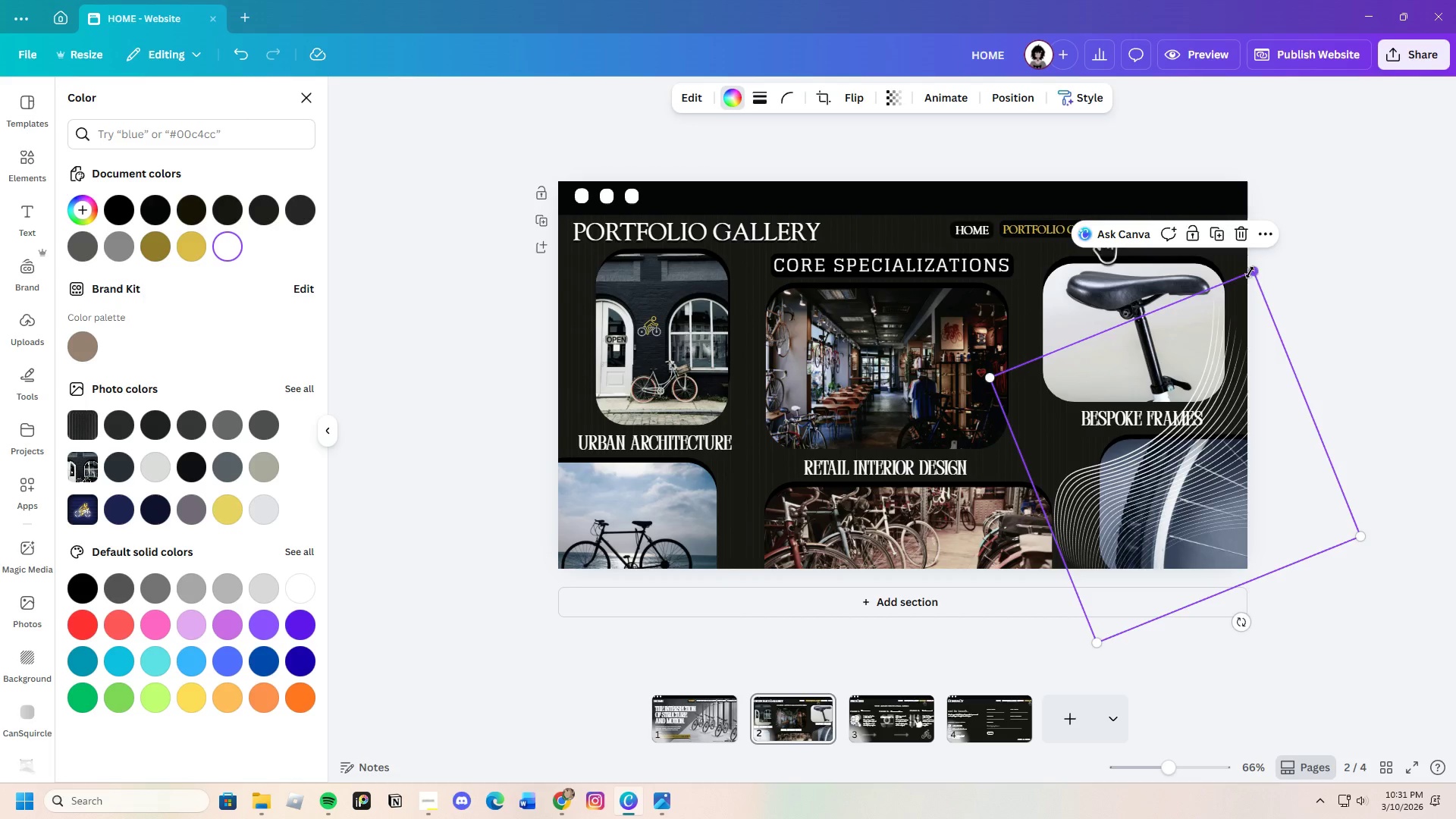 
left_click_drag(start_coordinate=[1250, 272], to_coordinate=[1358, 206])
 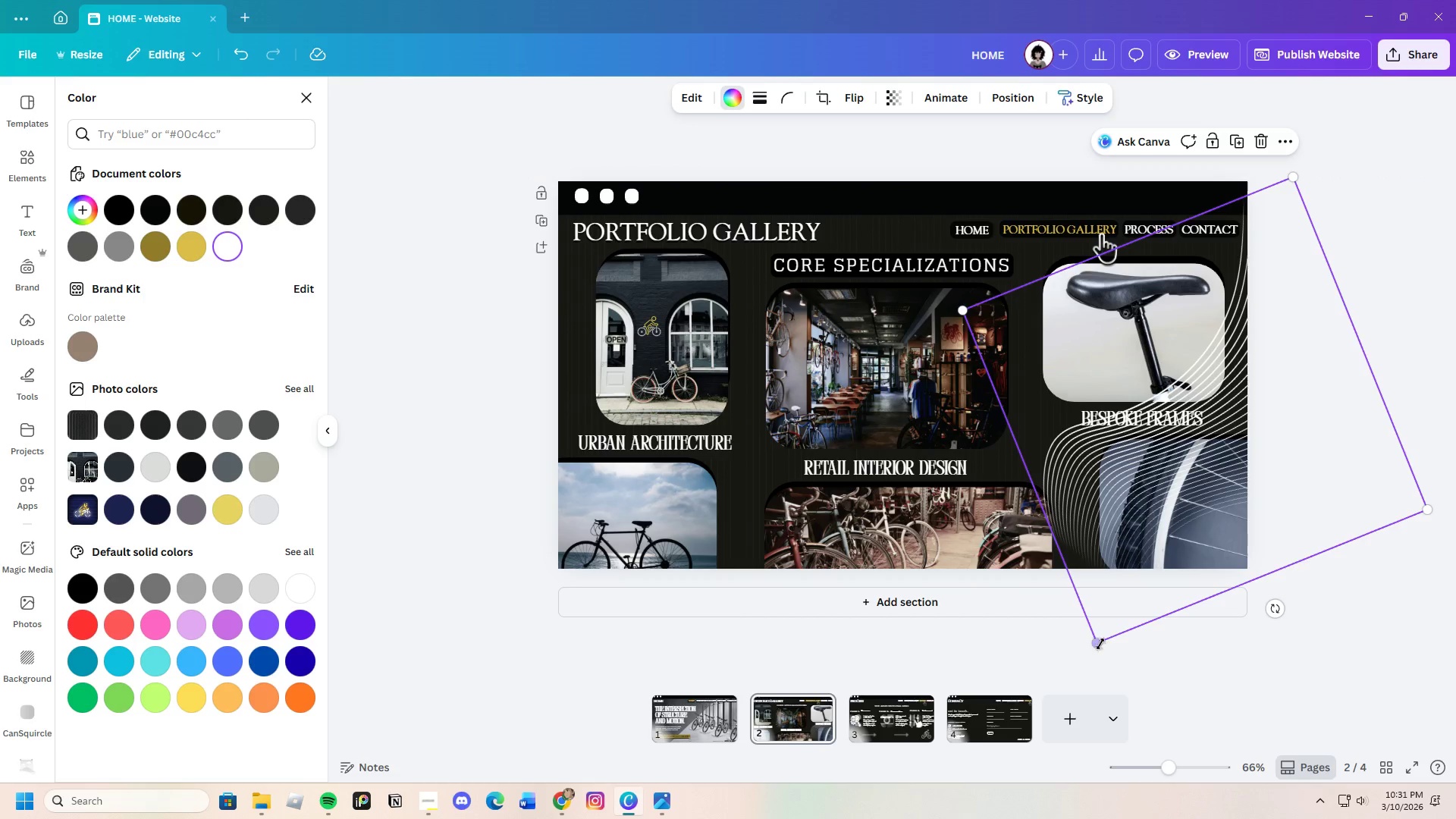 
left_click_drag(start_coordinate=[1097, 645], to_coordinate=[1066, 711])
 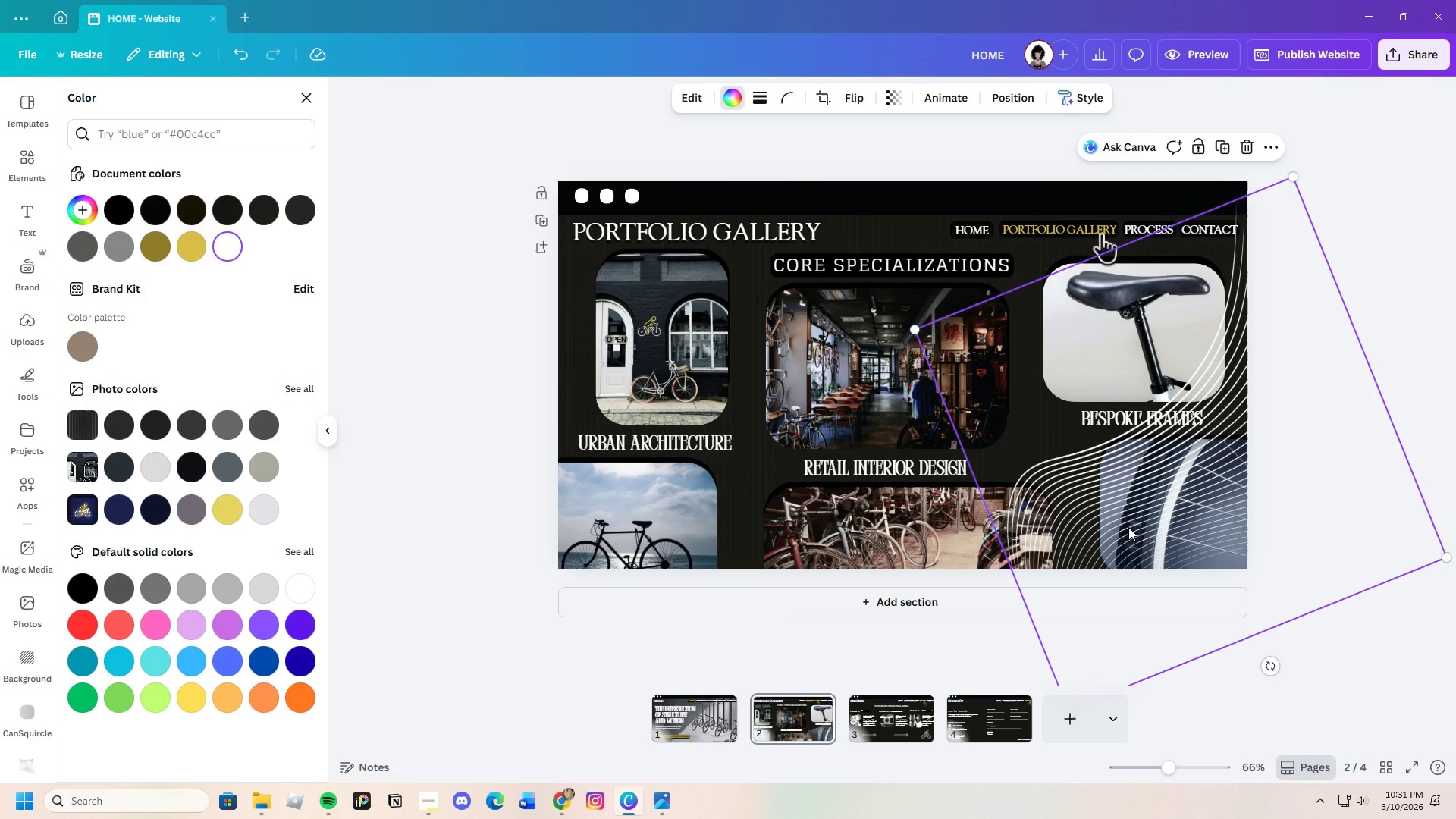 
left_click_drag(start_coordinate=[1131, 526], to_coordinate=[1156, 559])
 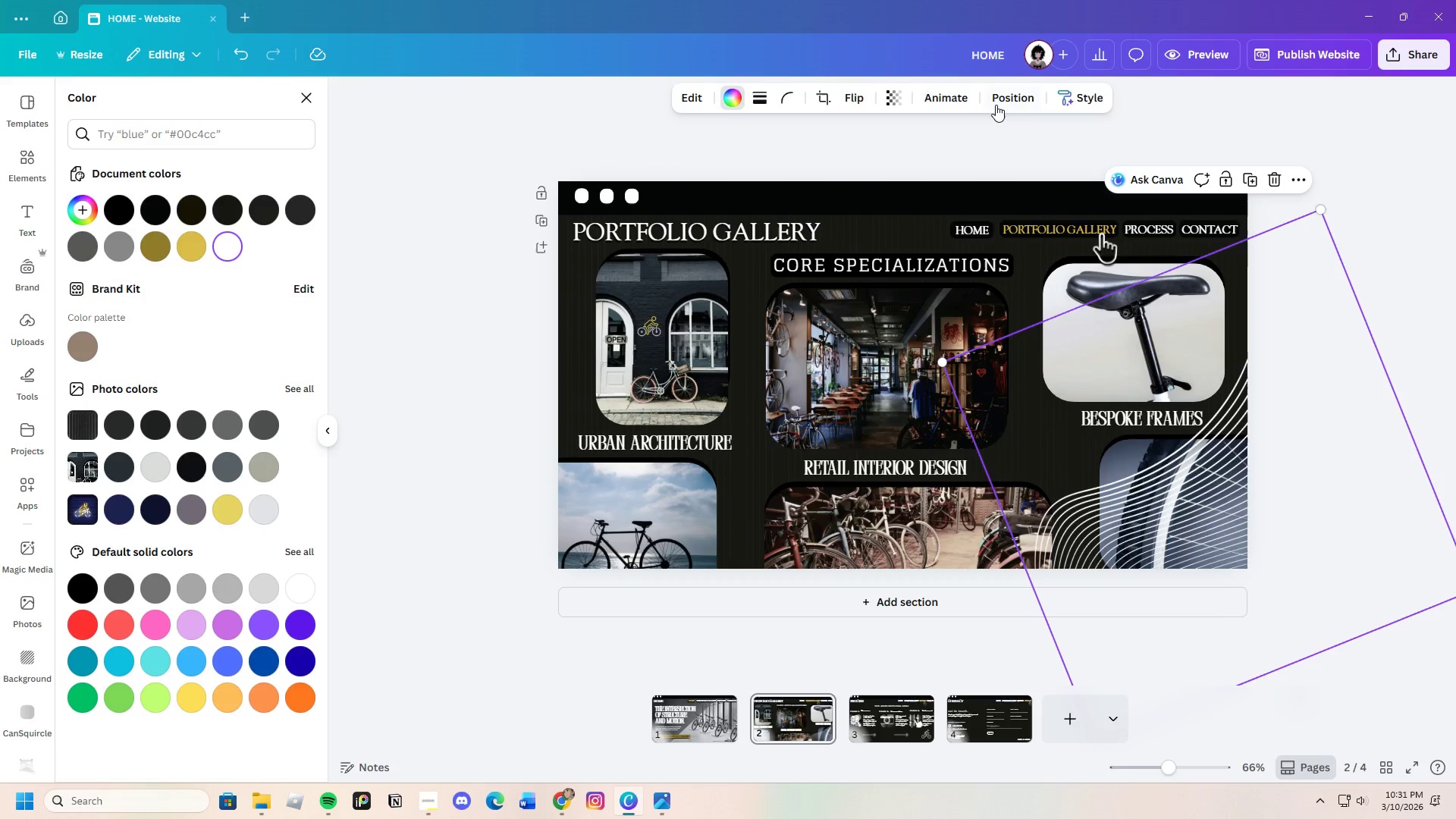 
left_click([1002, 96])
 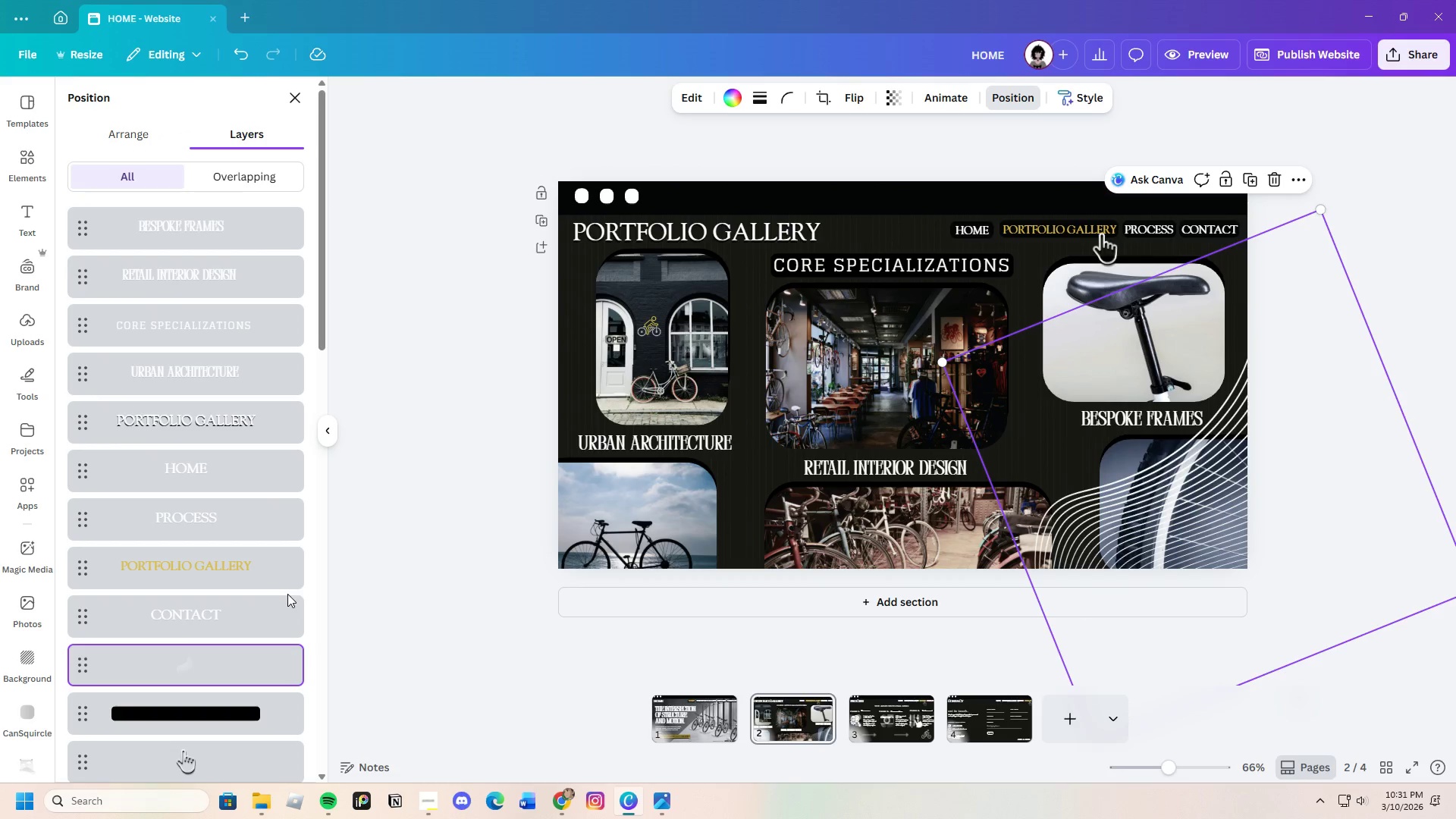 
scroll: coordinate [267, 572], scroll_direction: down, amount: 3.0
 